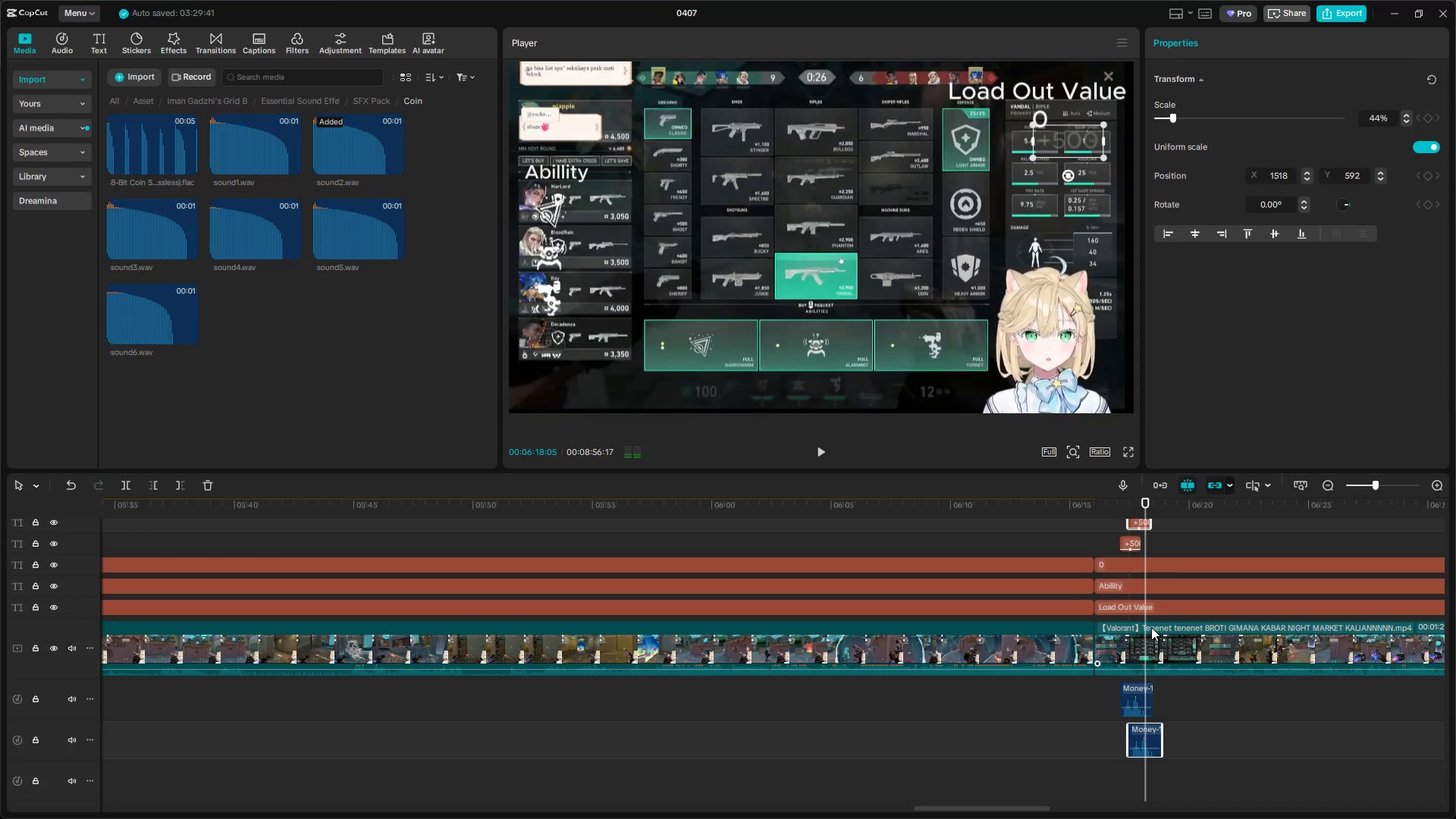 
key(Control+V)
 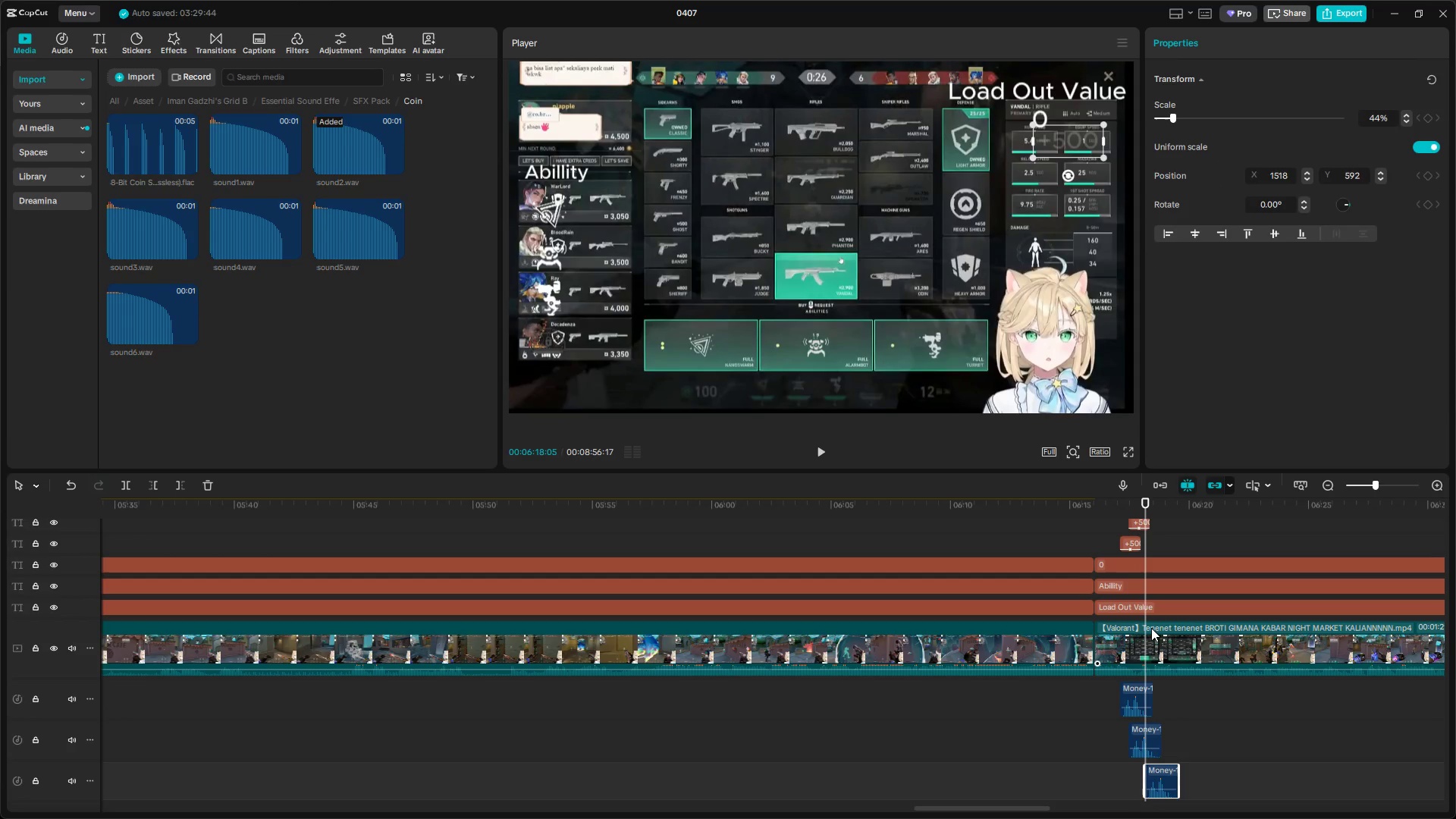 
key(Control+C)
 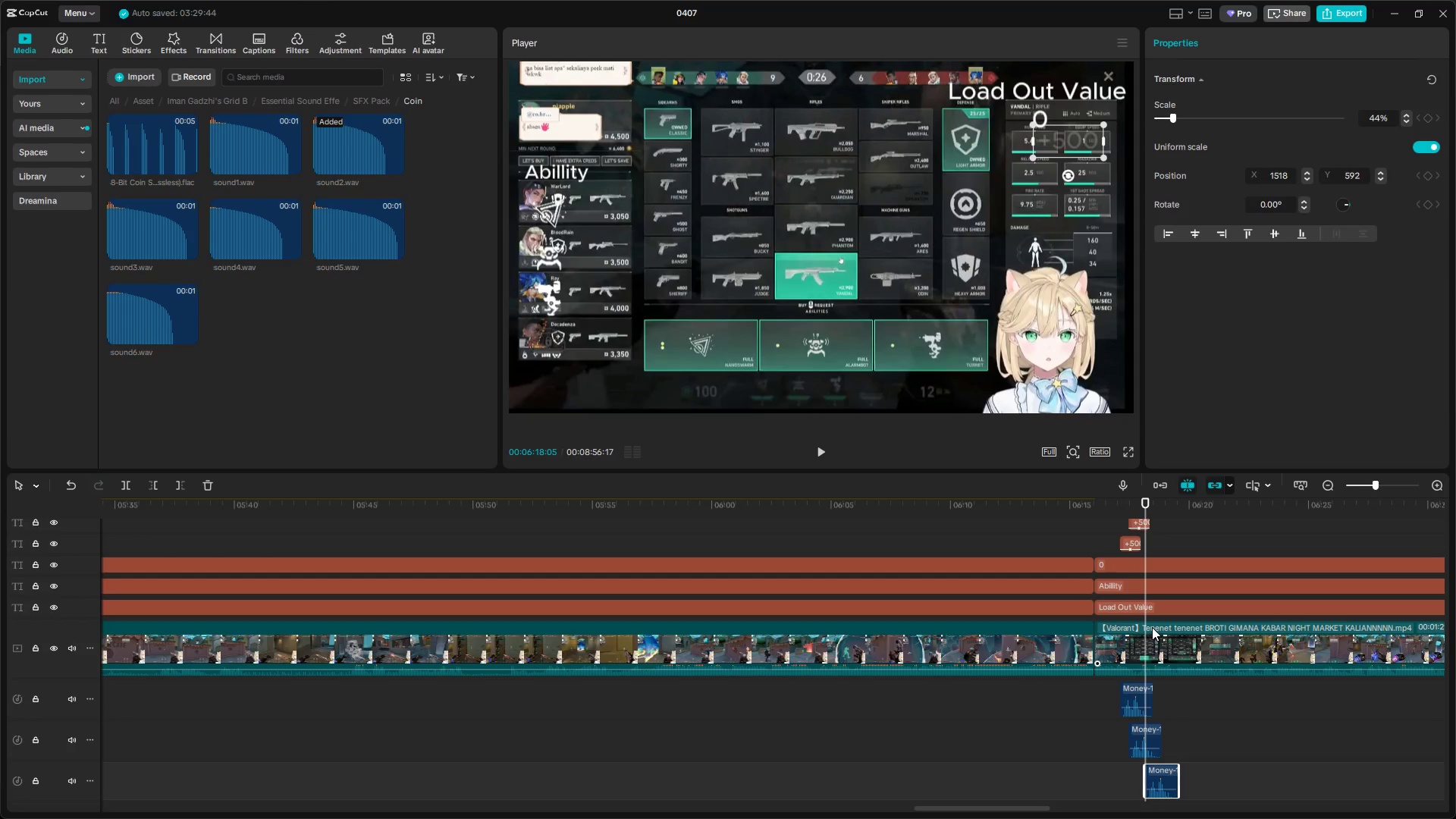 
key(Space)
 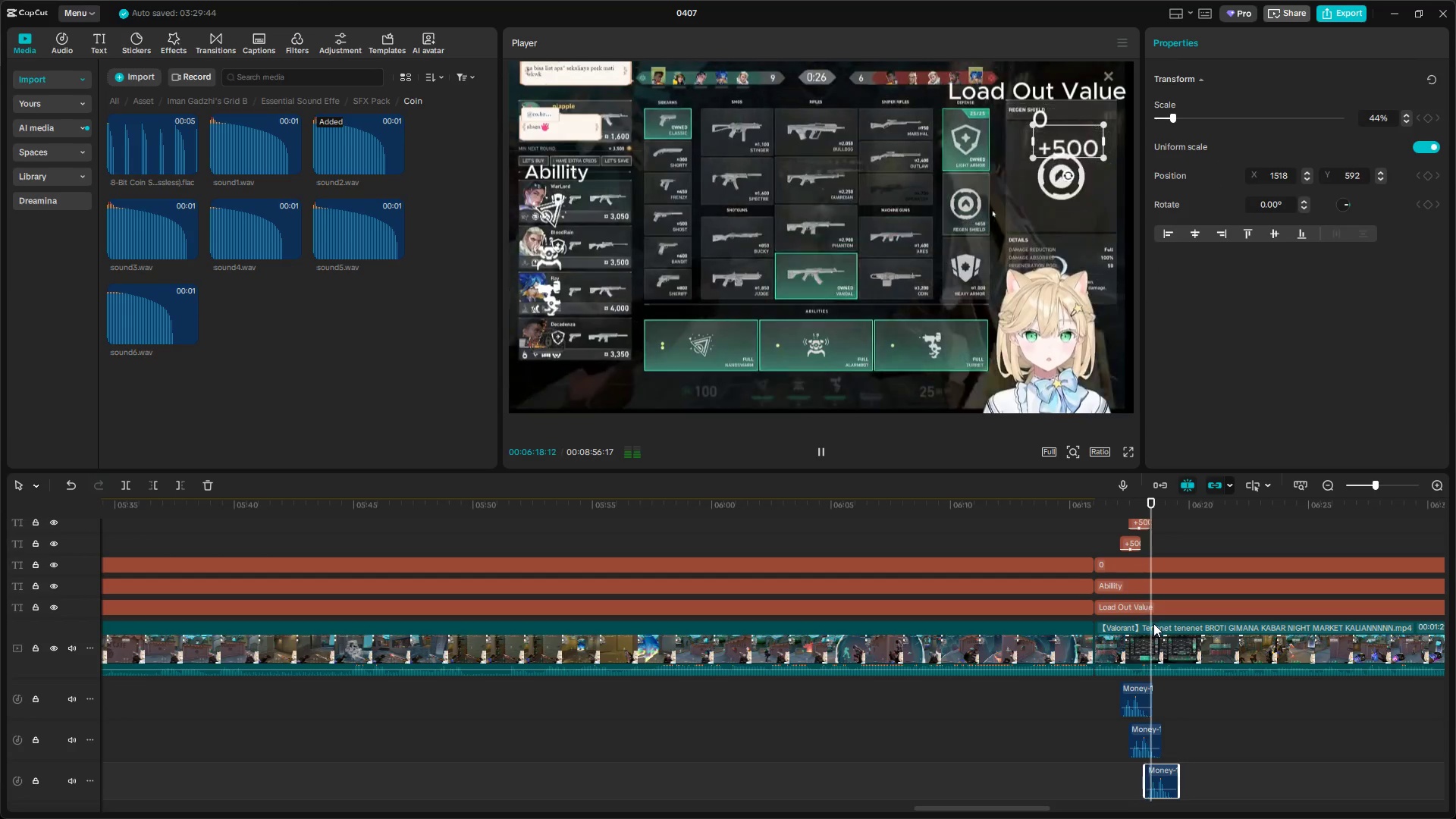 
key(Space)
 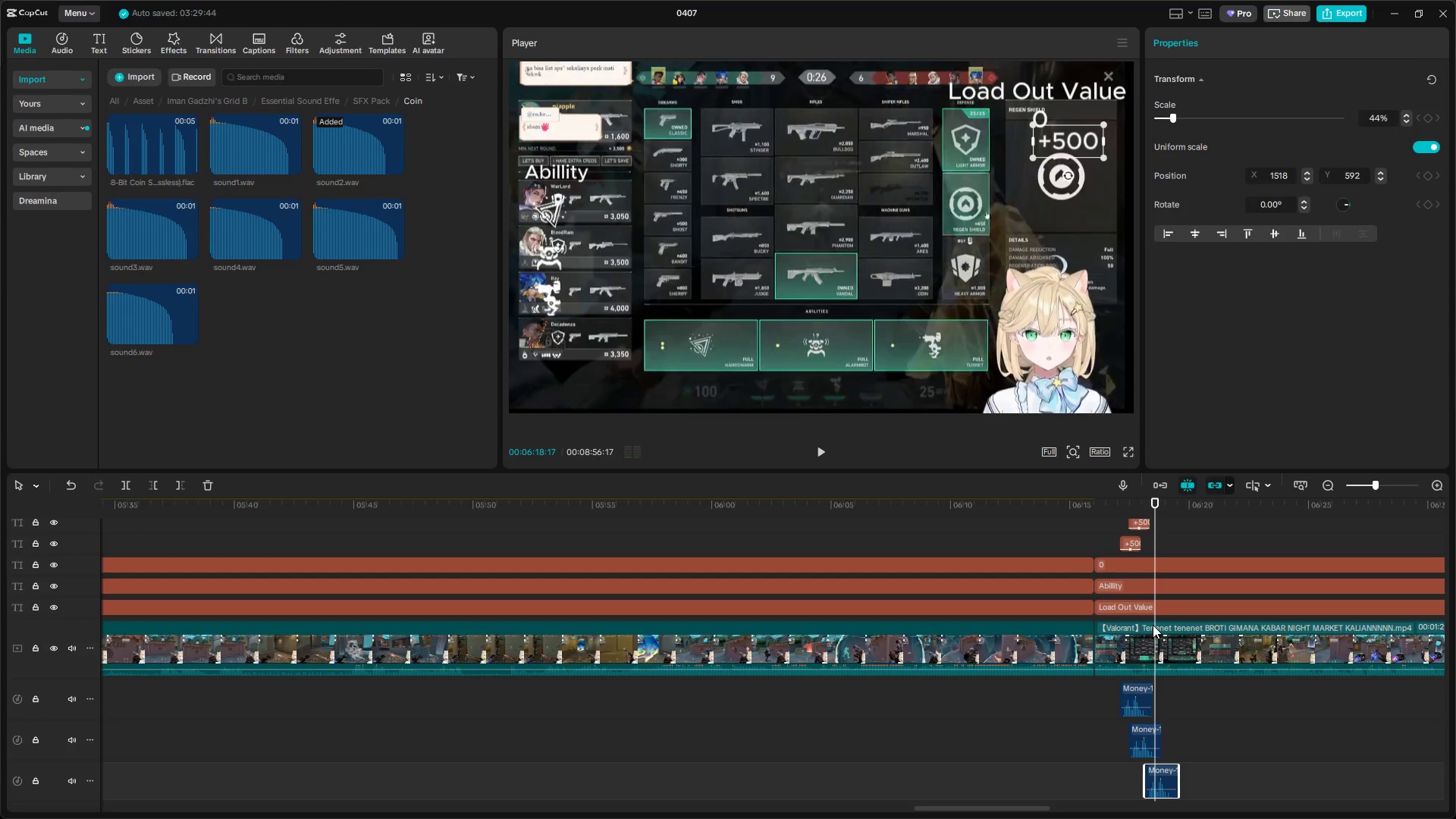 
key(Space)
 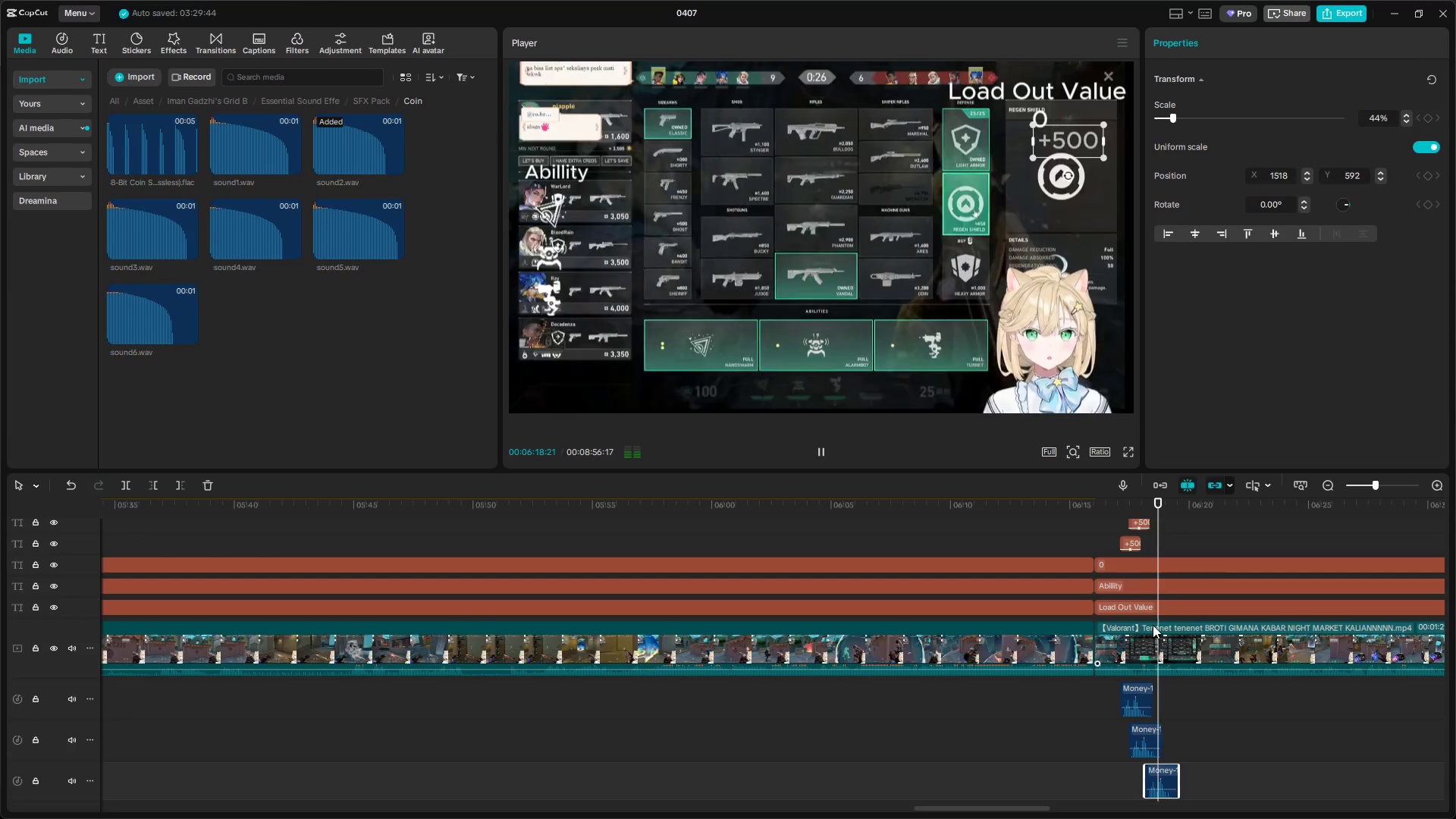 
key(Space)
 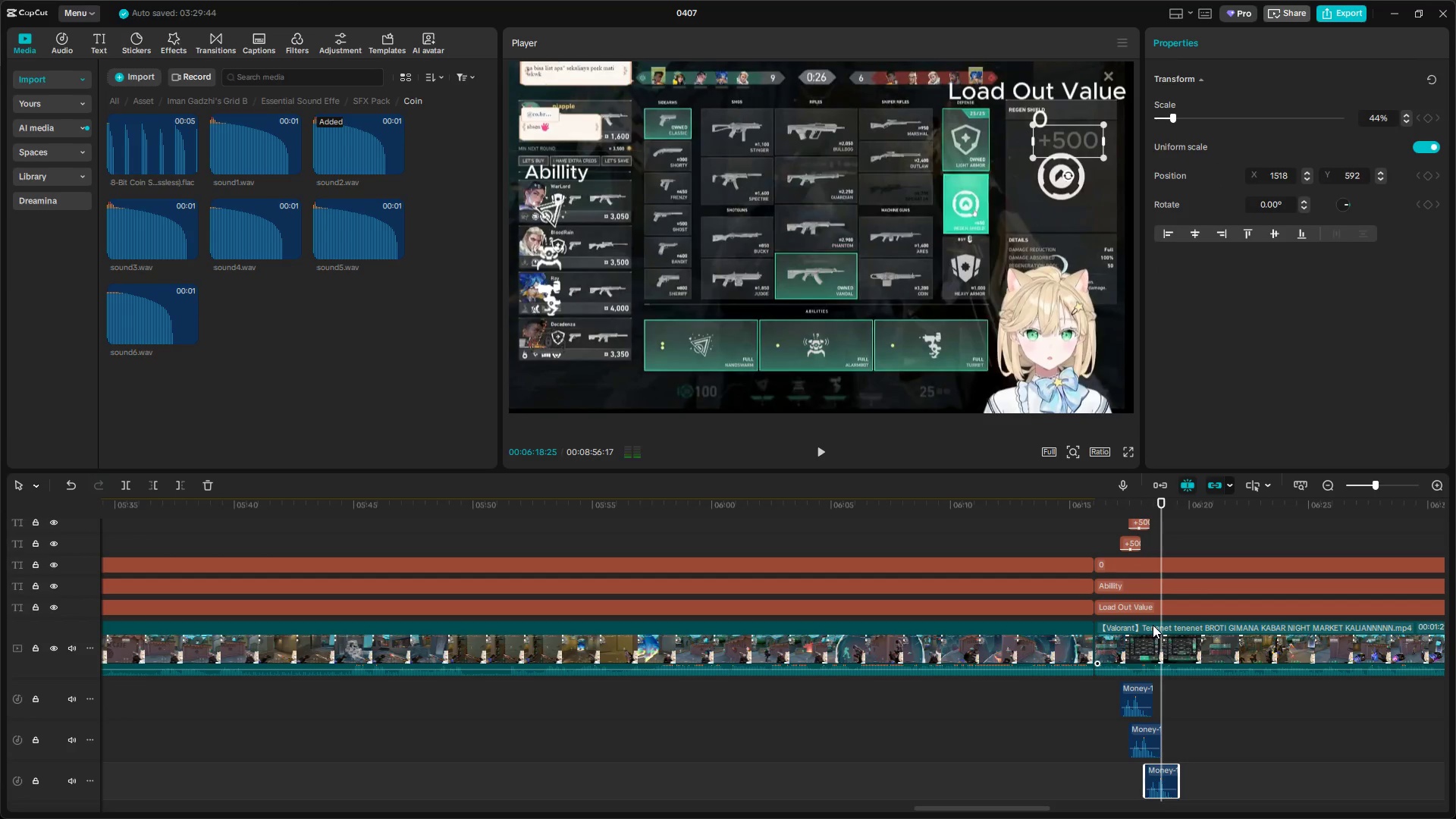 
key(Control+V)
 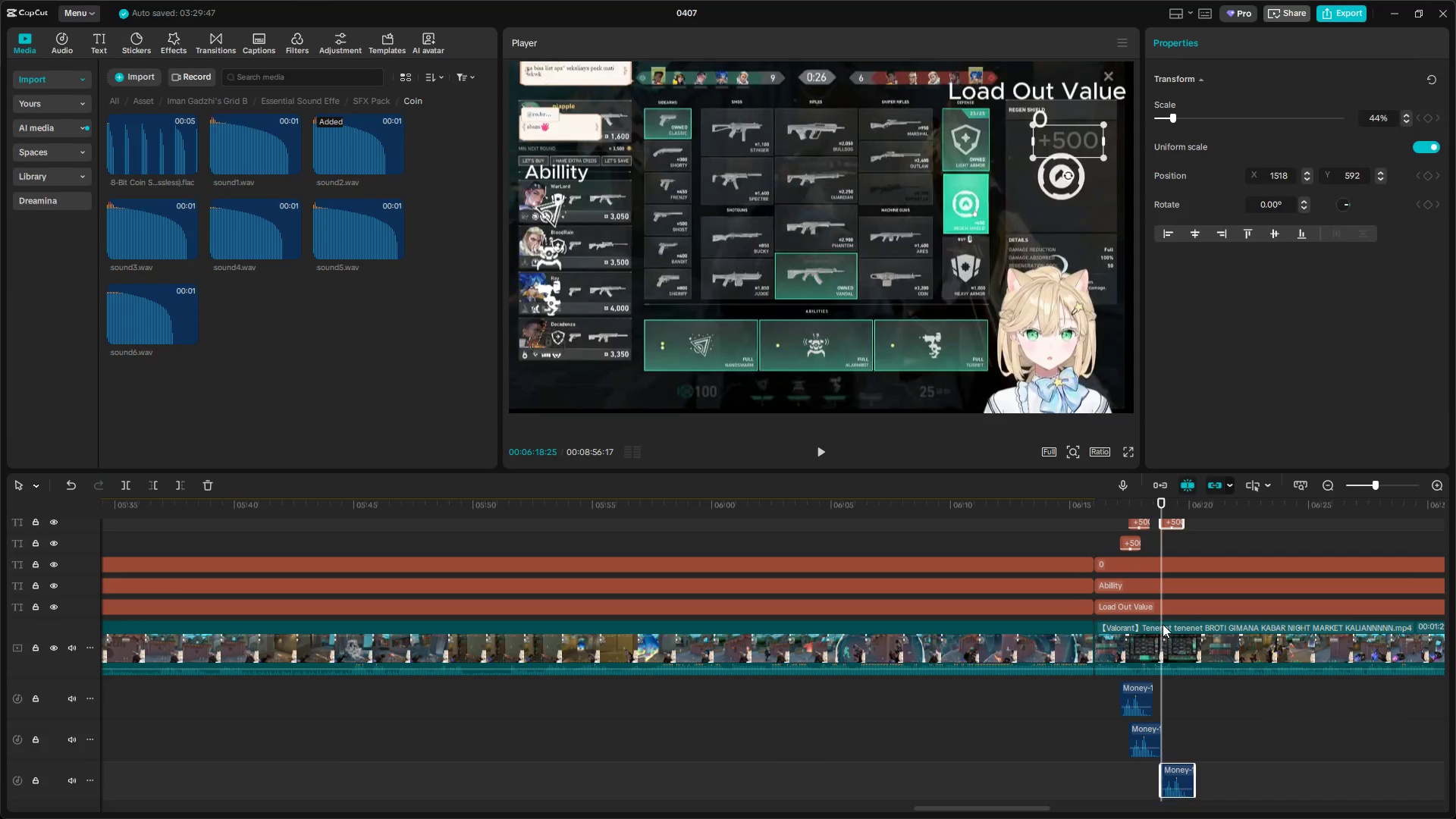 
key(Space)
 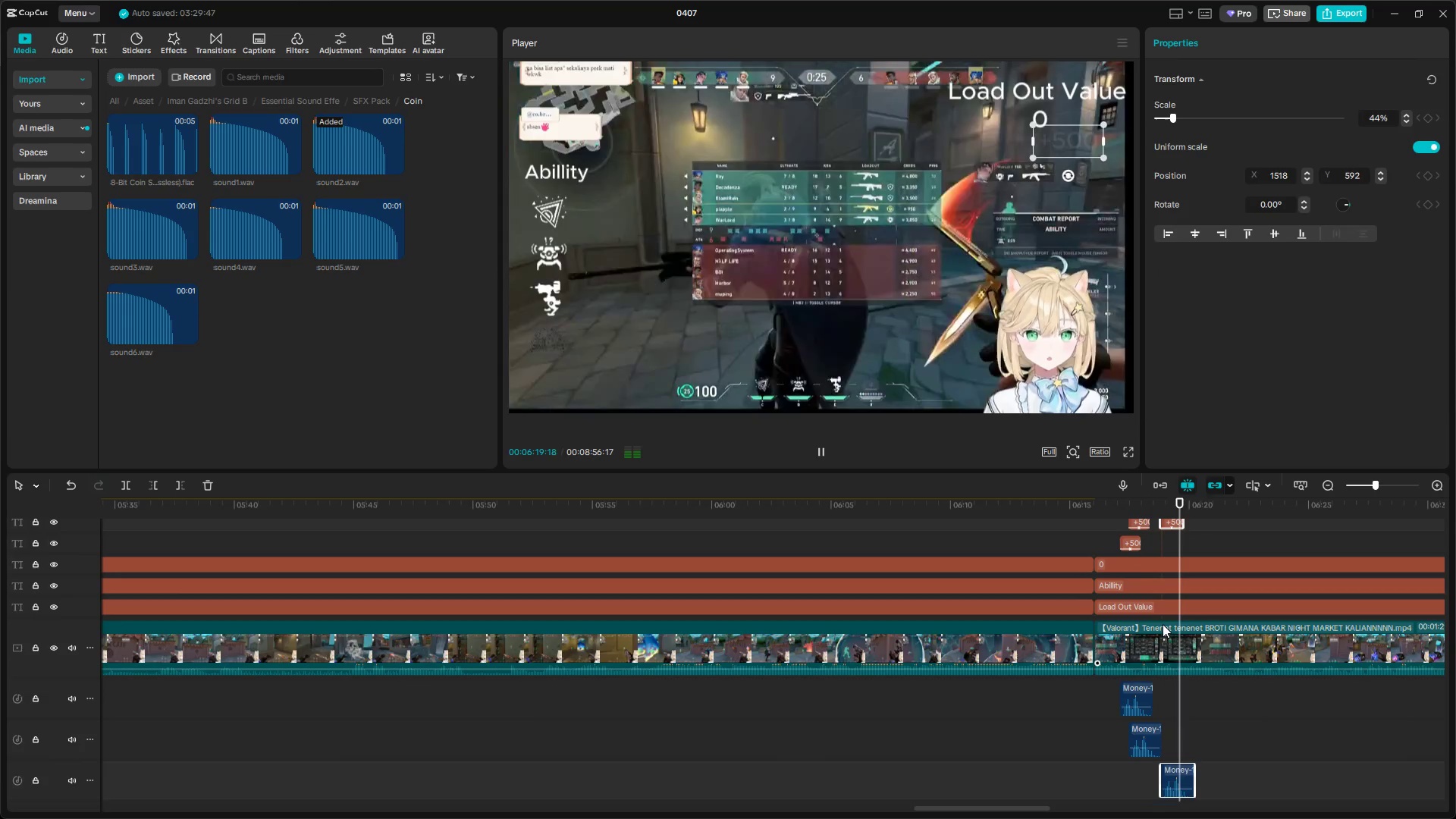 
key(Space)
 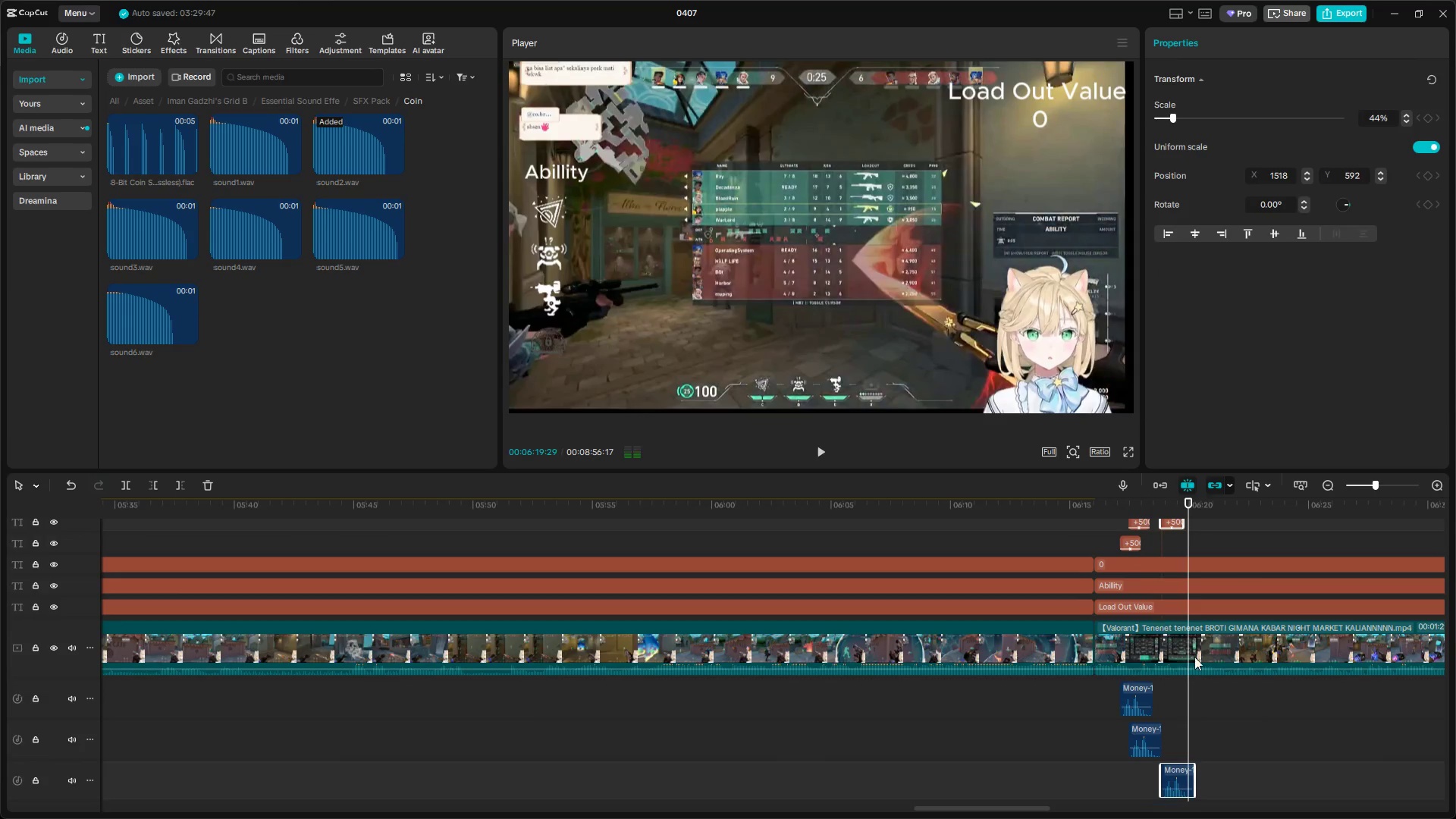 
scroll: coordinate [1205, 670], scroll_direction: up, amount: 3.0
 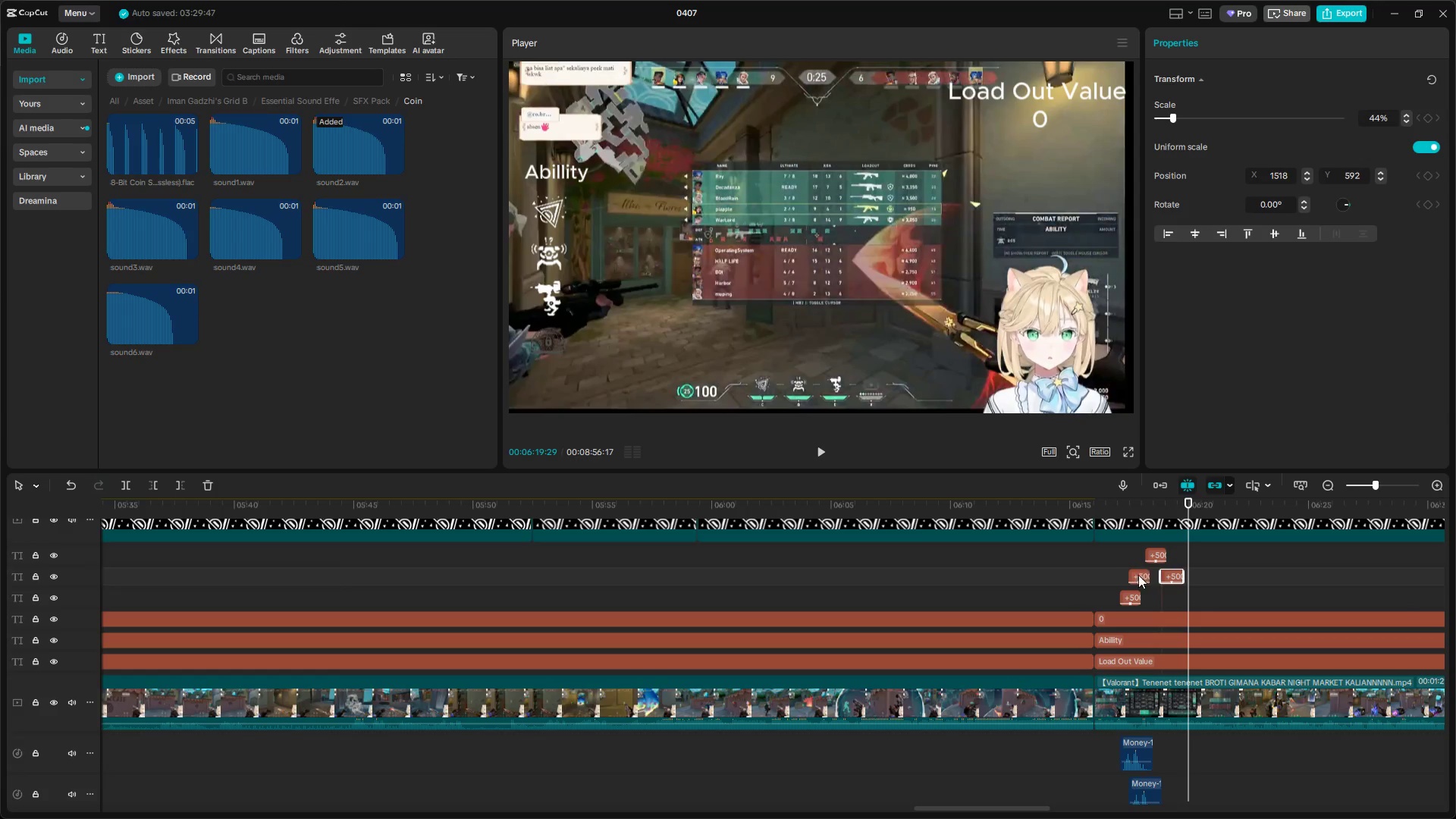 
left_click([1132, 563])
 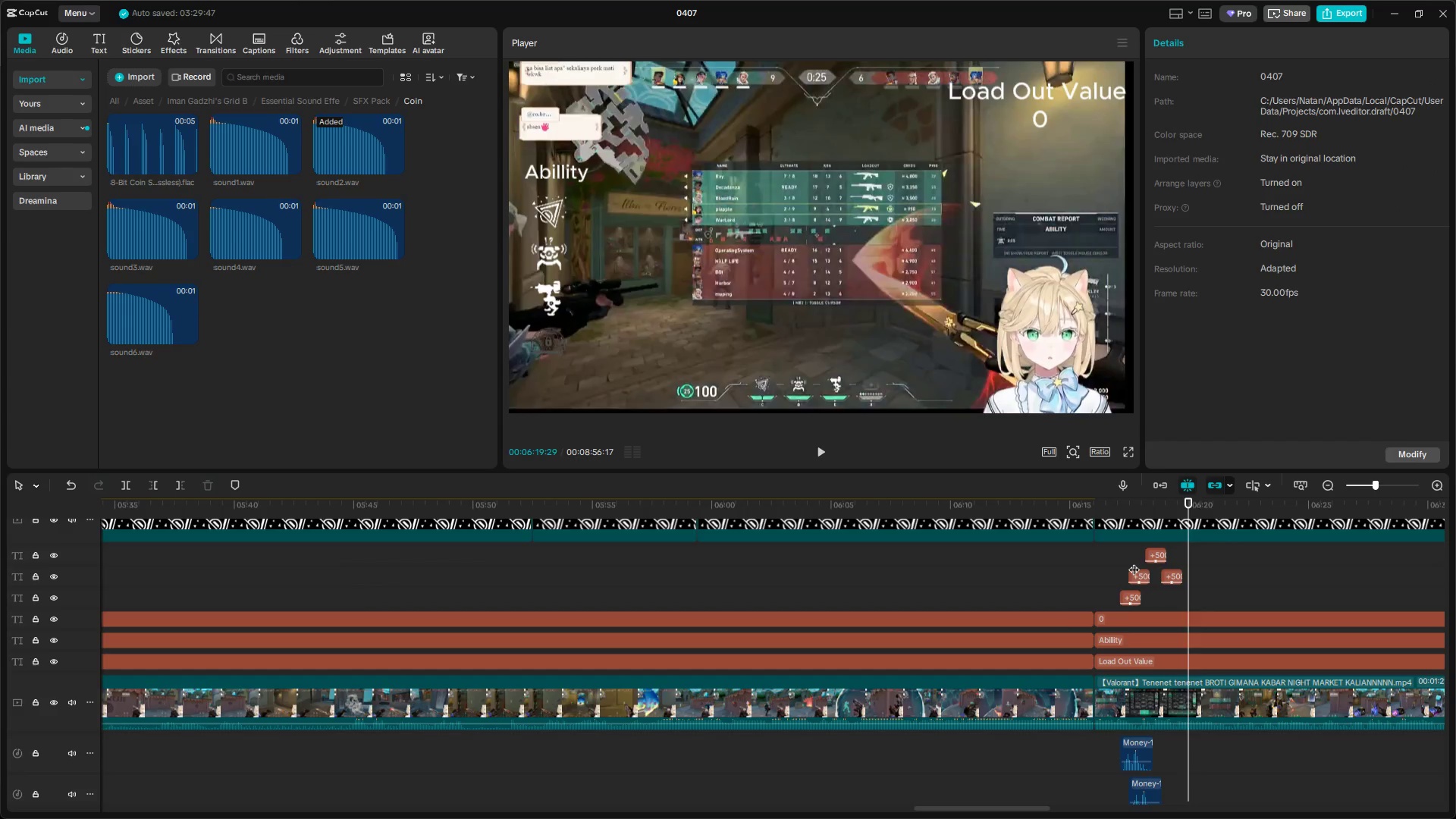 
hold_key(key=ControlLeft, duration=1.5)
 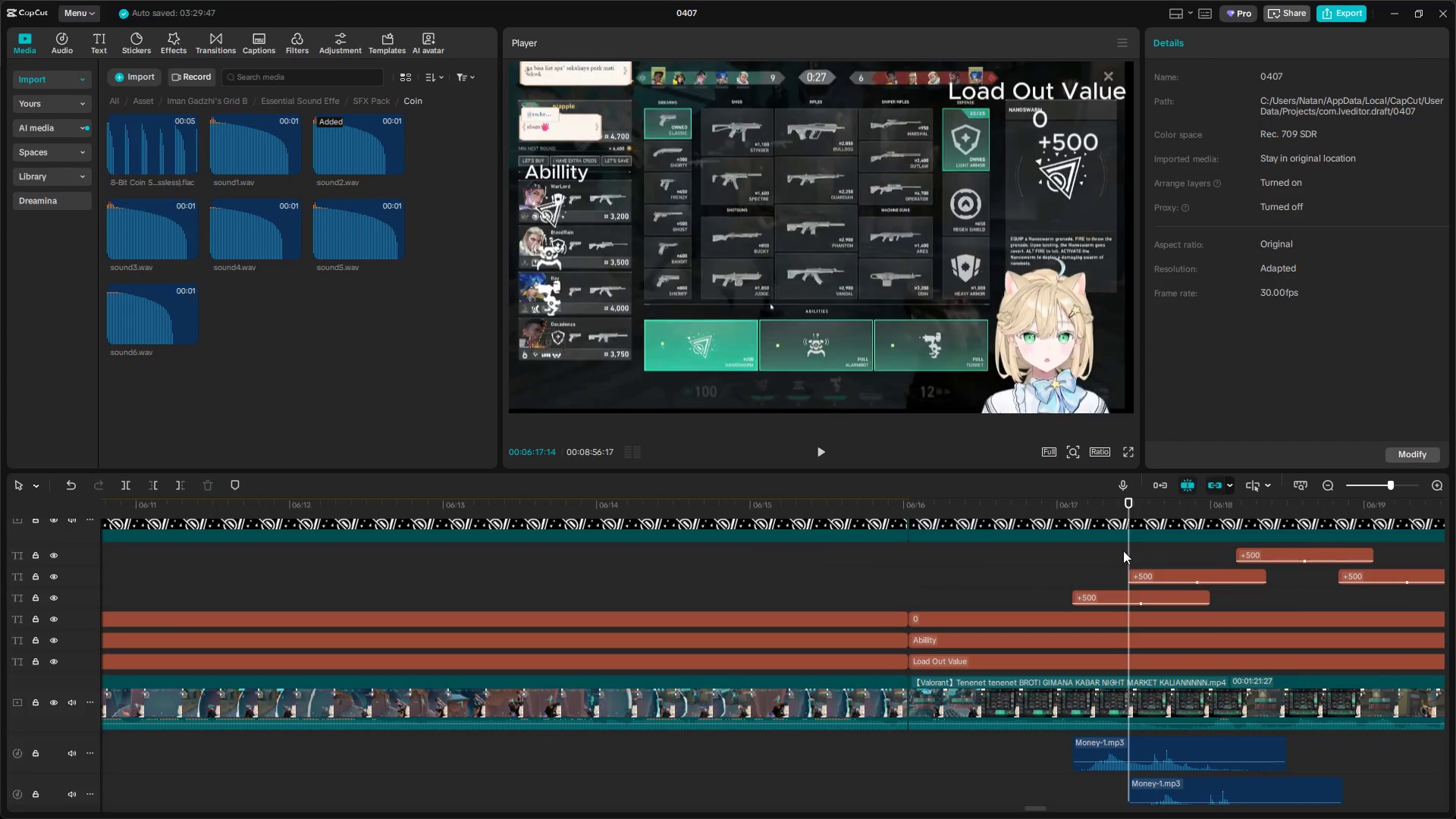 
key(Control+ControlLeft)
 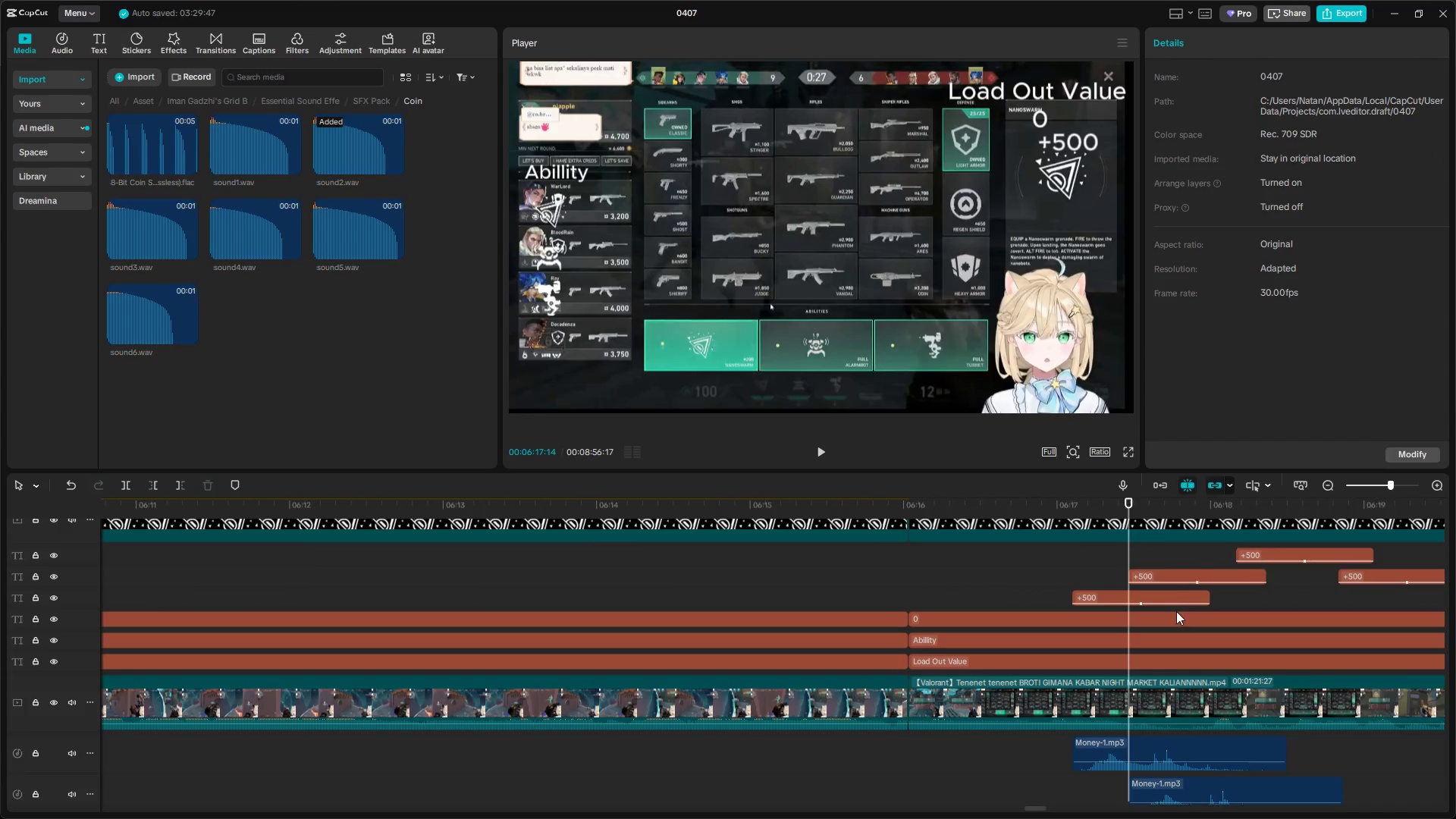 
key(Control+ControlLeft)
 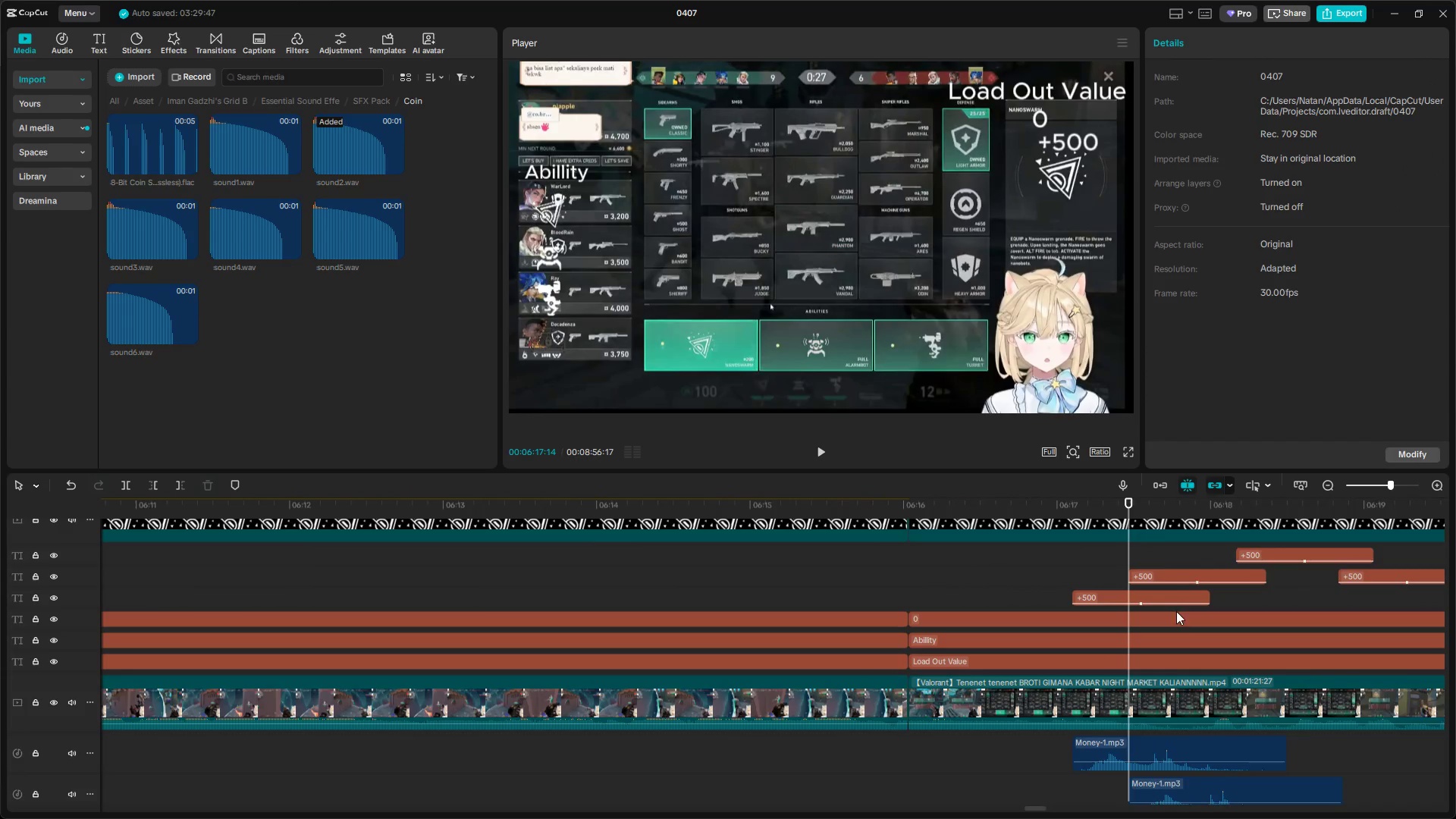 
key(Control+ControlLeft)
 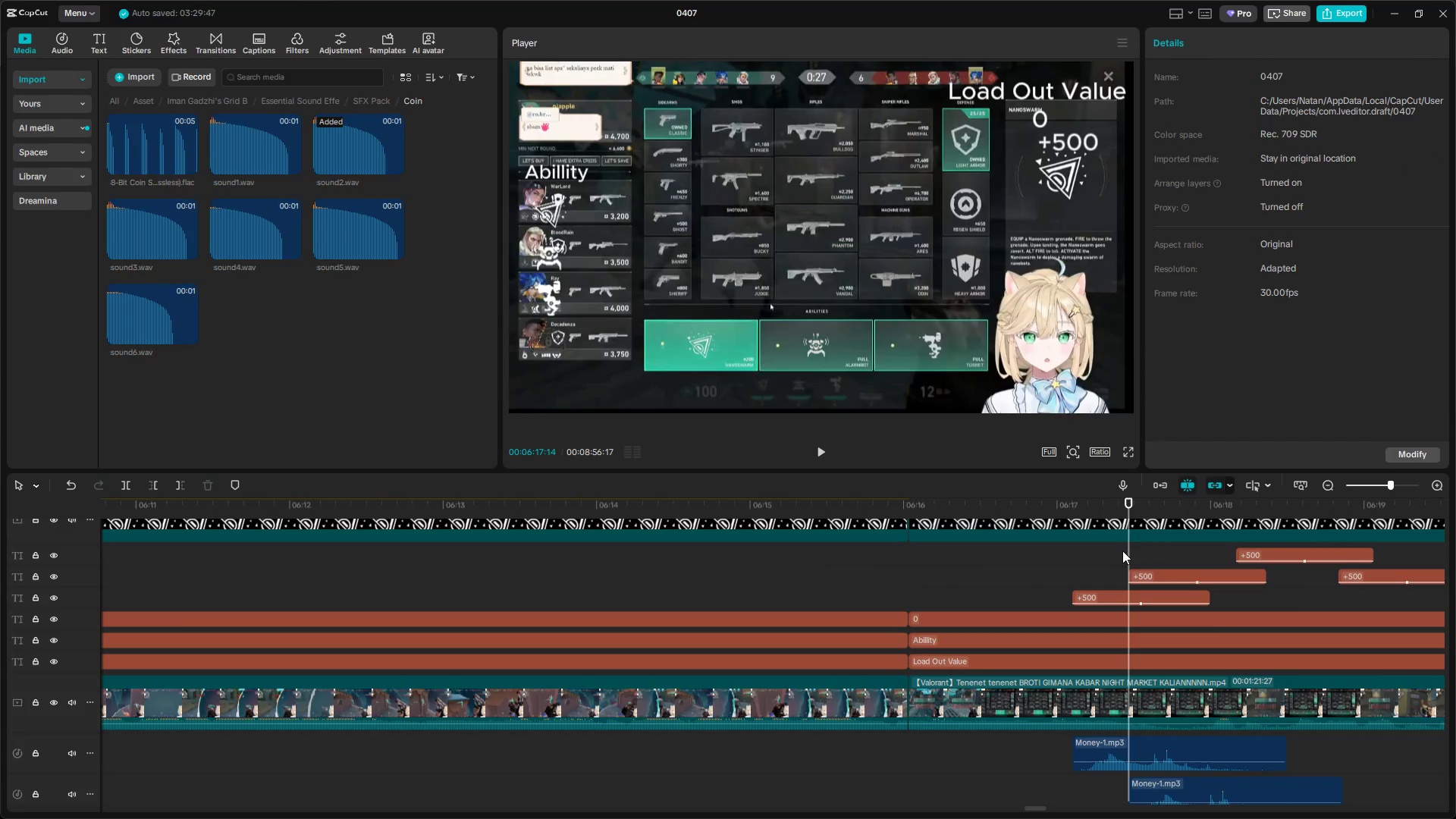 
scroll: coordinate [1185, 626], scroll_direction: up, amount: 26.0
 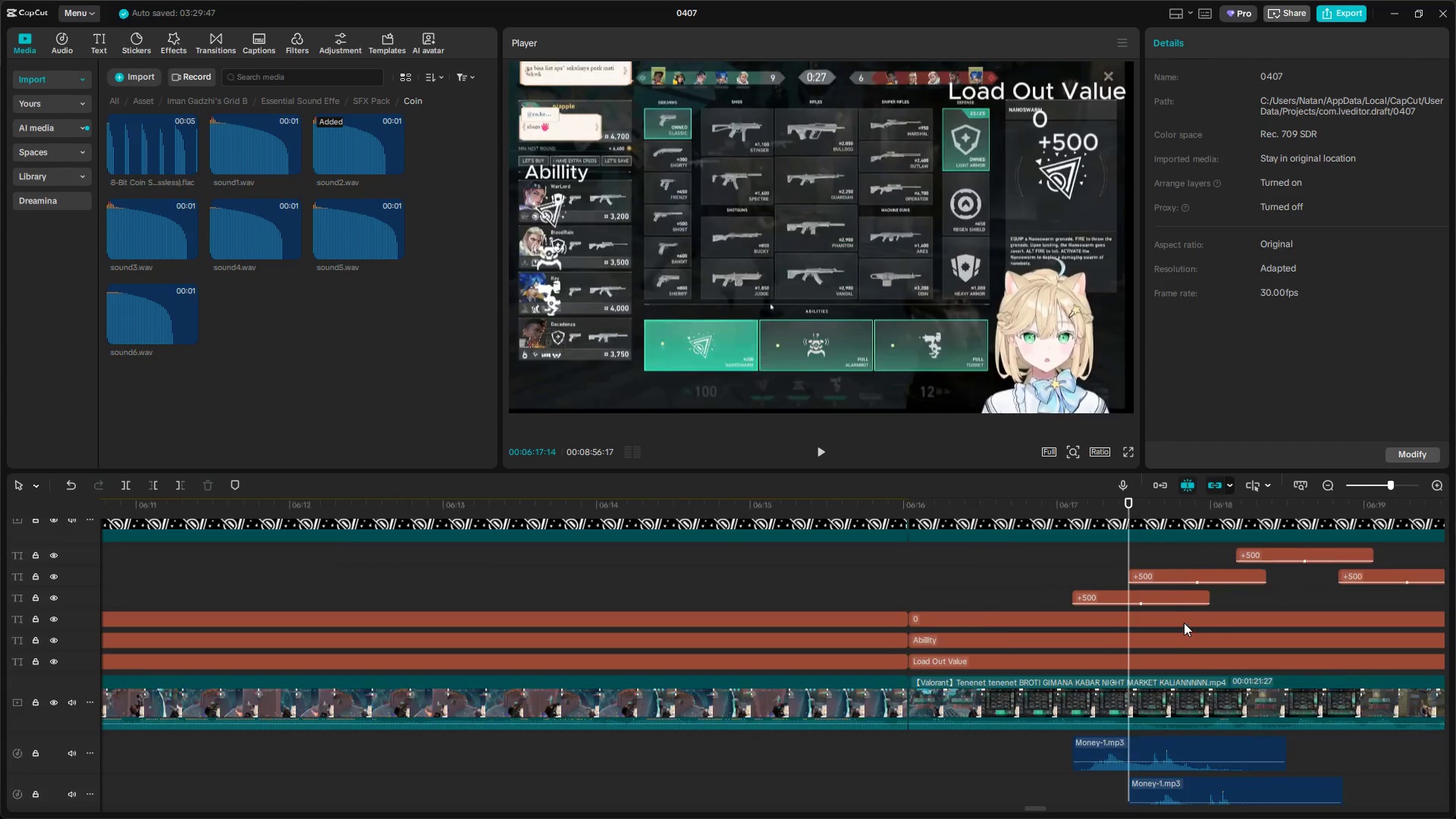 
left_click_drag(start_coordinate=[1128, 551], to_coordinate=[1139, 554])
 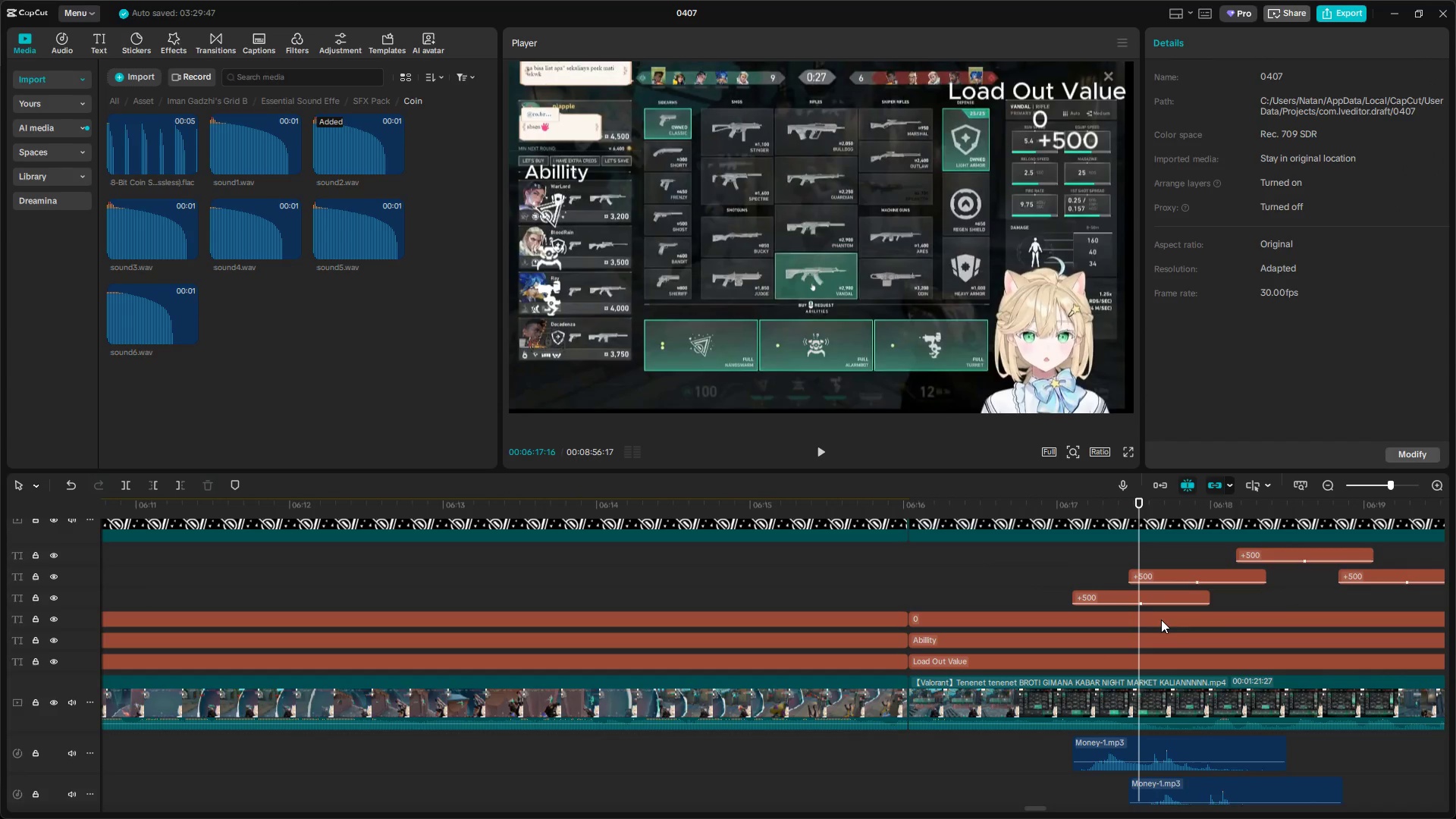 
left_click([1162, 620])
 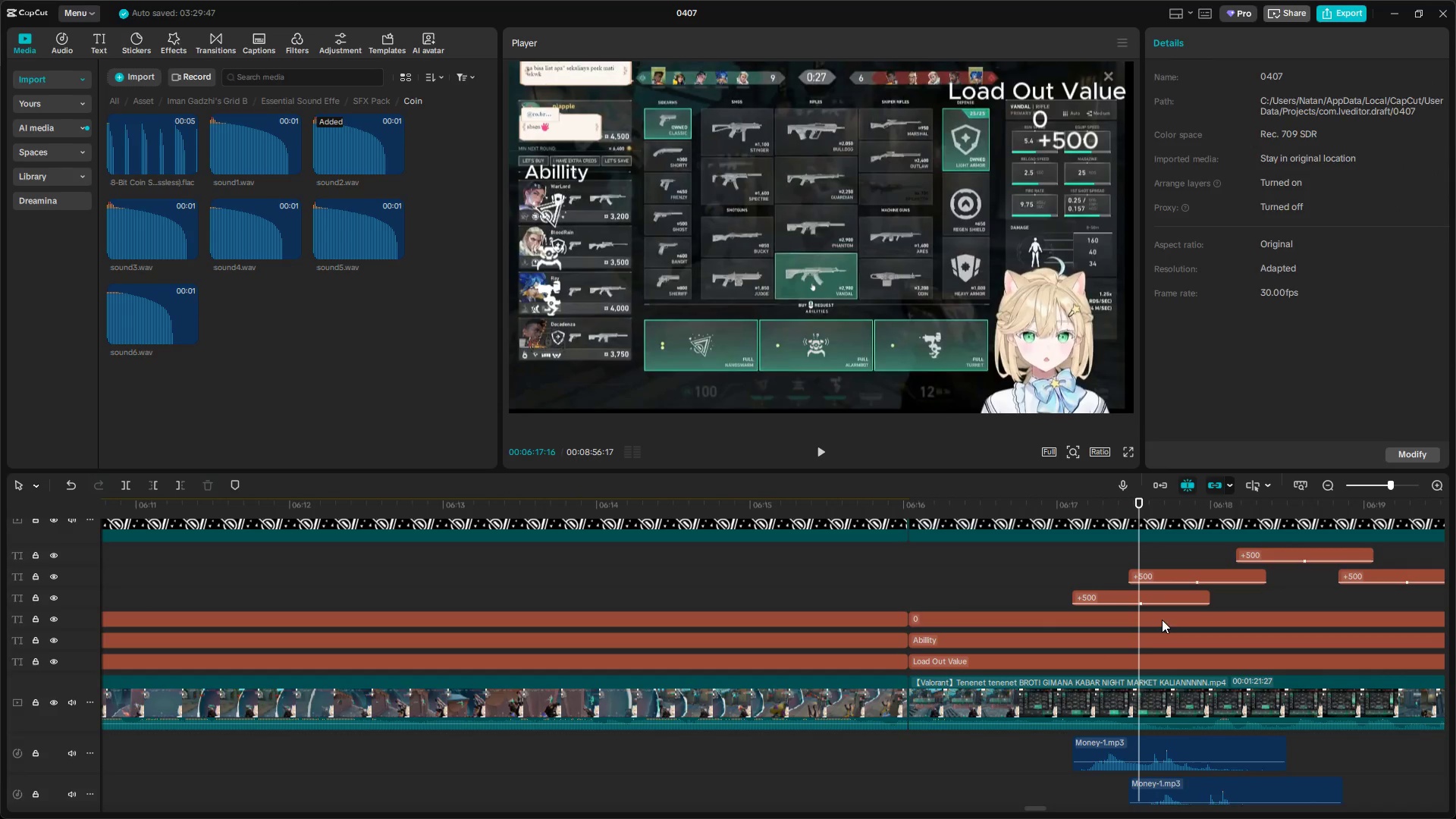 
key(Shift+E)
 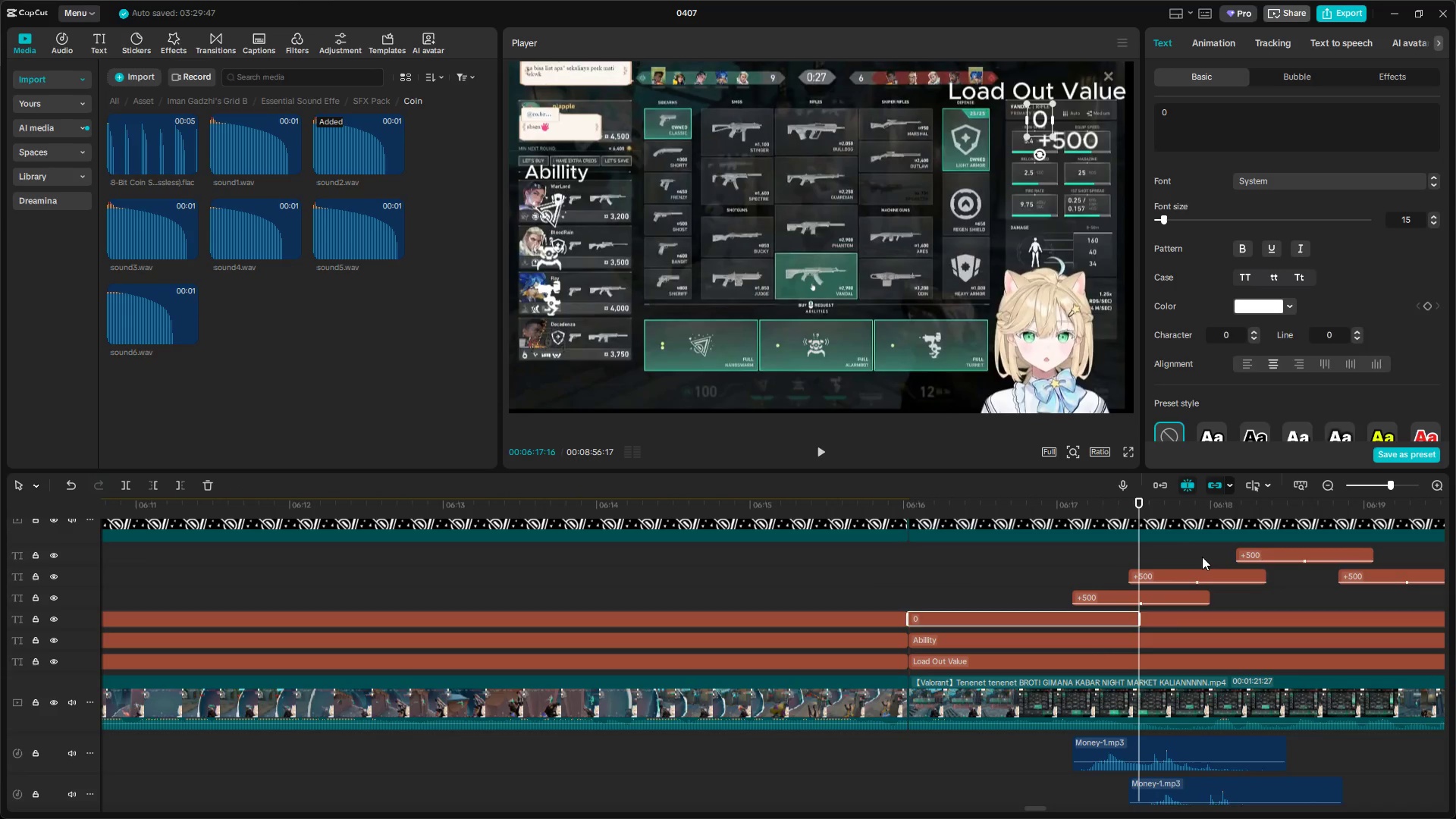 
left_click([1202, 555])
 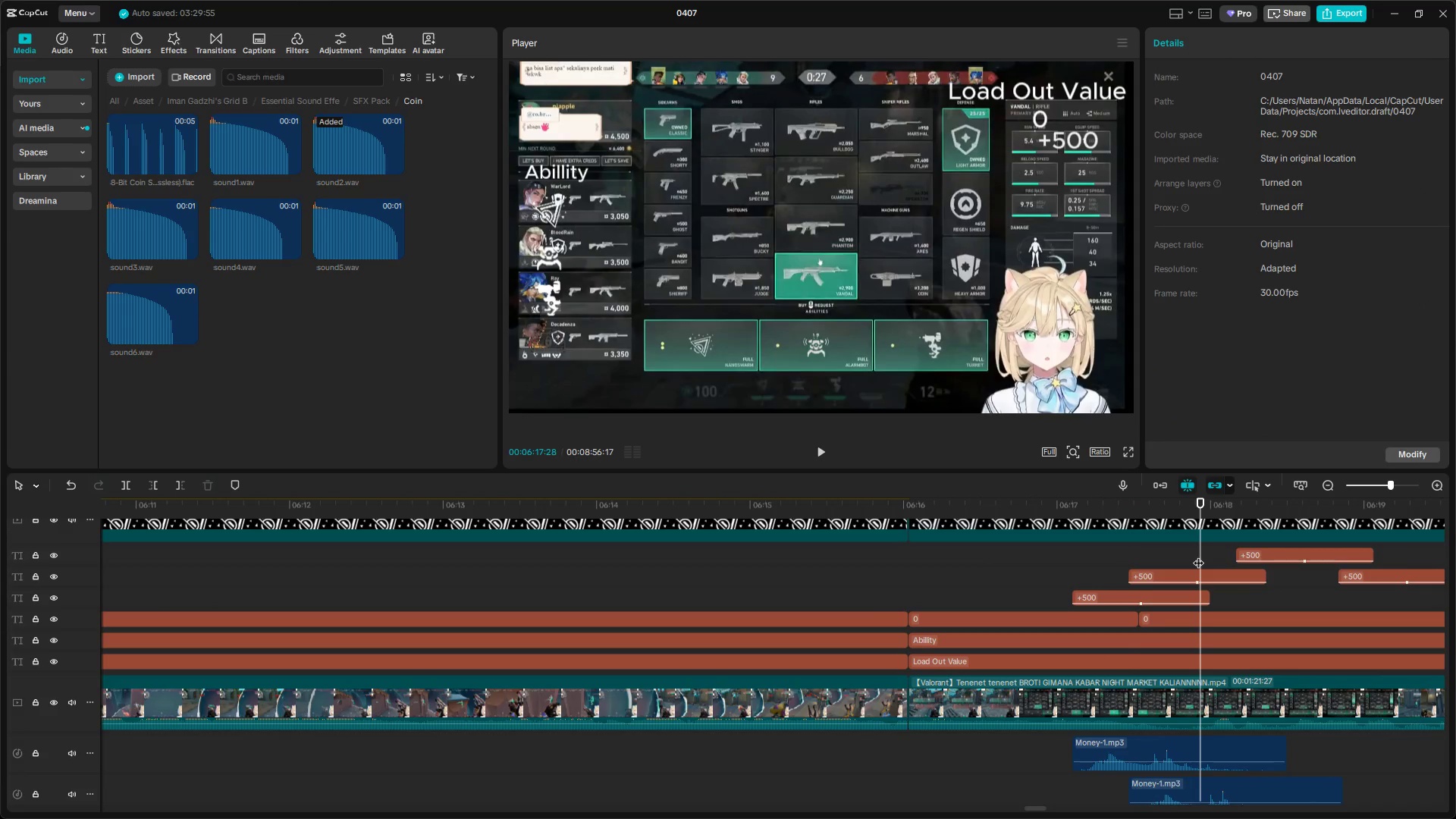 
left_click([1219, 625])
 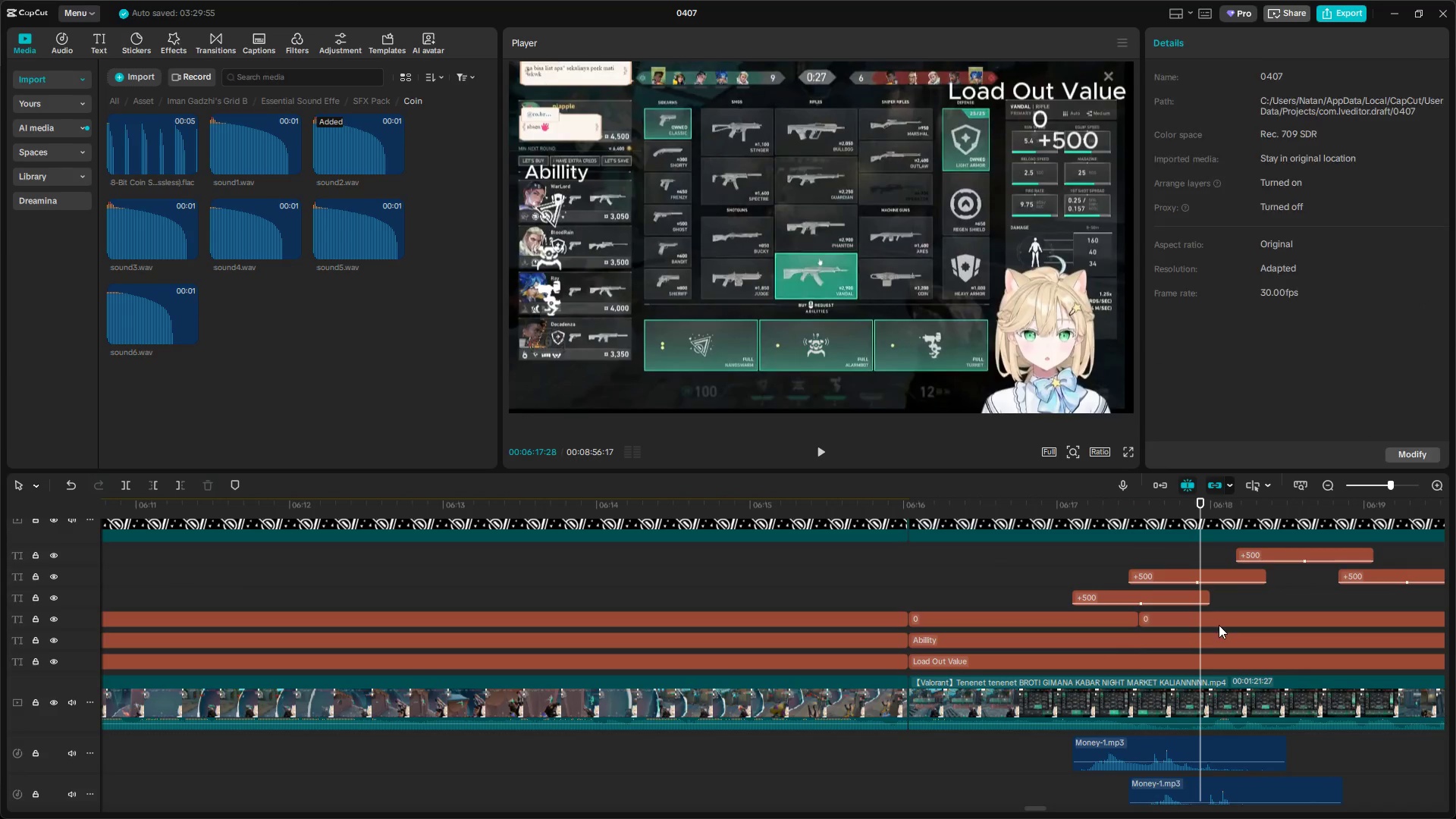 
key(Shift+E)
 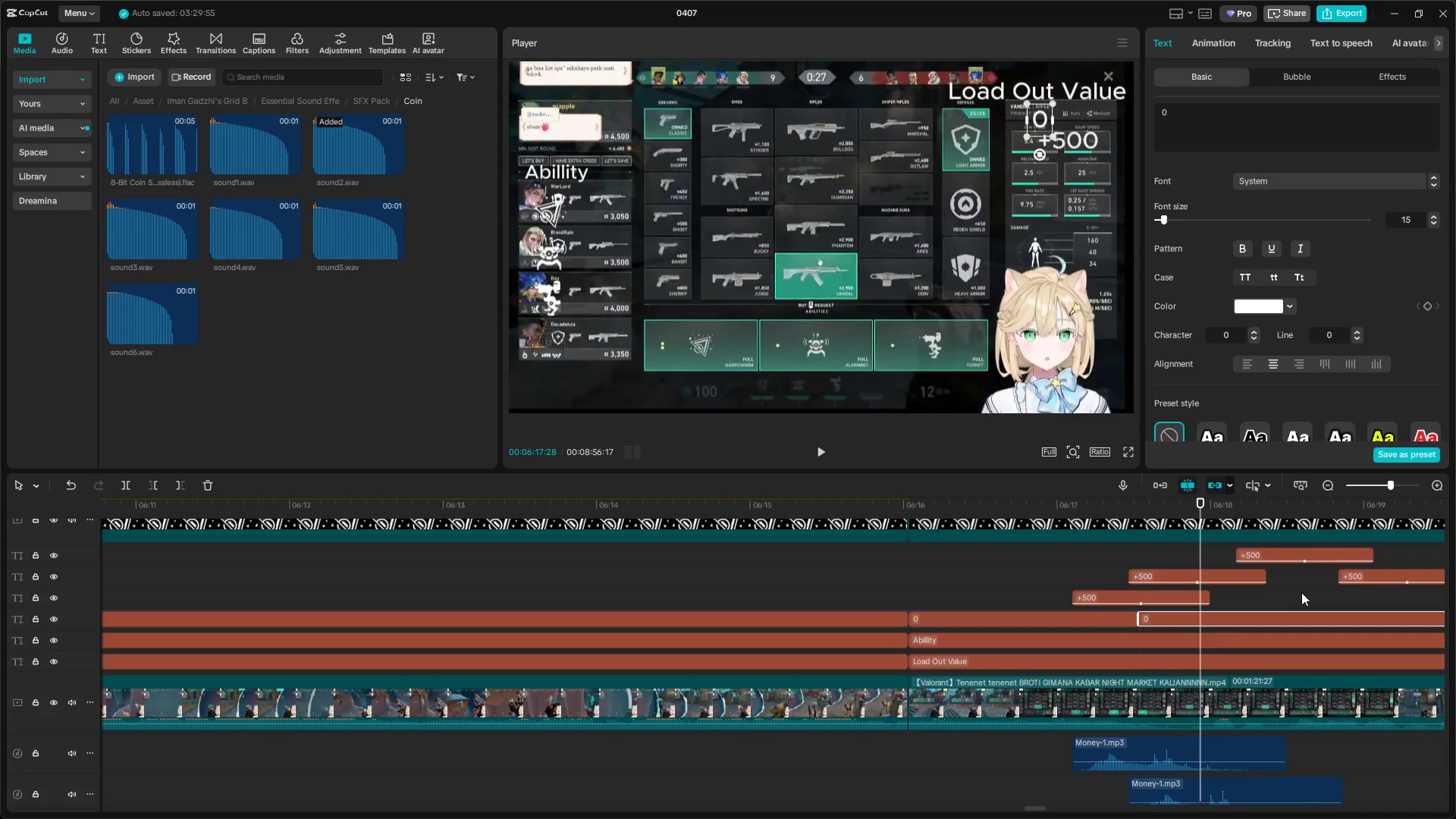 
left_click([1306, 588])
 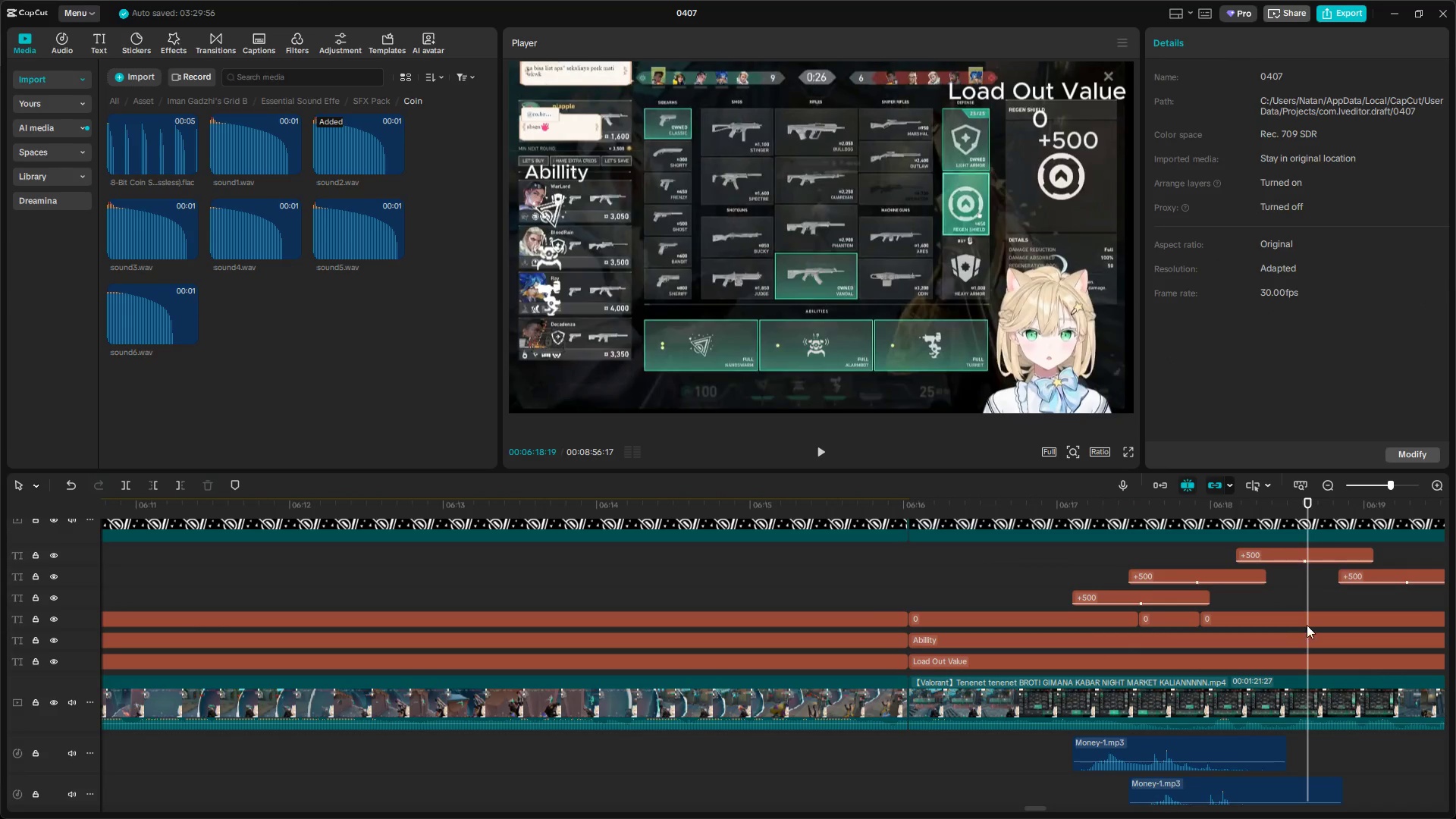 
left_click([1311, 625])
 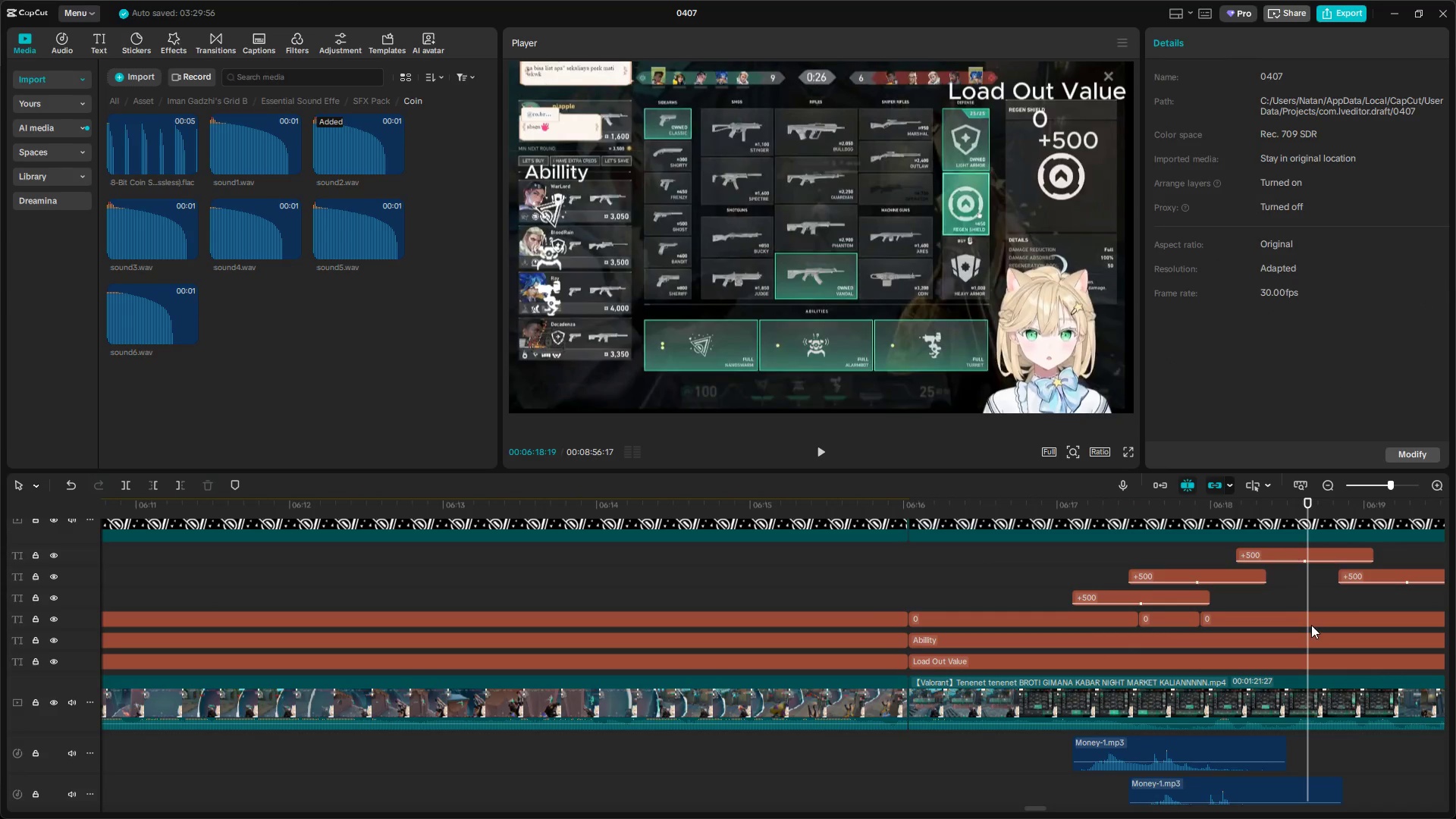 
key(Shift+E)
 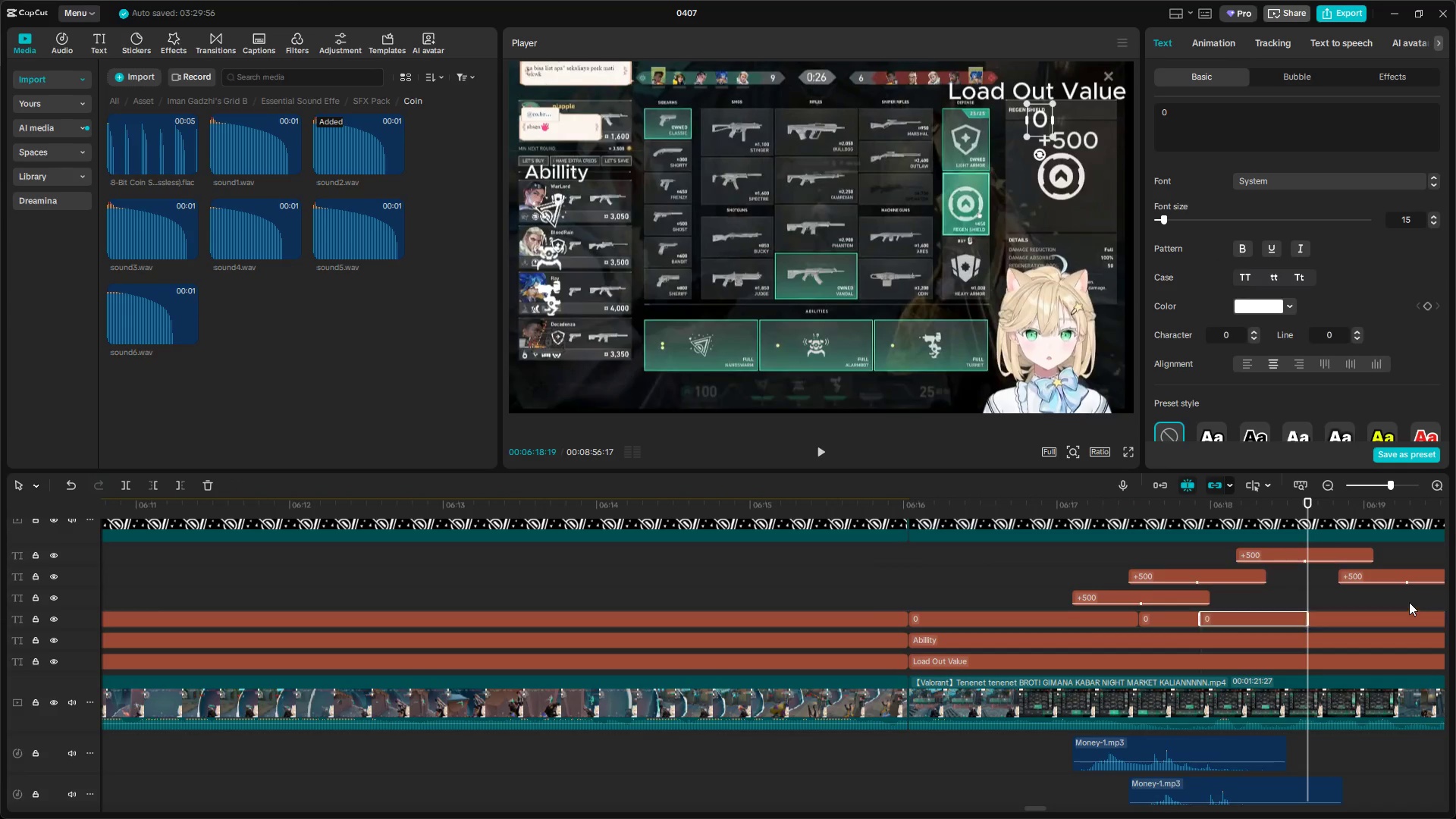 
left_click([1407, 593])
 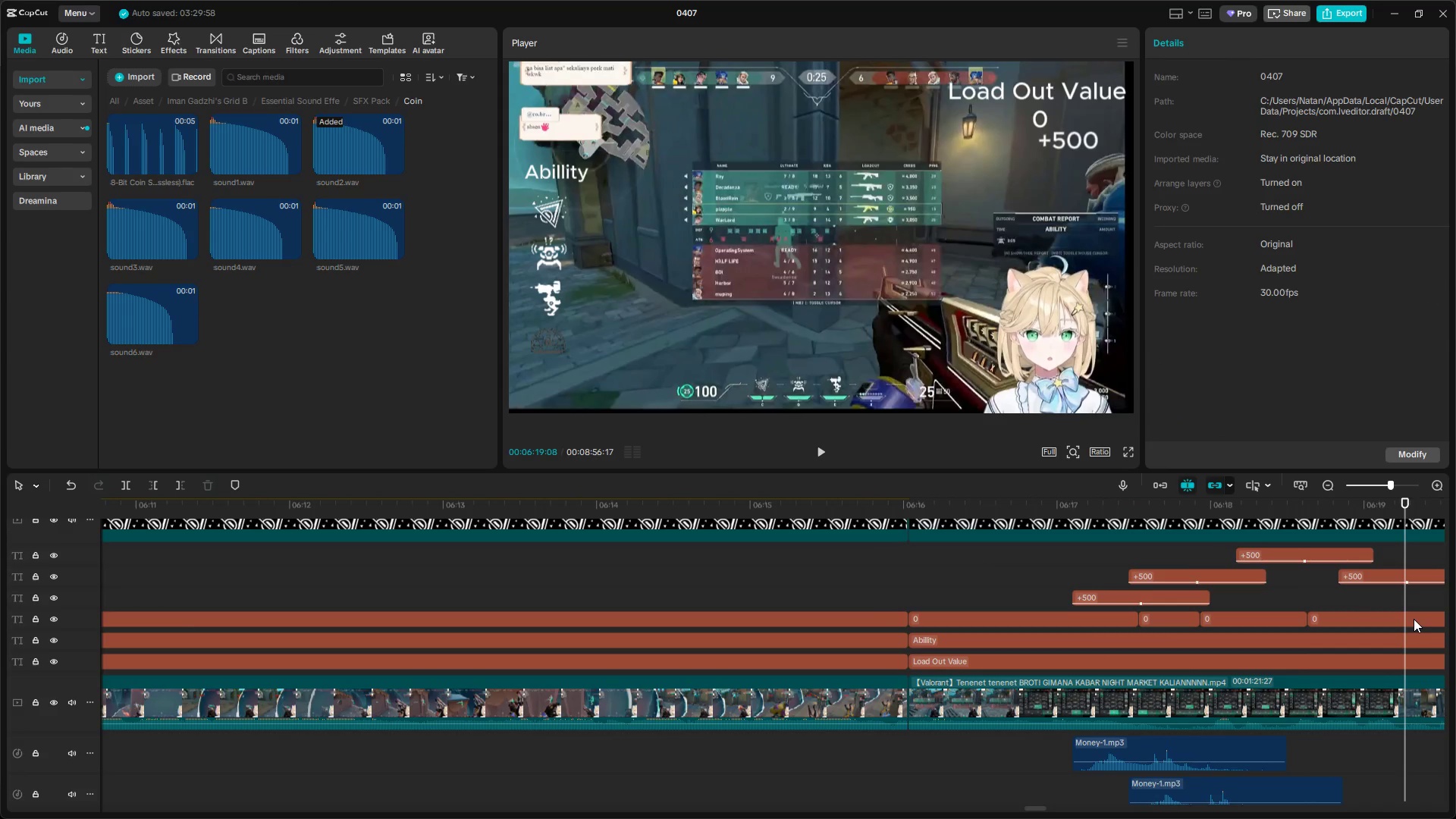 
left_click([1414, 623])
 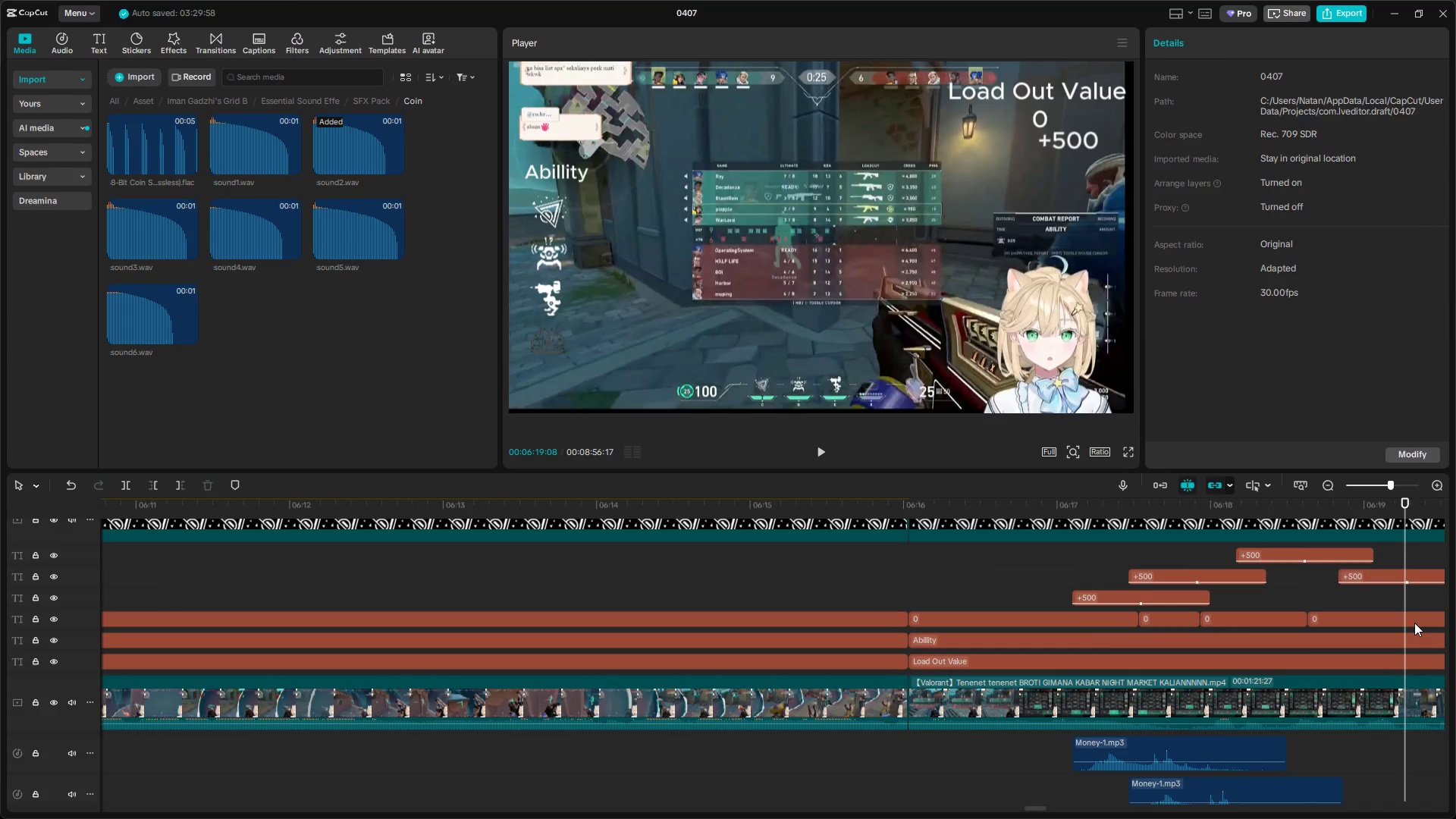 
key(Shift+E)
 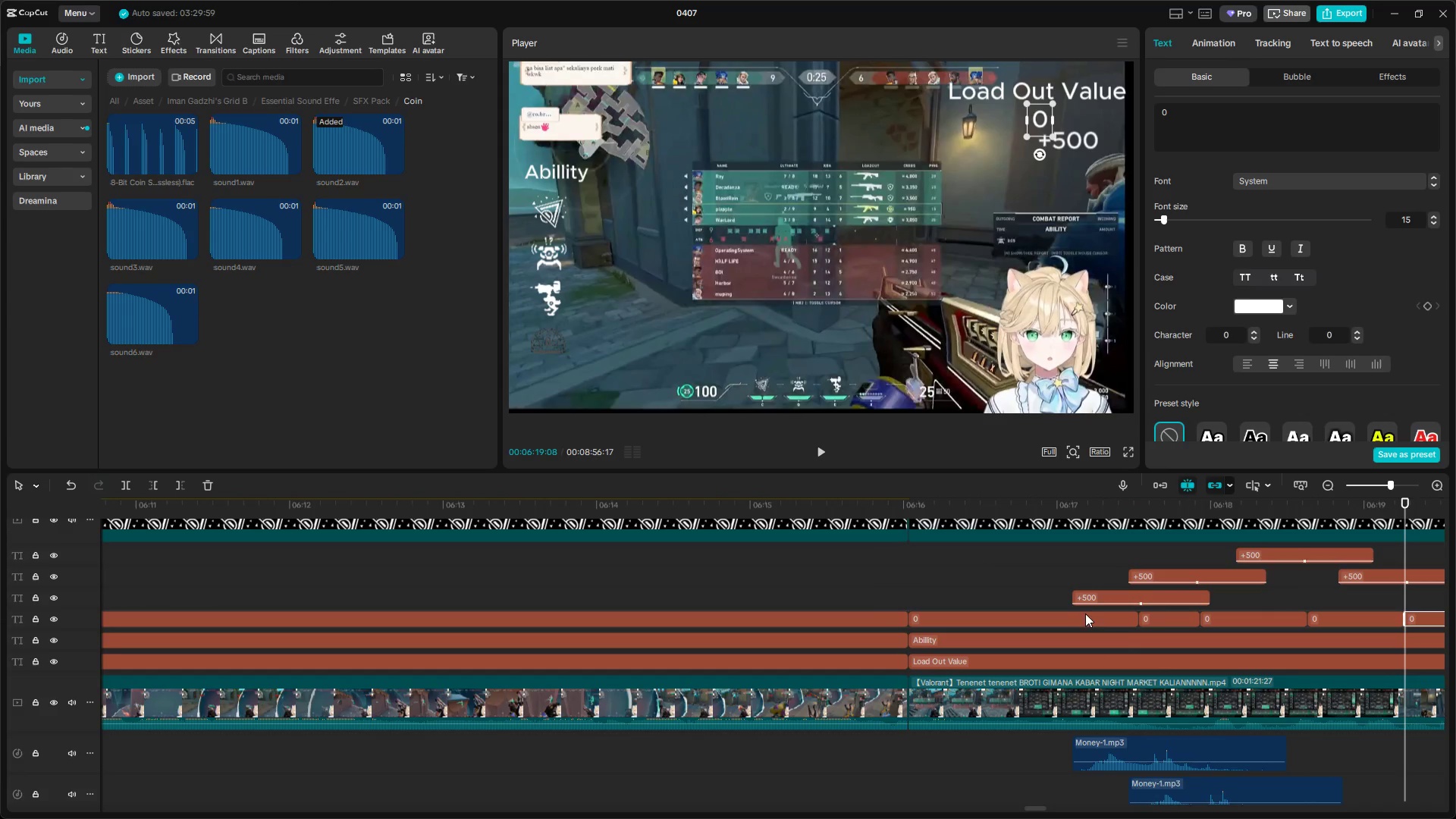 
left_click([1100, 595])
 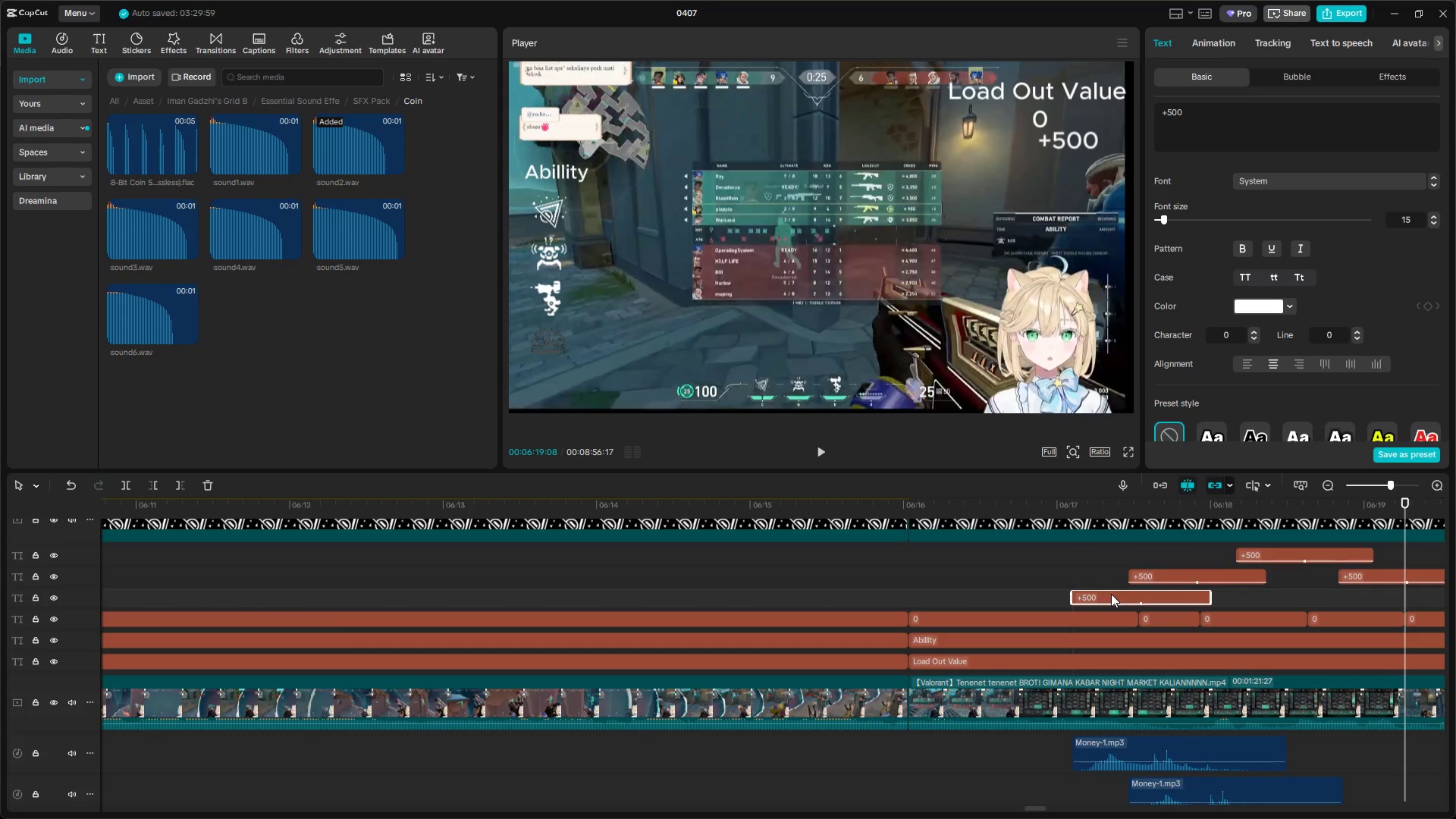 
left_click([1077, 563])
 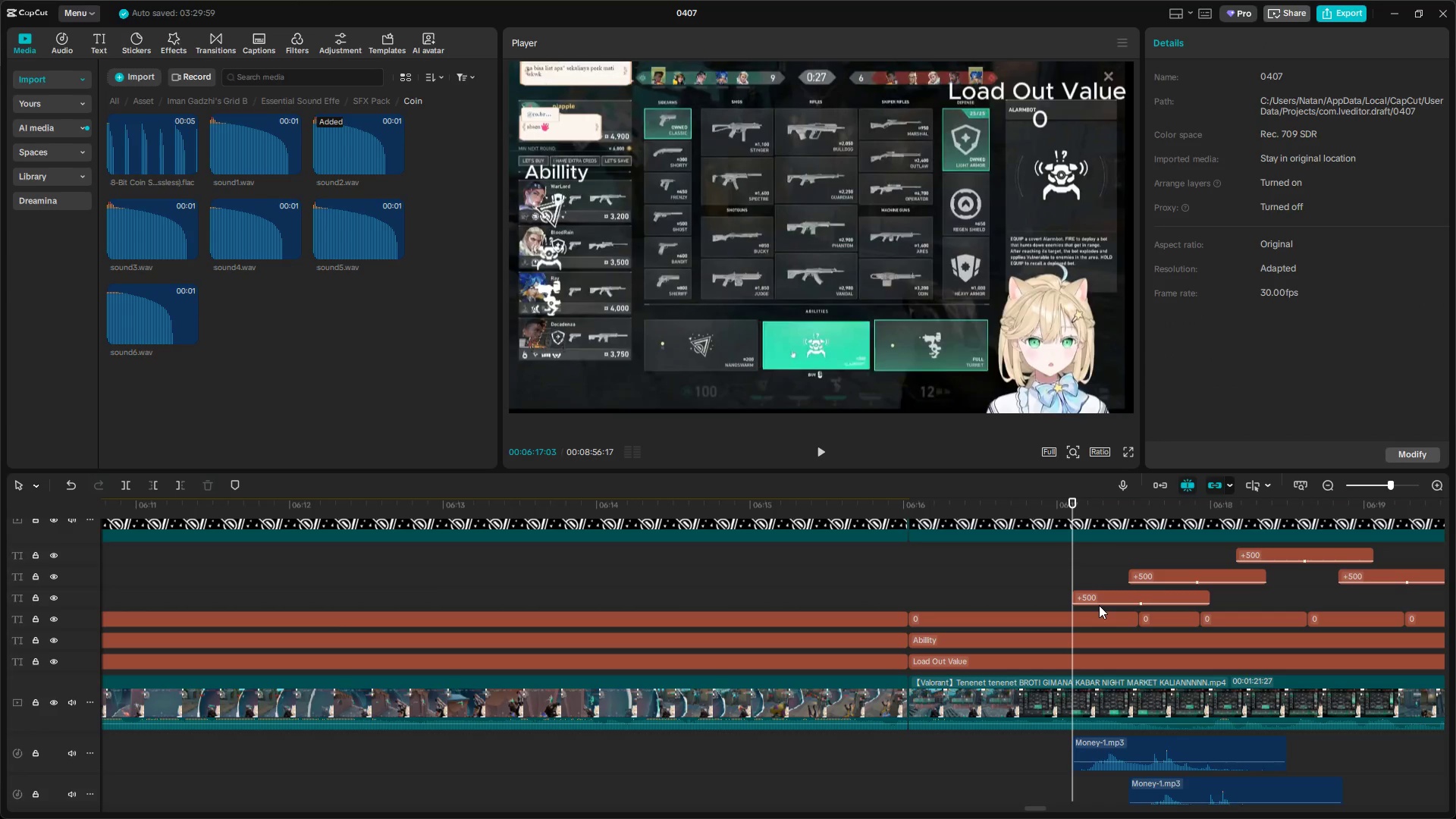 
left_click([1111, 597])
 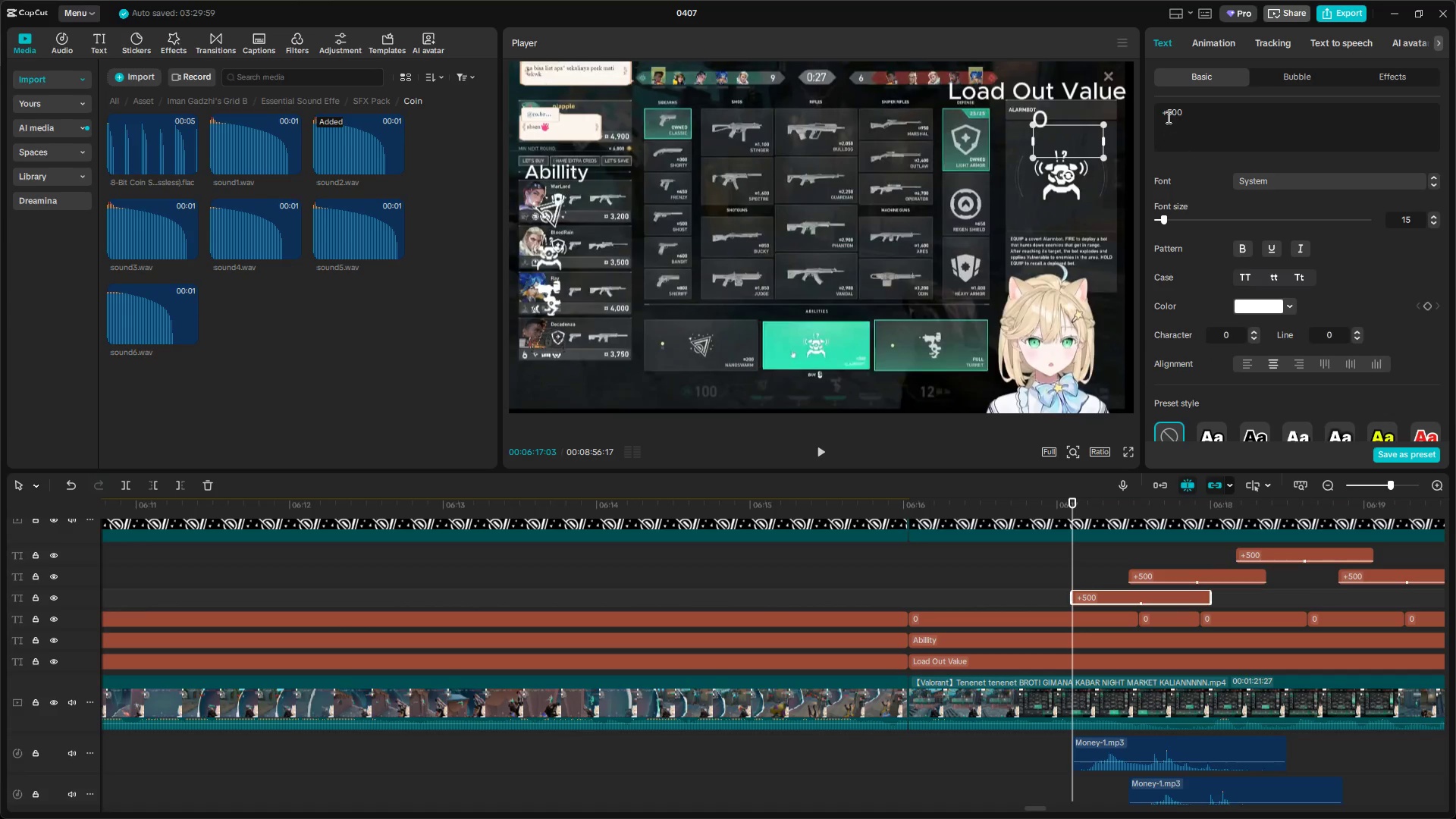 
left_click([1168, 115])
 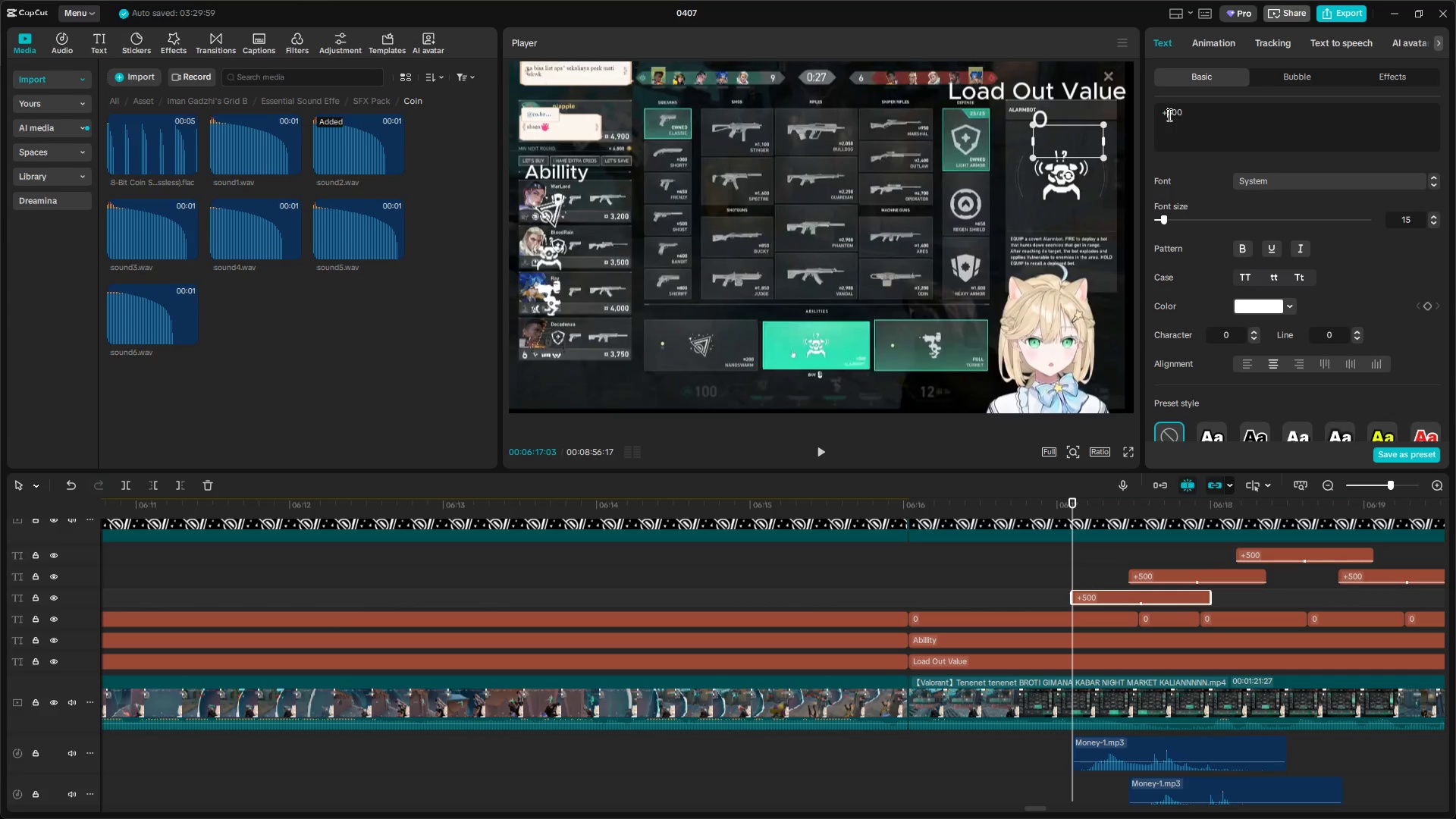 
key(ArrowRight)
 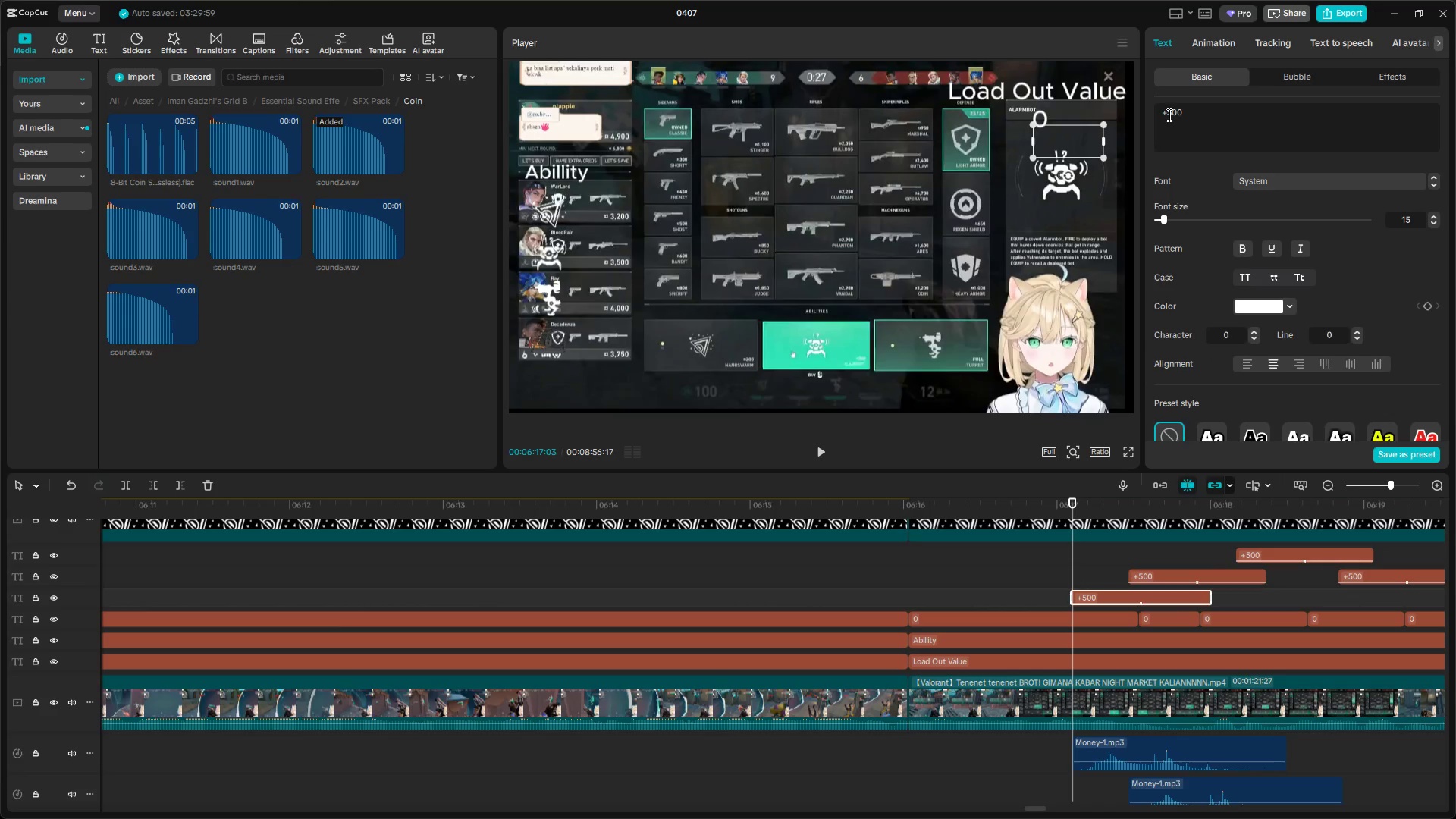 
key(Backspace)
 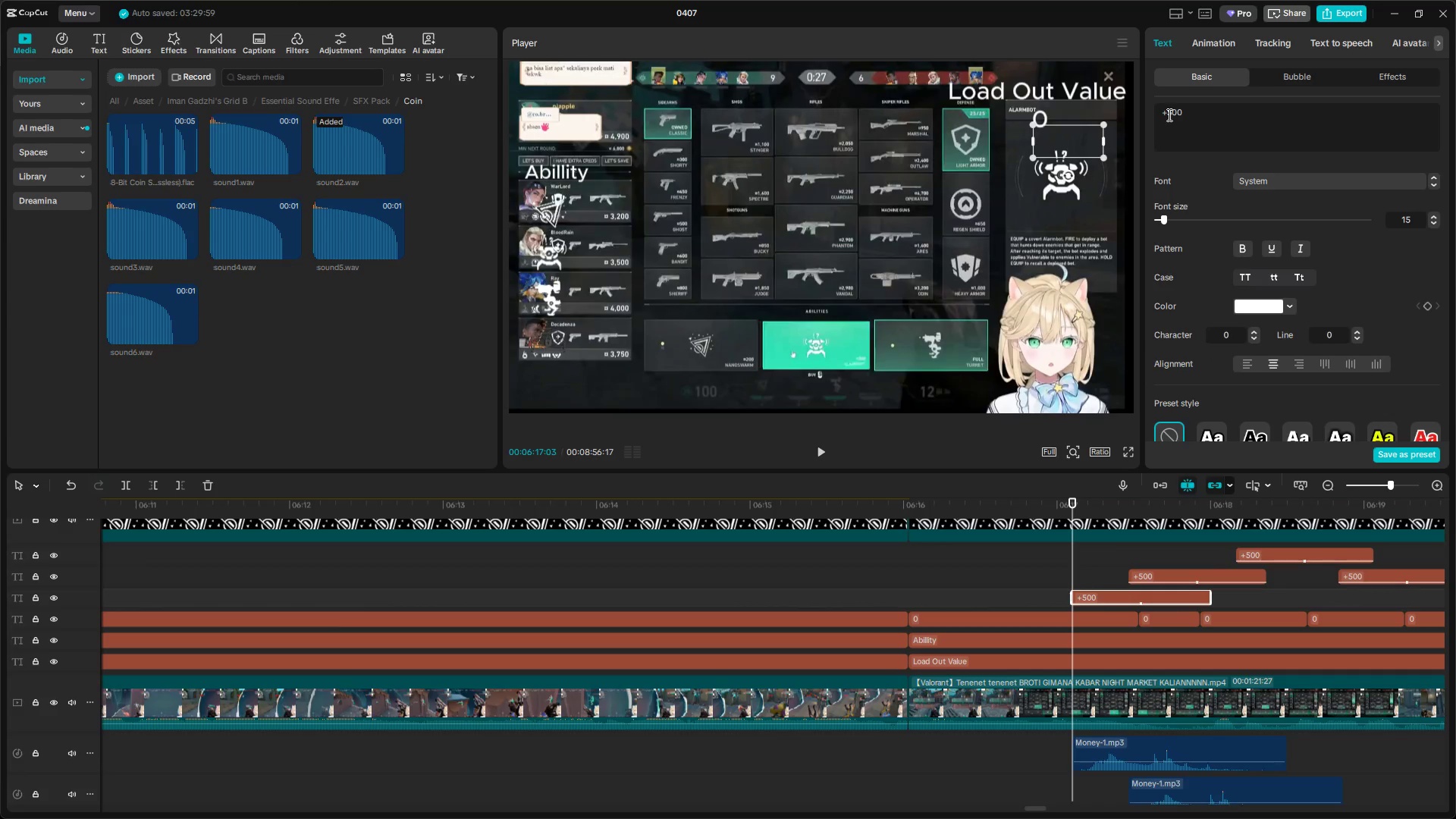 
key(2)
 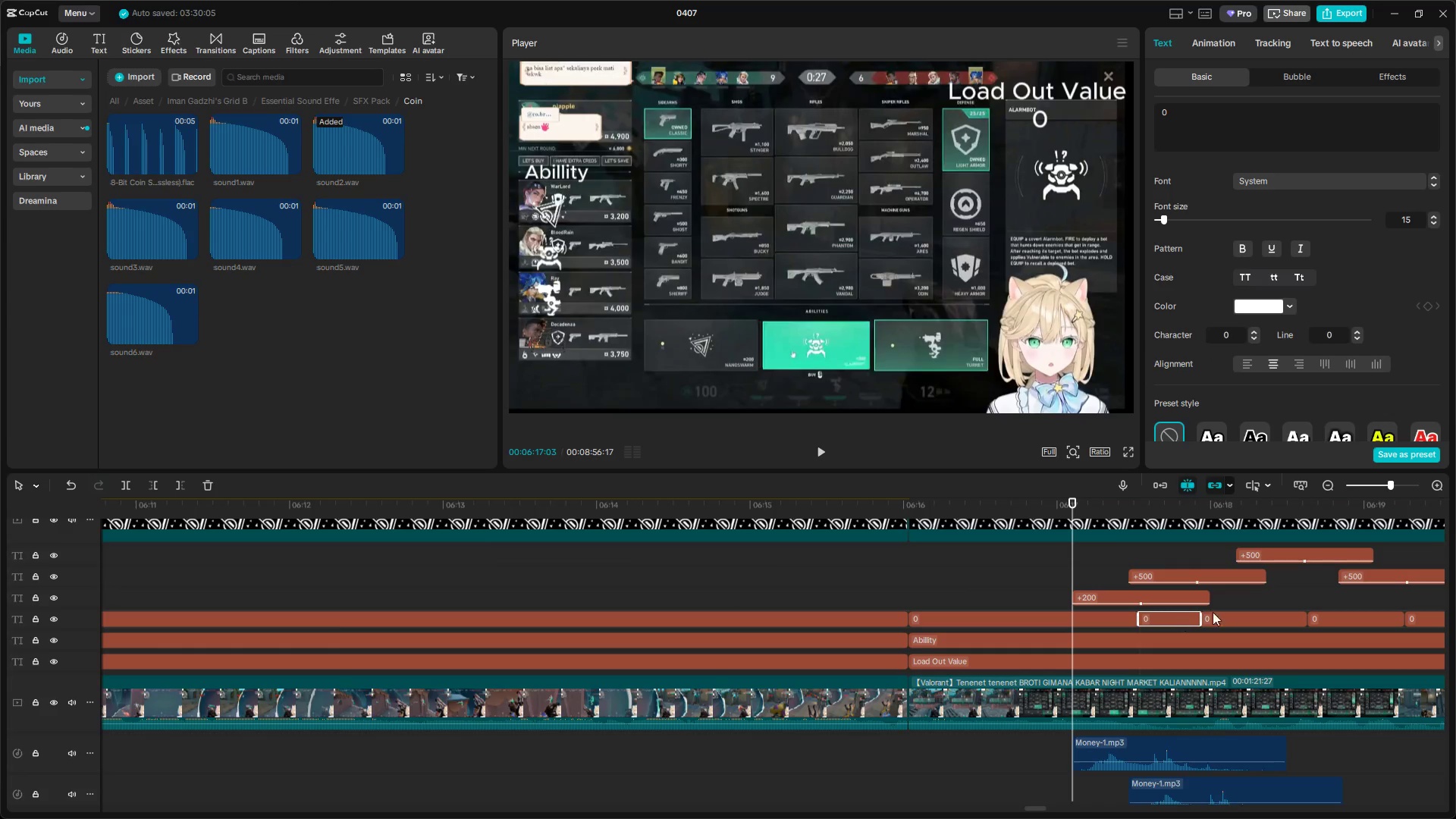 
left_click_drag(start_coordinate=[1196, 111], to_coordinate=[1091, 113])
 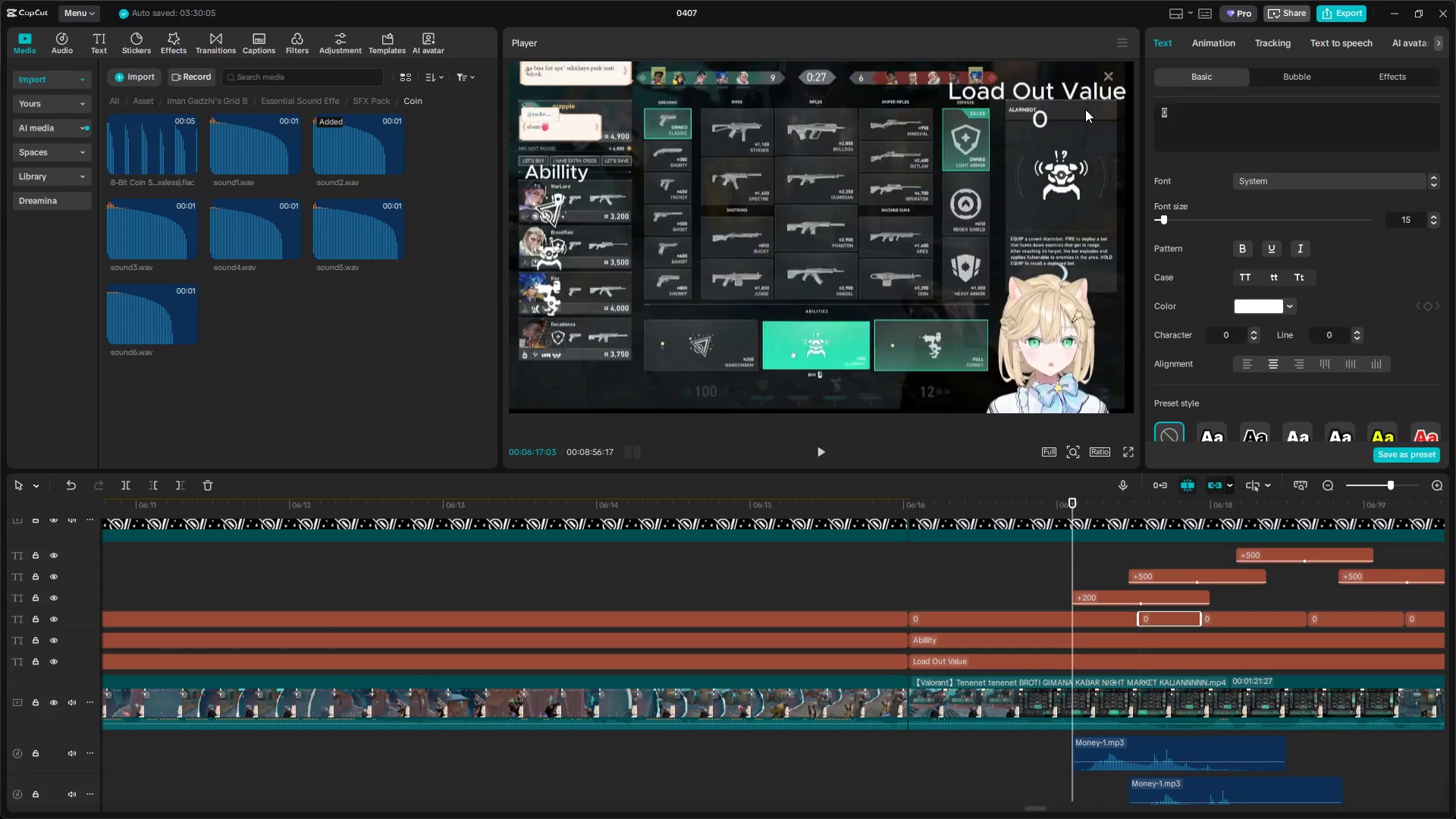 
type(200)
 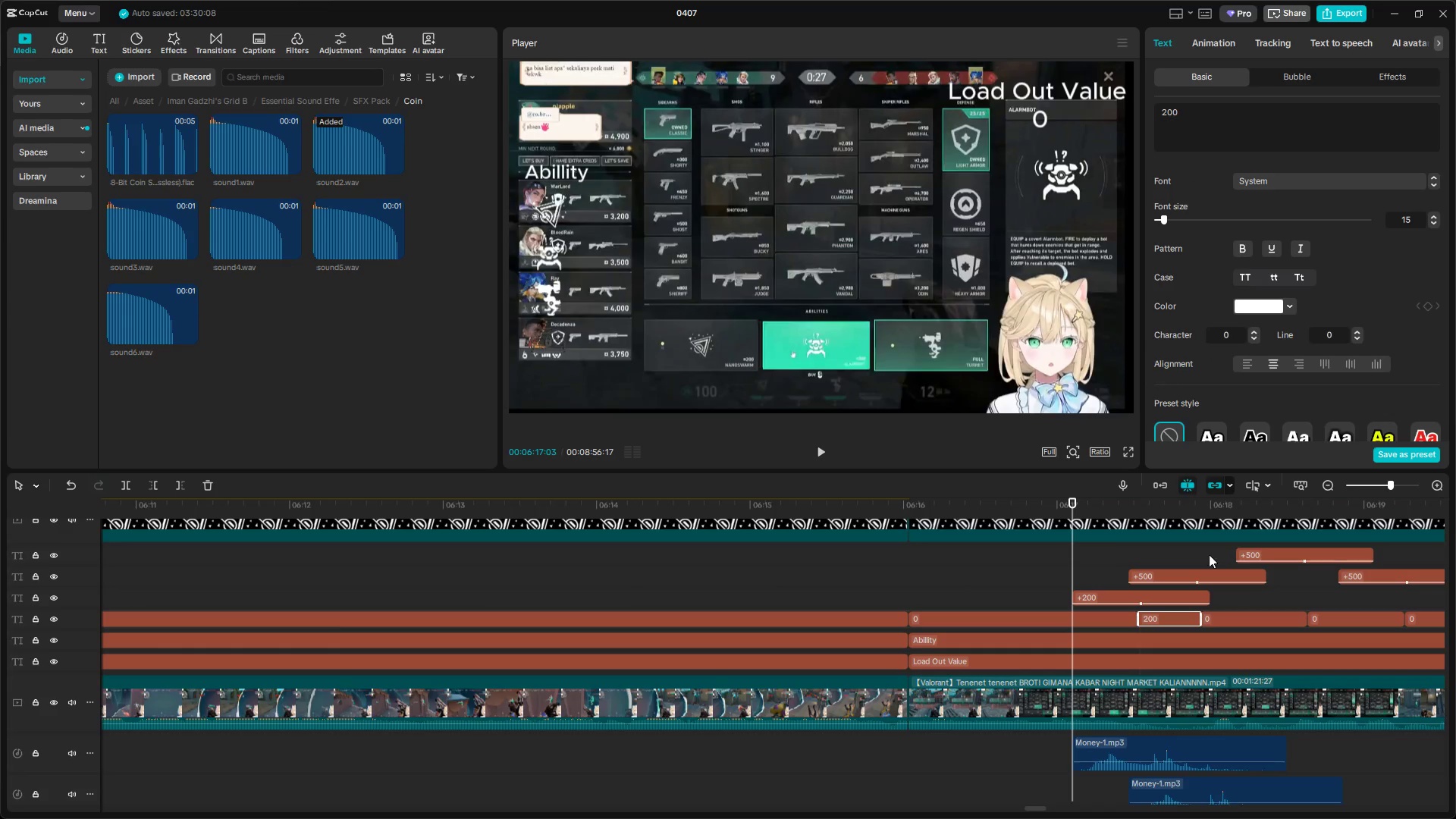 
left_click([1198, 560])
 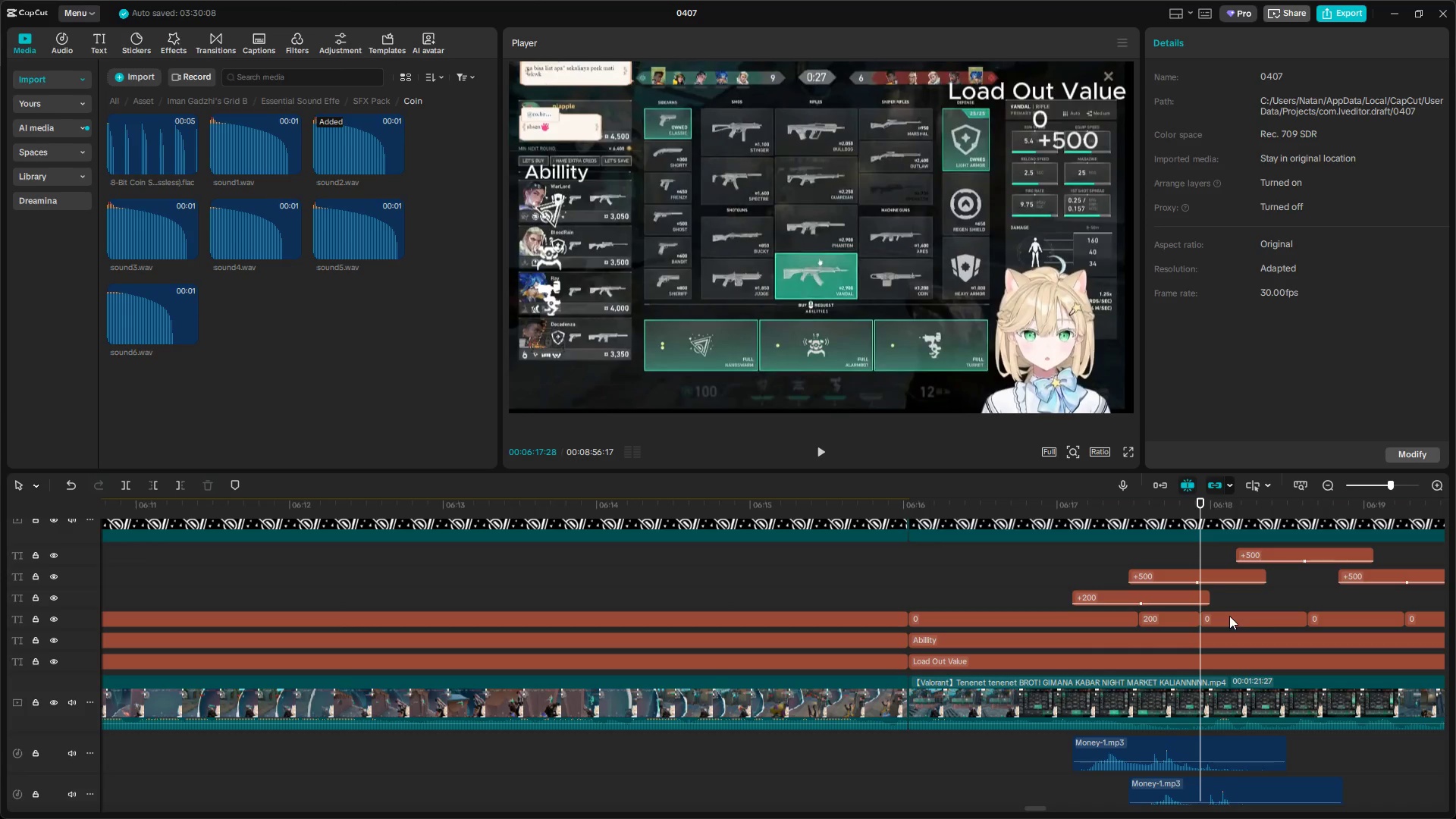 
left_click_drag(start_coordinate=[1200, 554], to_coordinate=[1058, 554])
 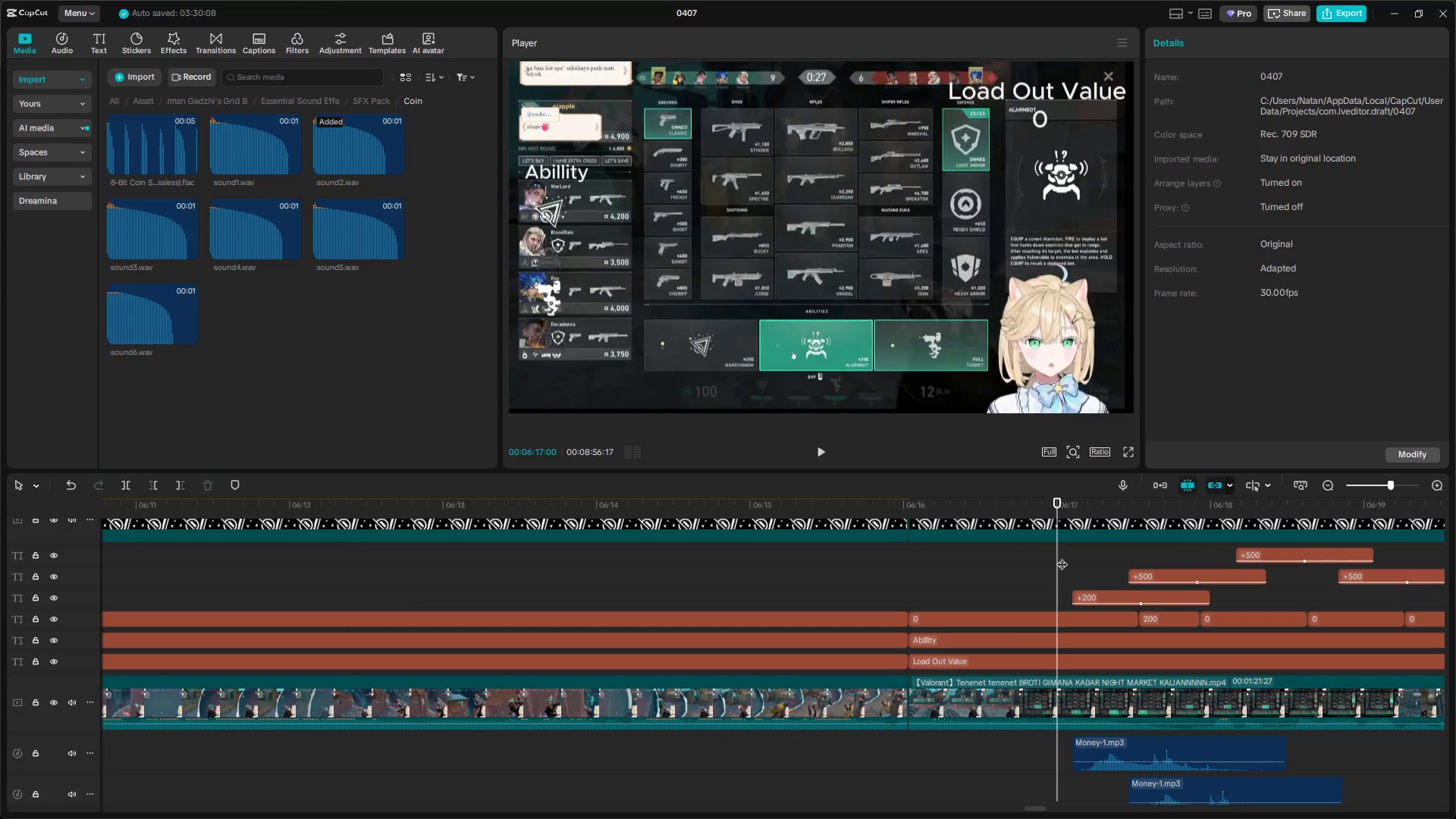 
key(Control+V)
 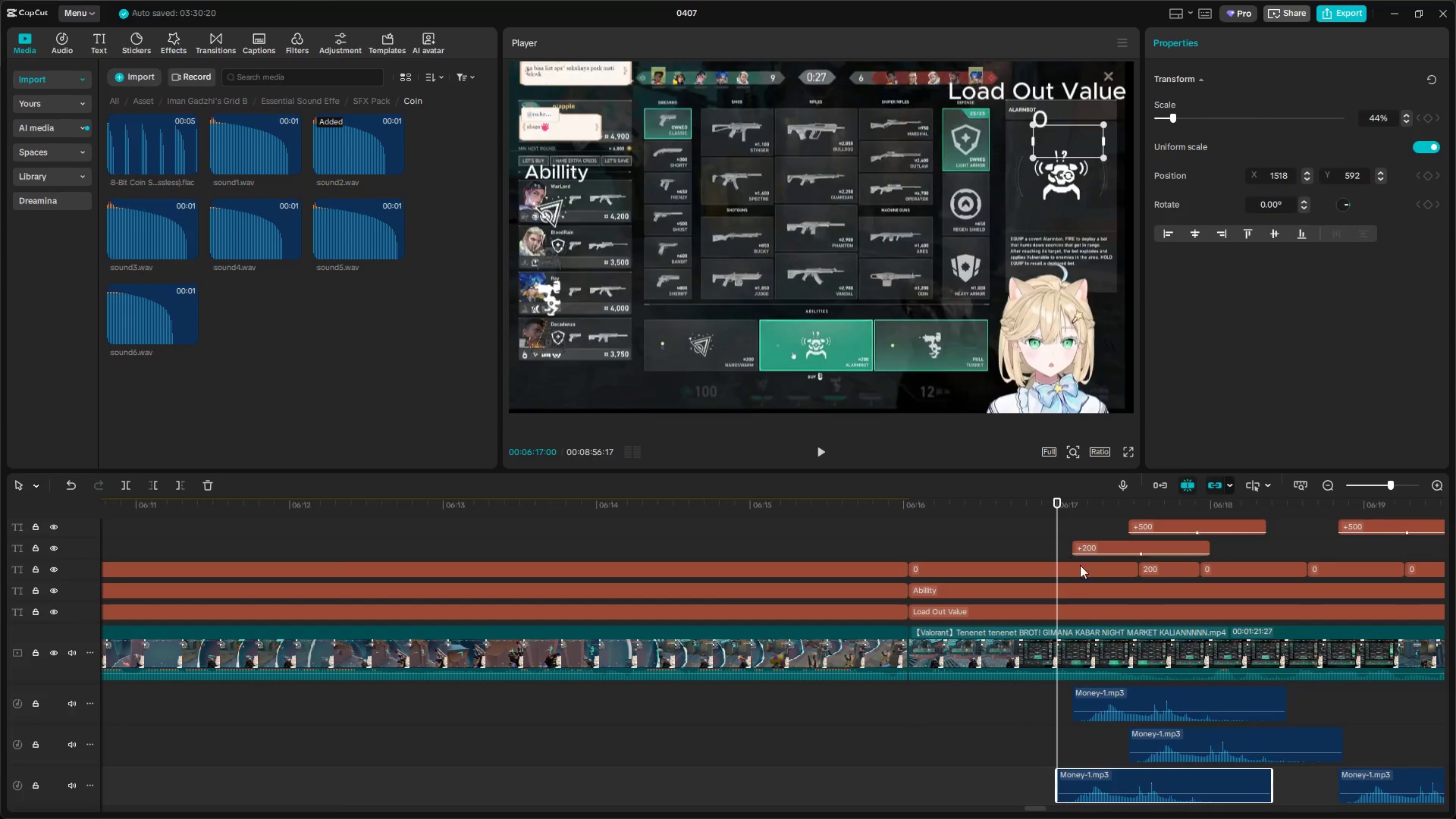 
scroll: coordinate [1096, 580], scroll_direction: up, amount: 4.0
 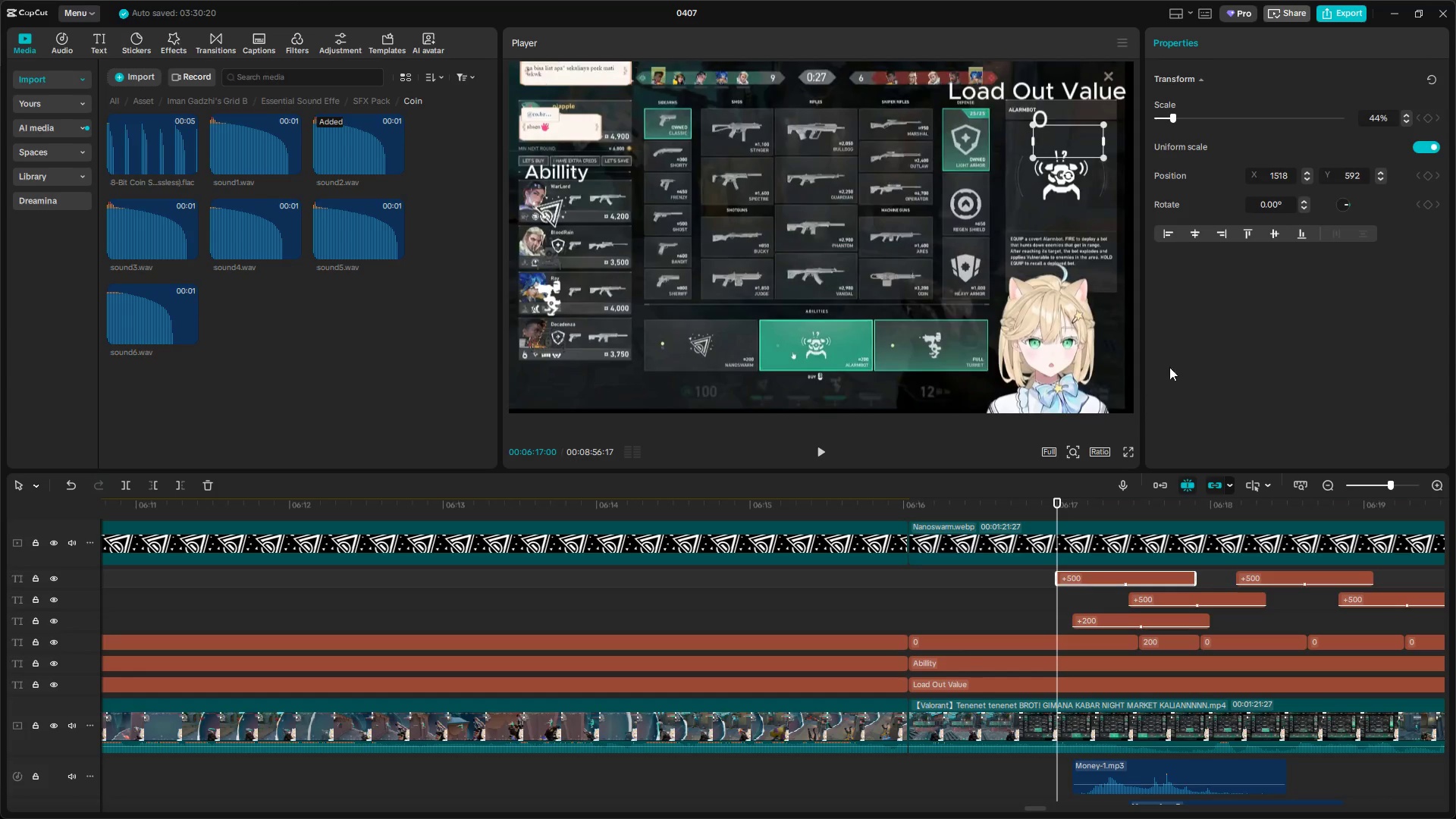 
left_click([1078, 575])
 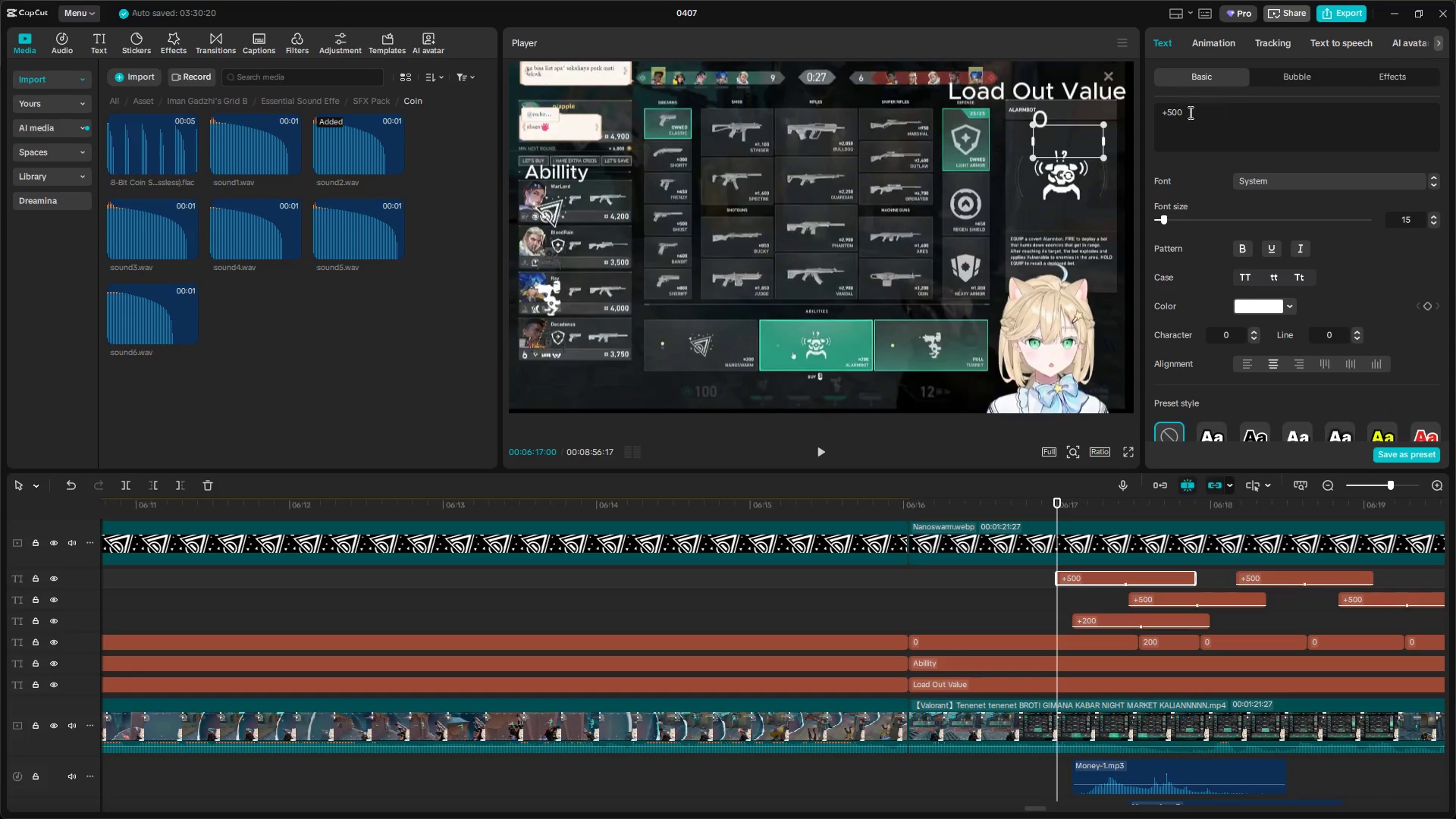 
left_click([1172, 117])
 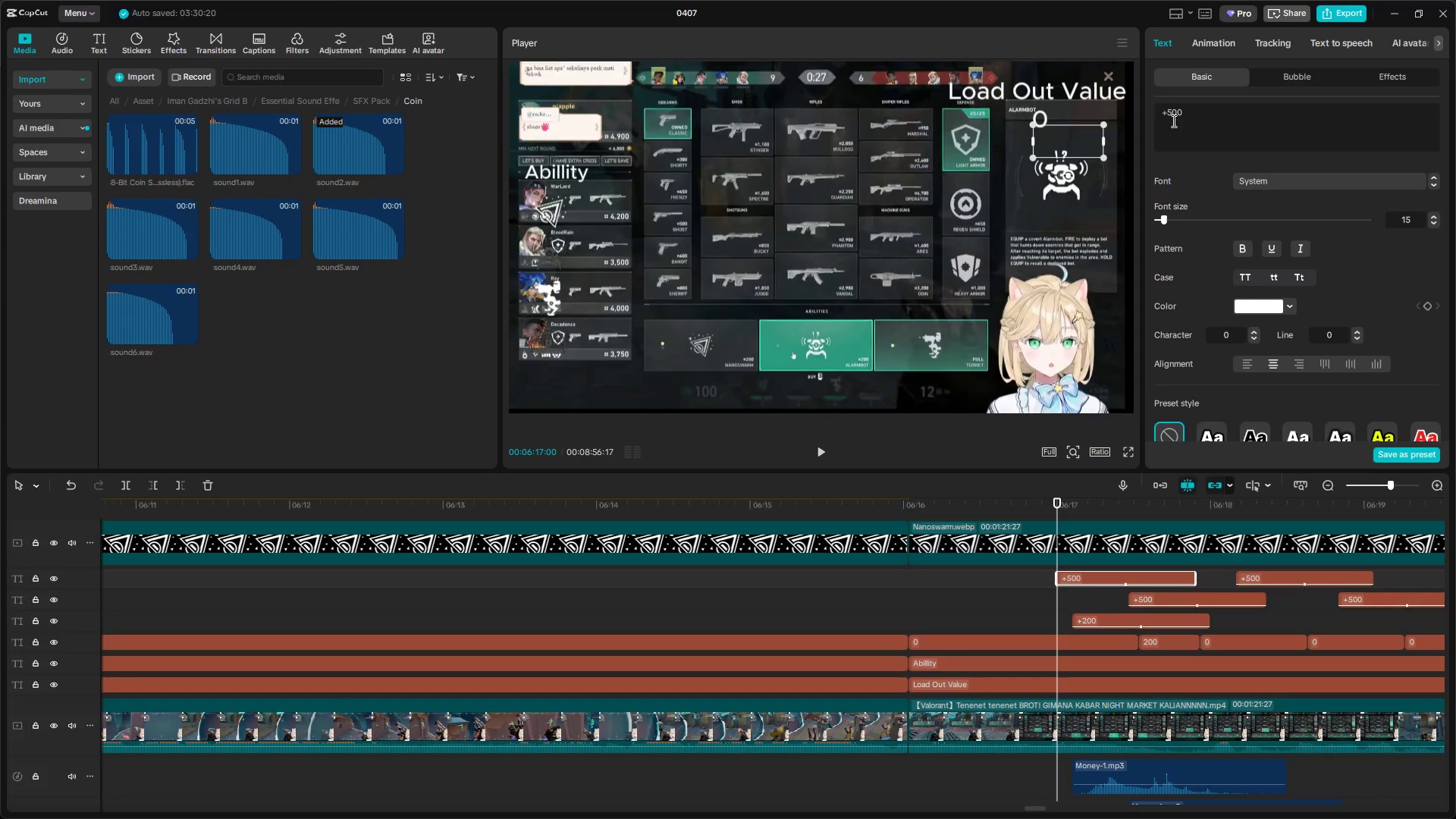 
key(Backspace)
 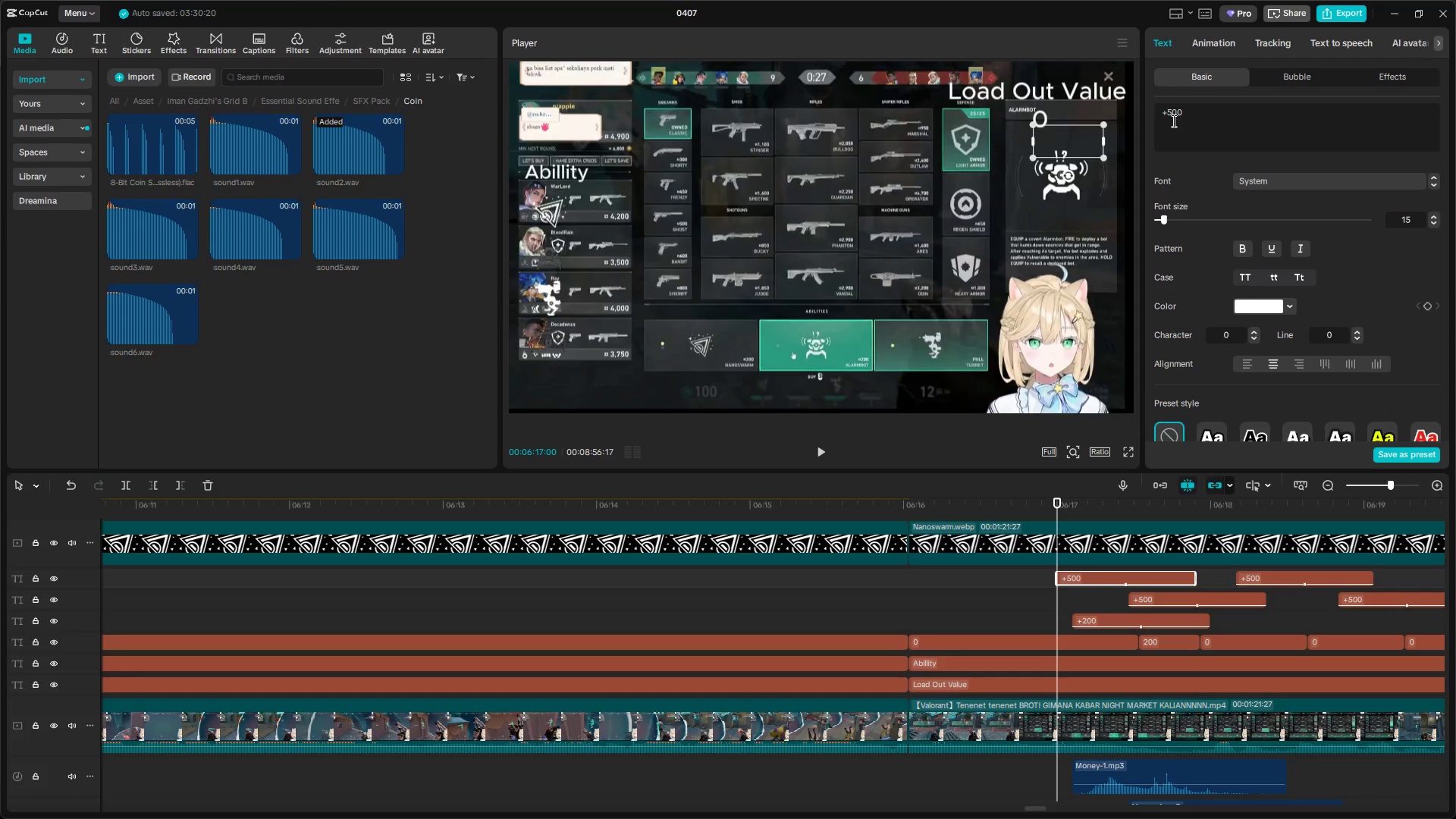 
key(2)
 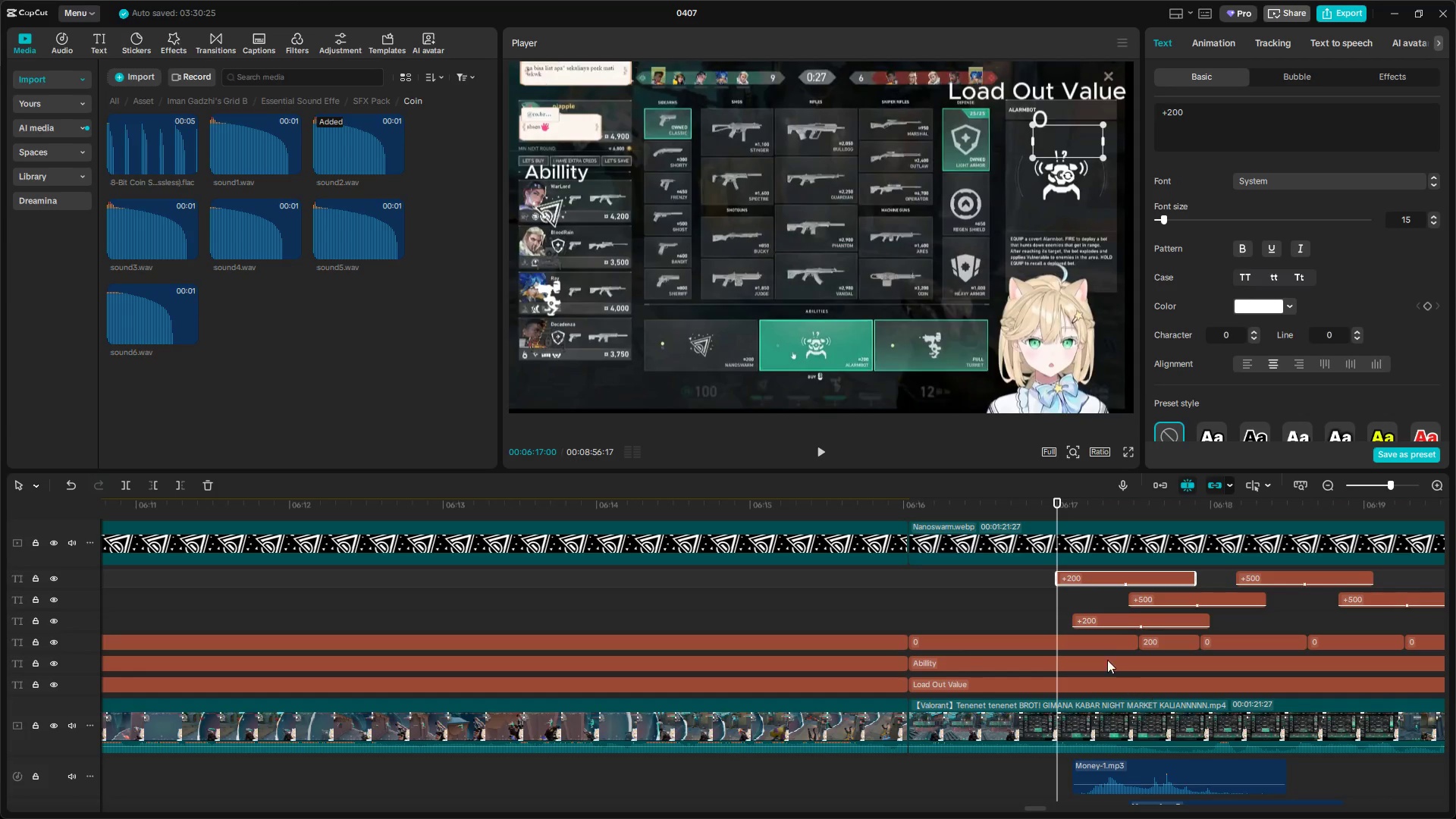 
left_click([1121, 602])
 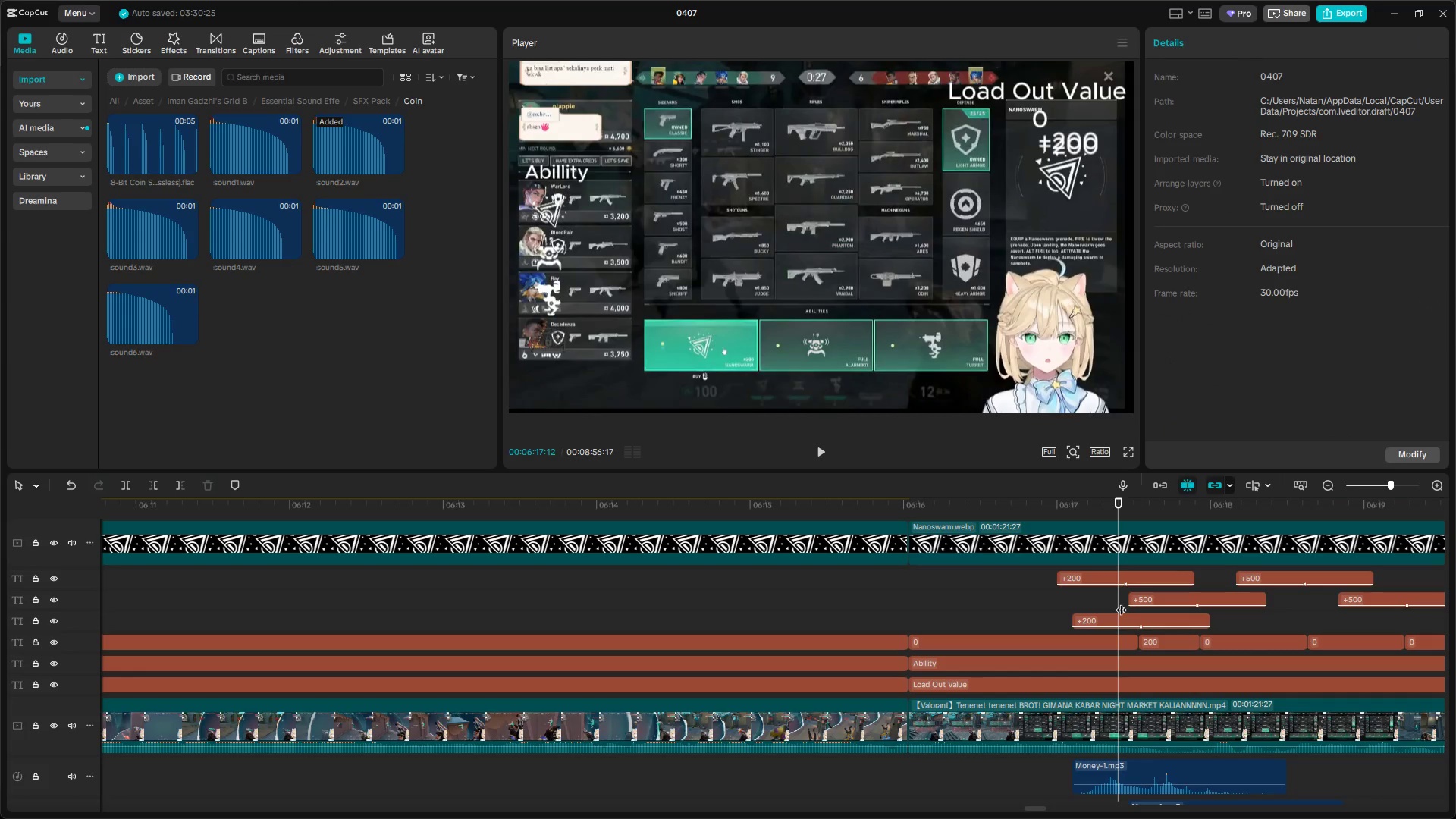 
left_click_drag(start_coordinate=[1121, 602], to_coordinate=[1125, 603])
 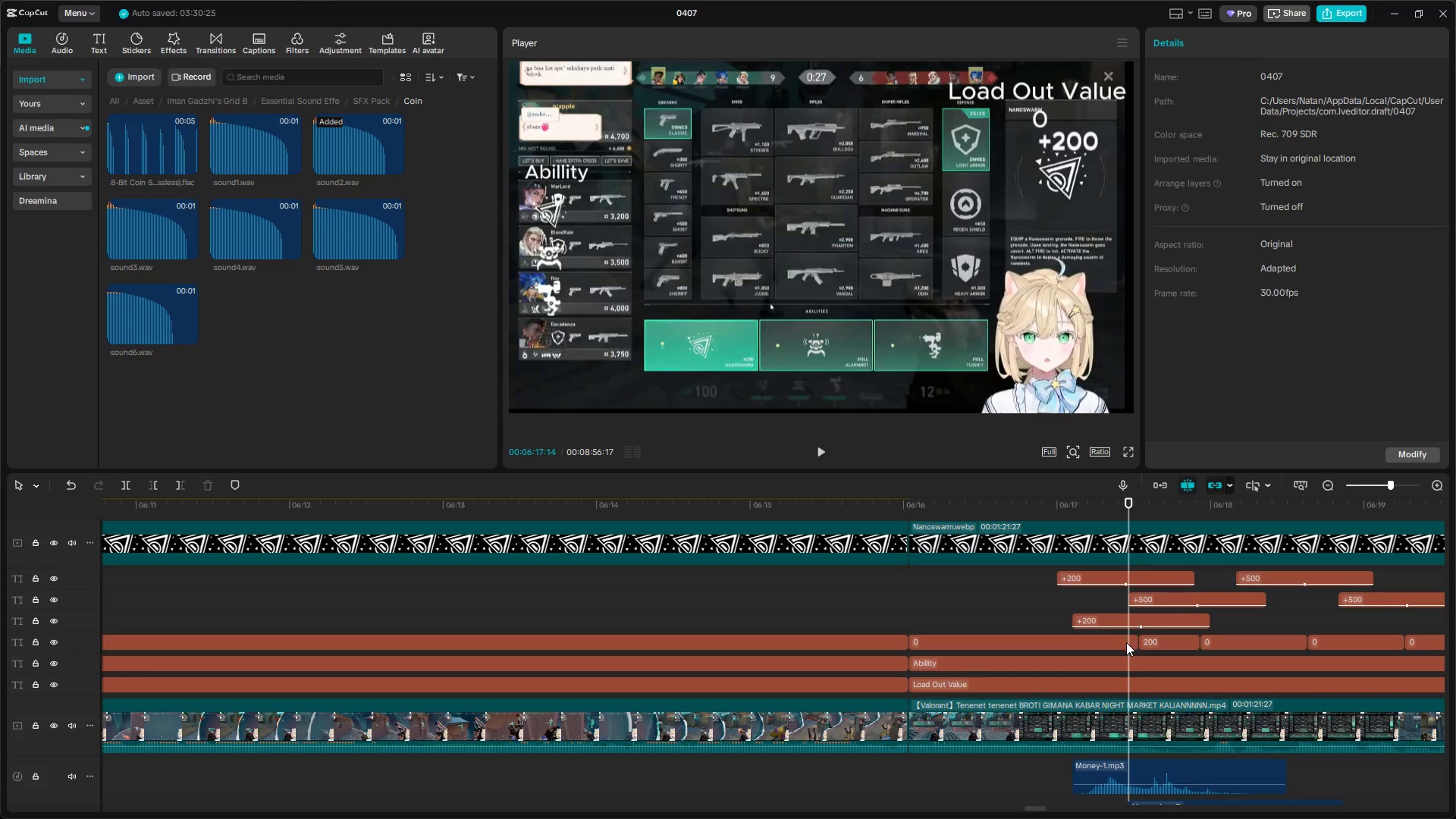 
left_click([1126, 642])
 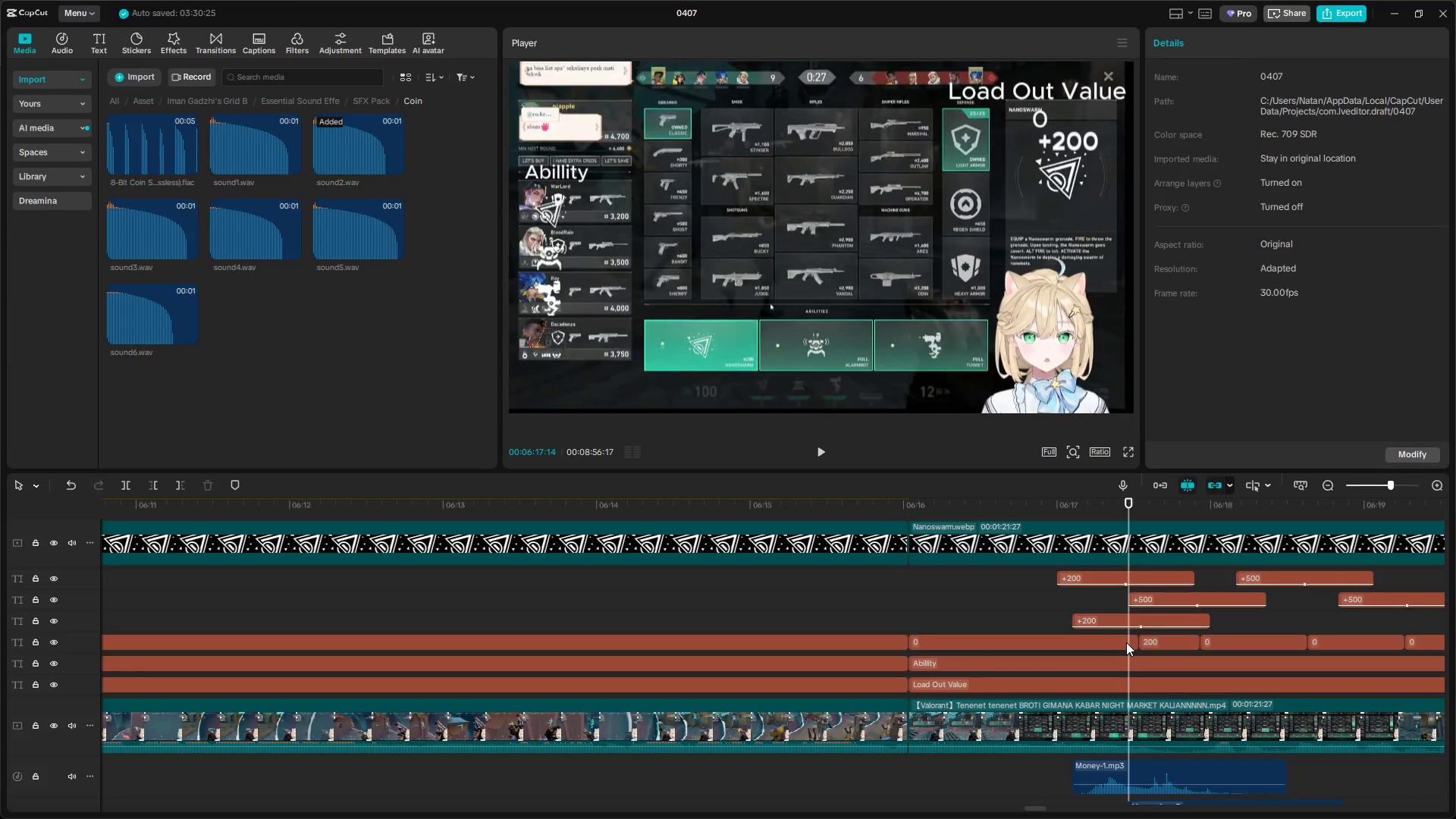 
key(Shift+E)
 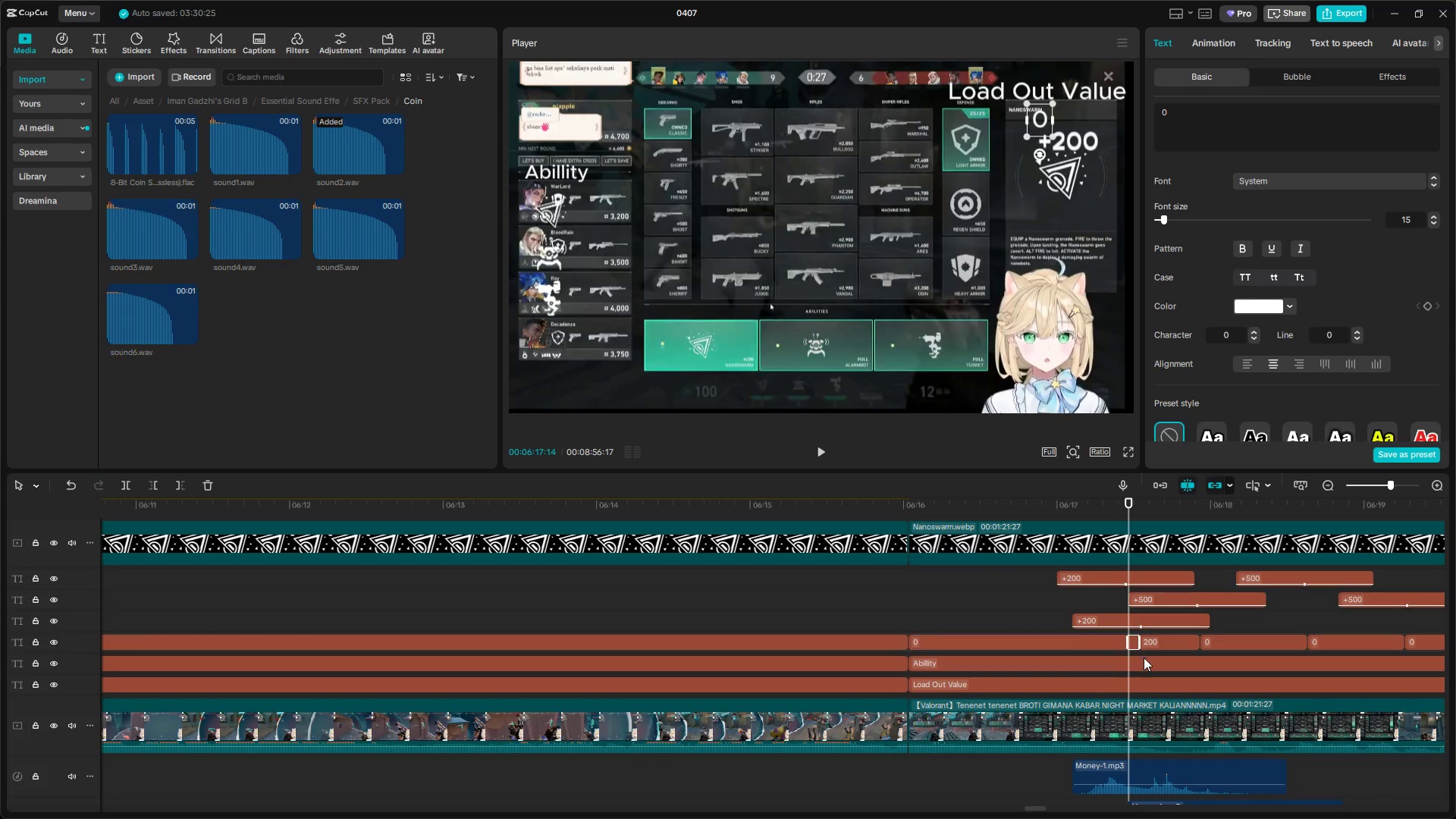 
hold_key(key=ControlLeft, duration=0.88)
scroll: coordinate [1144, 657], scroll_direction: up, amount: 5.0
 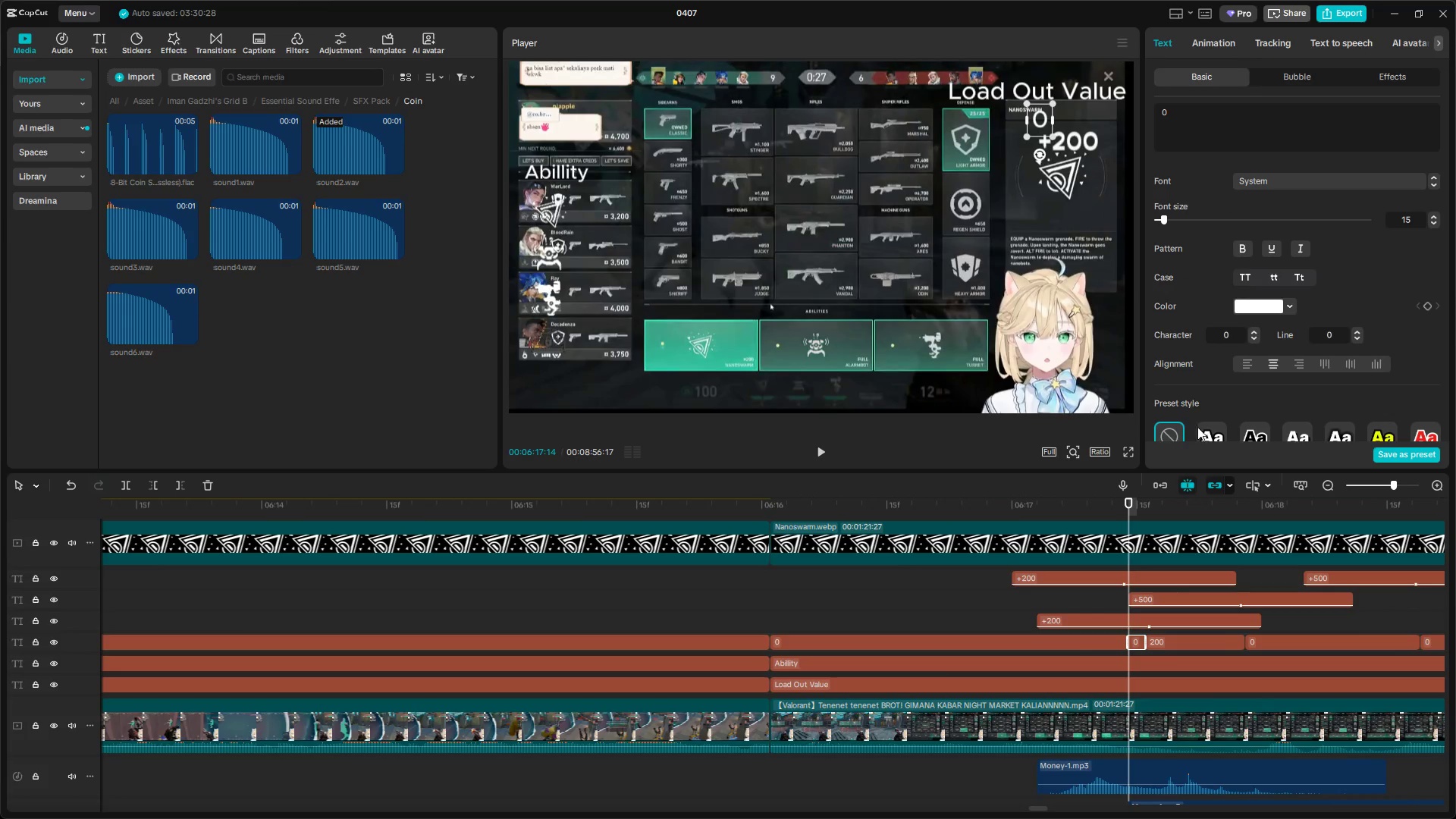 
left_click_drag(start_coordinate=[1183, 120], to_coordinate=[1125, 111])
 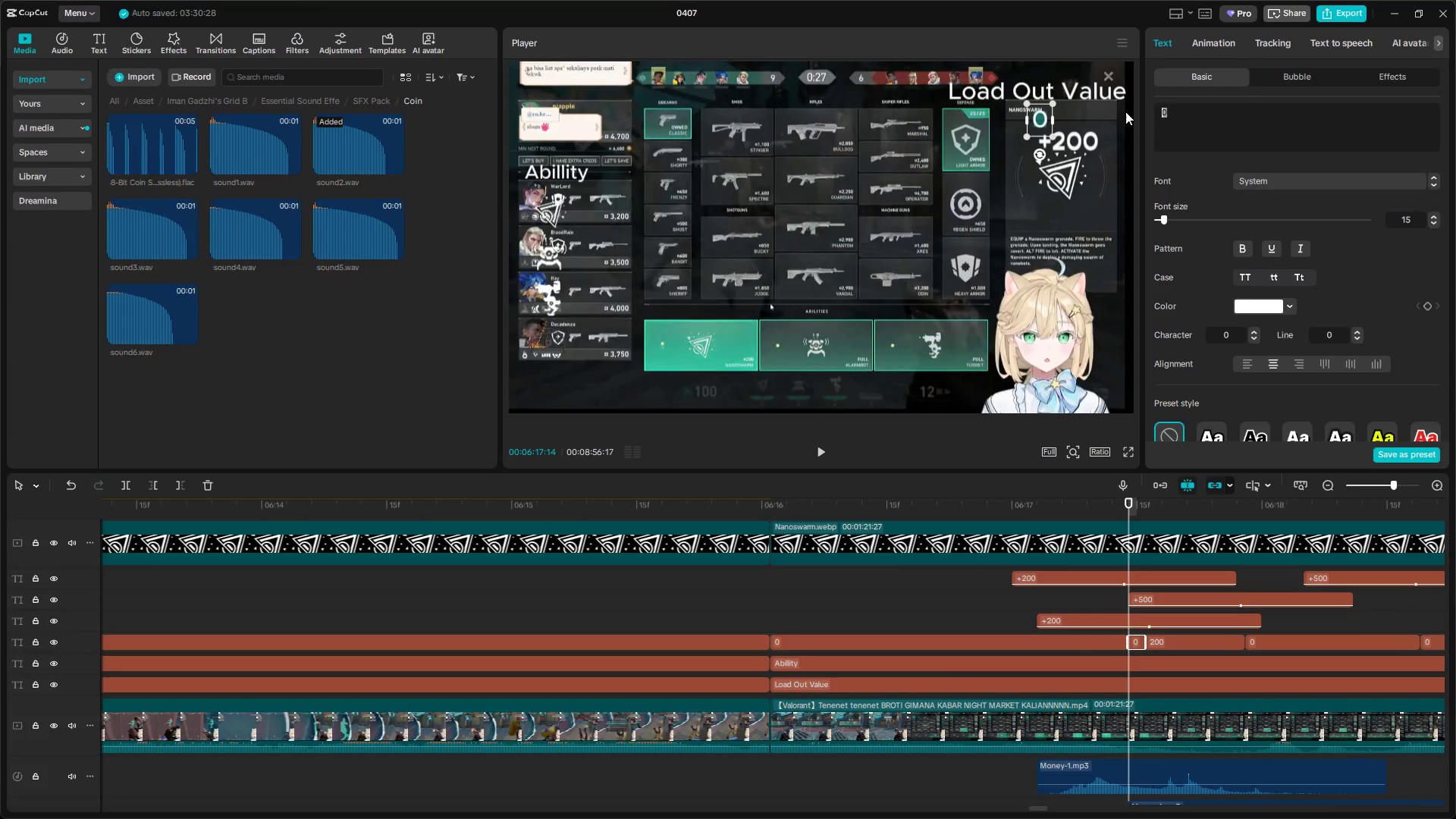 
type(200)
 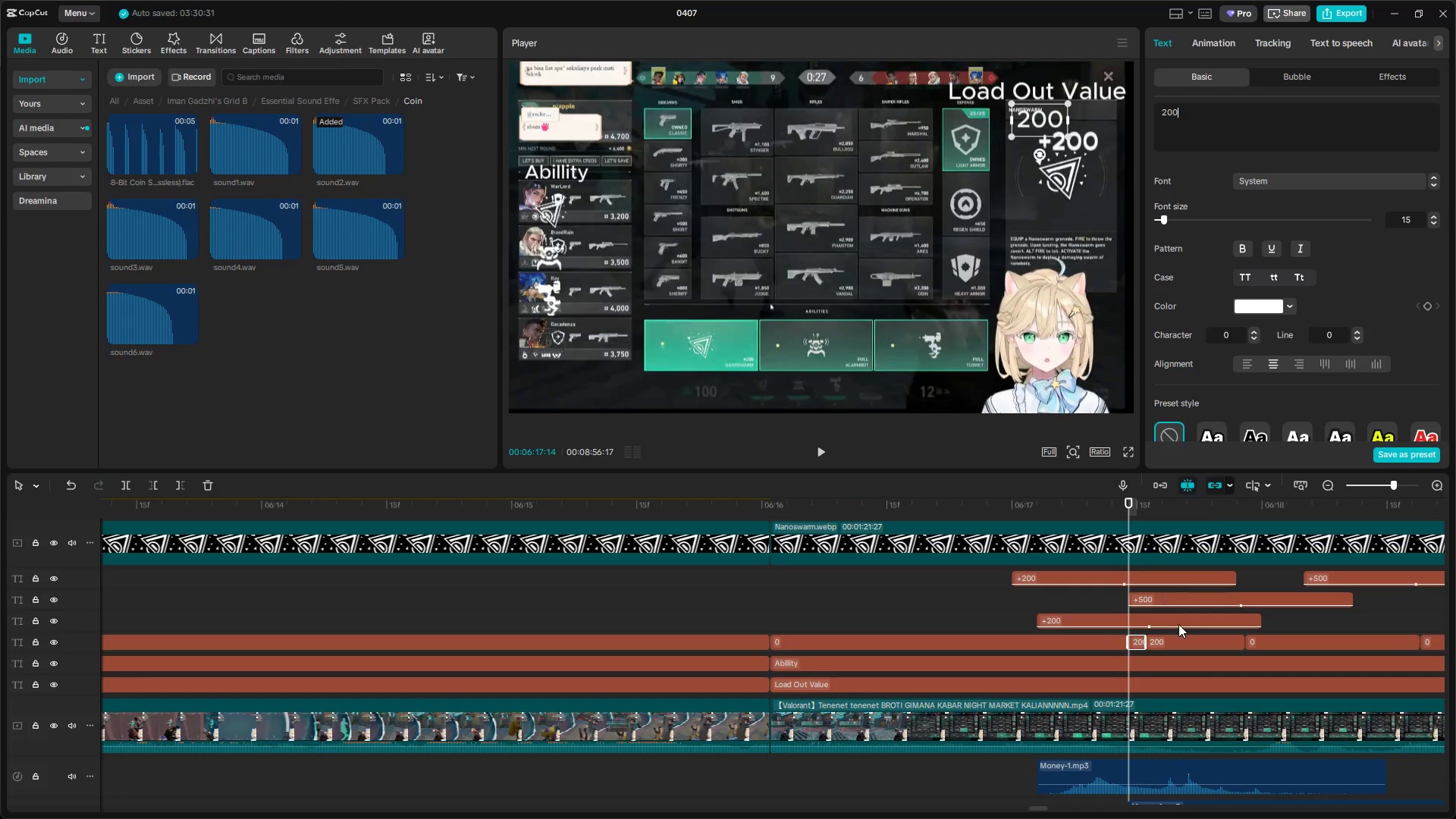 
left_click([1181, 639])
 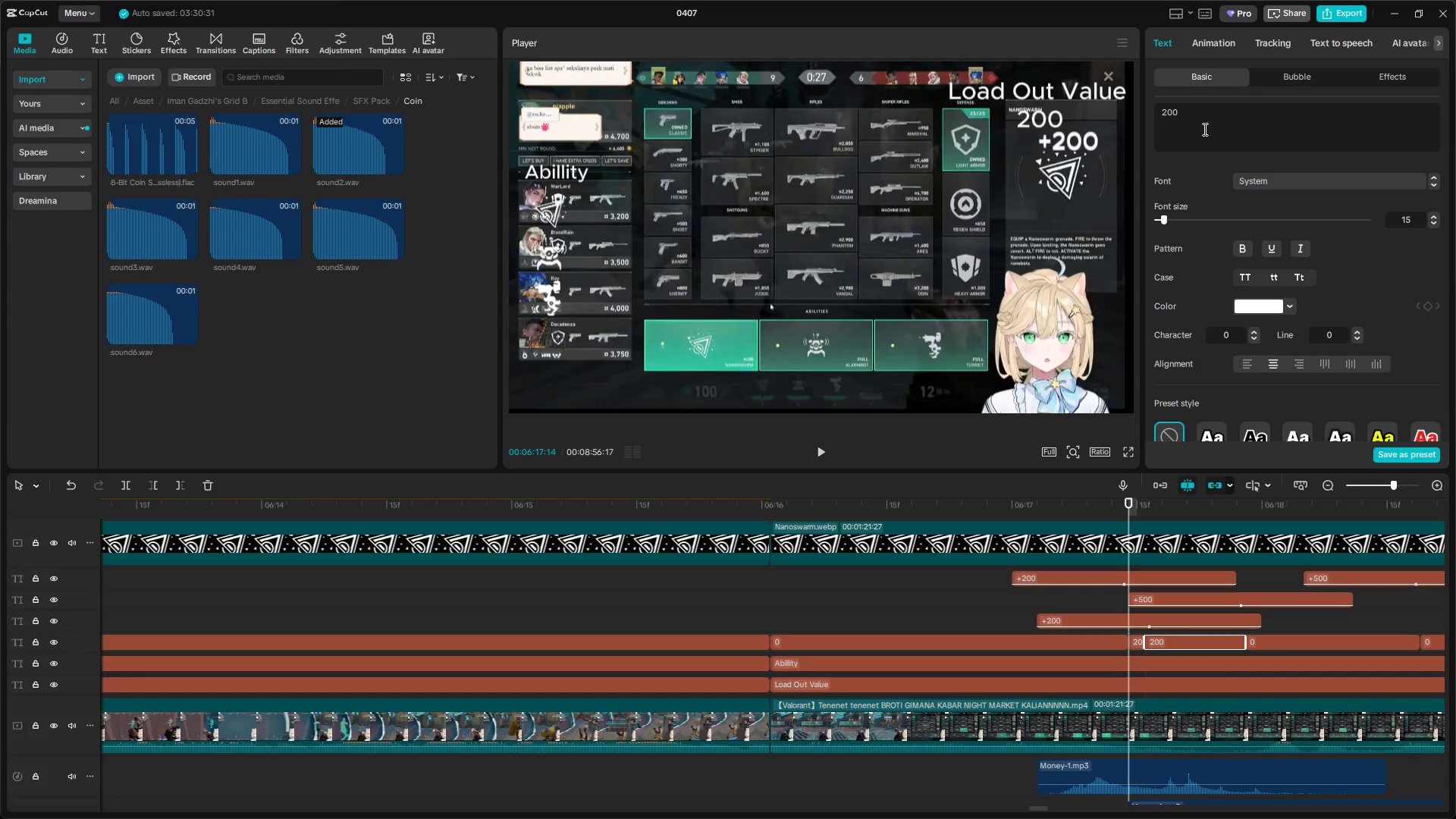 
left_click_drag(start_coordinate=[1194, 115], to_coordinate=[1134, 111])
 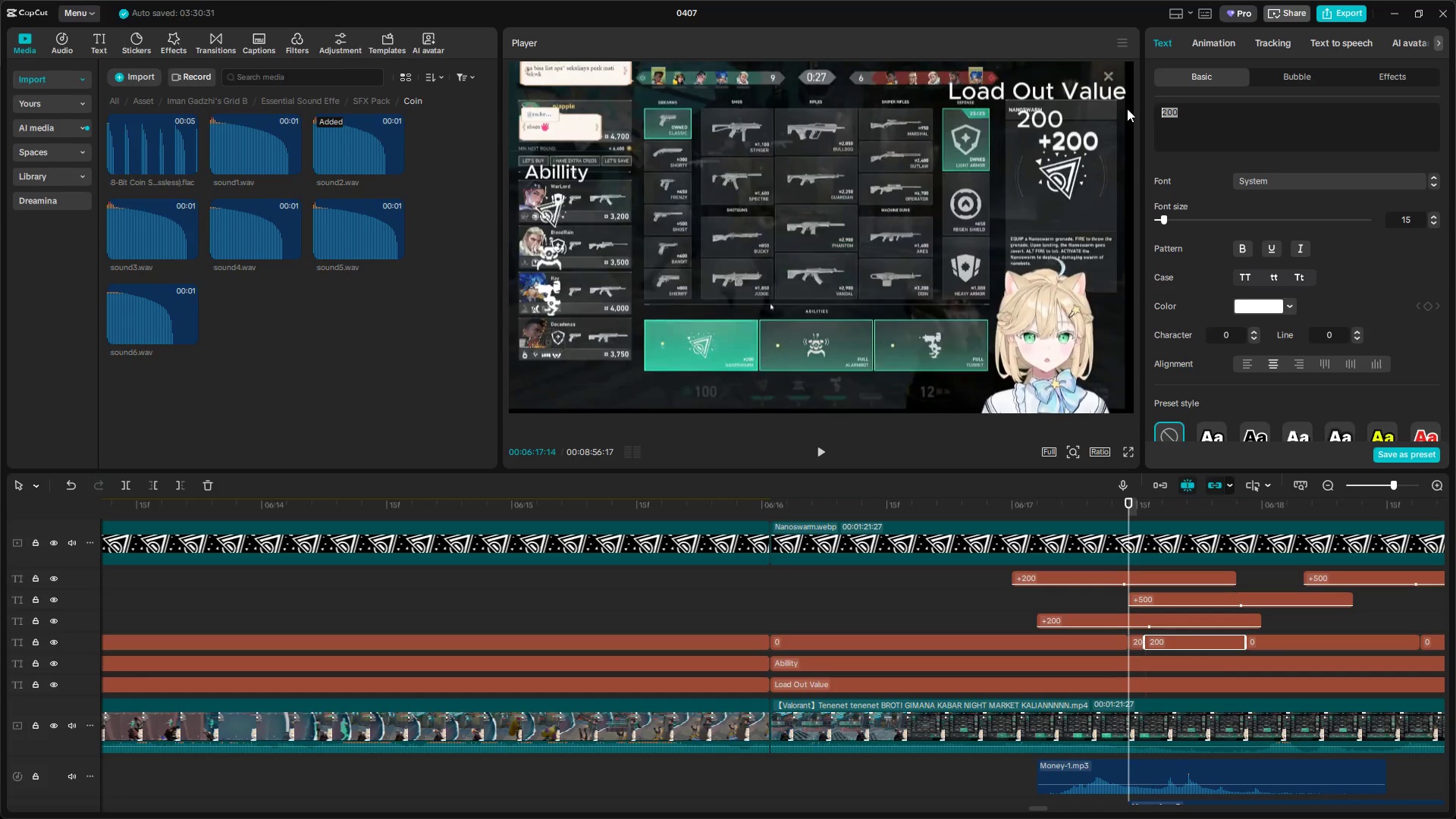 
type(400)
 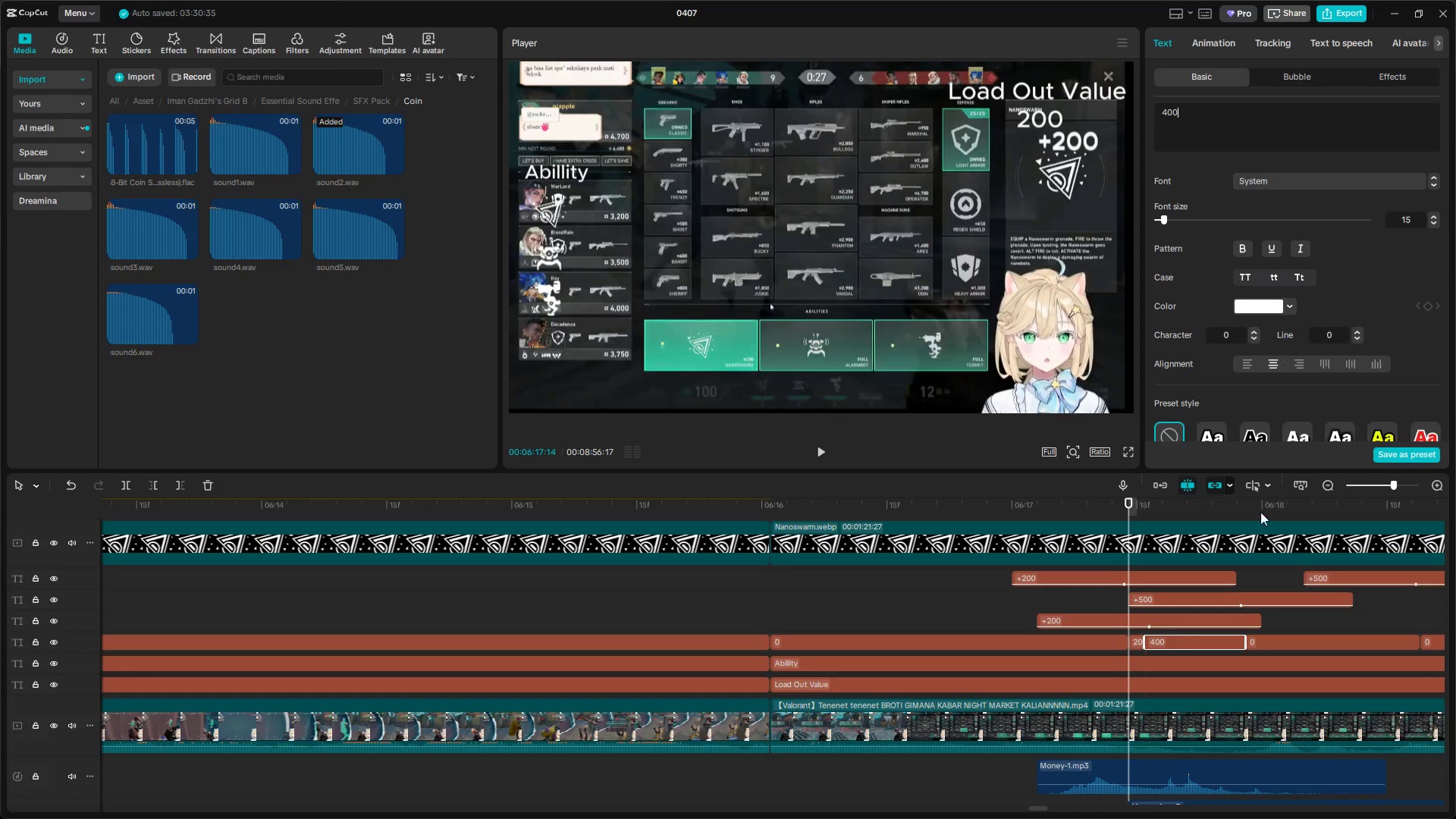 
left_click([1247, 585])
 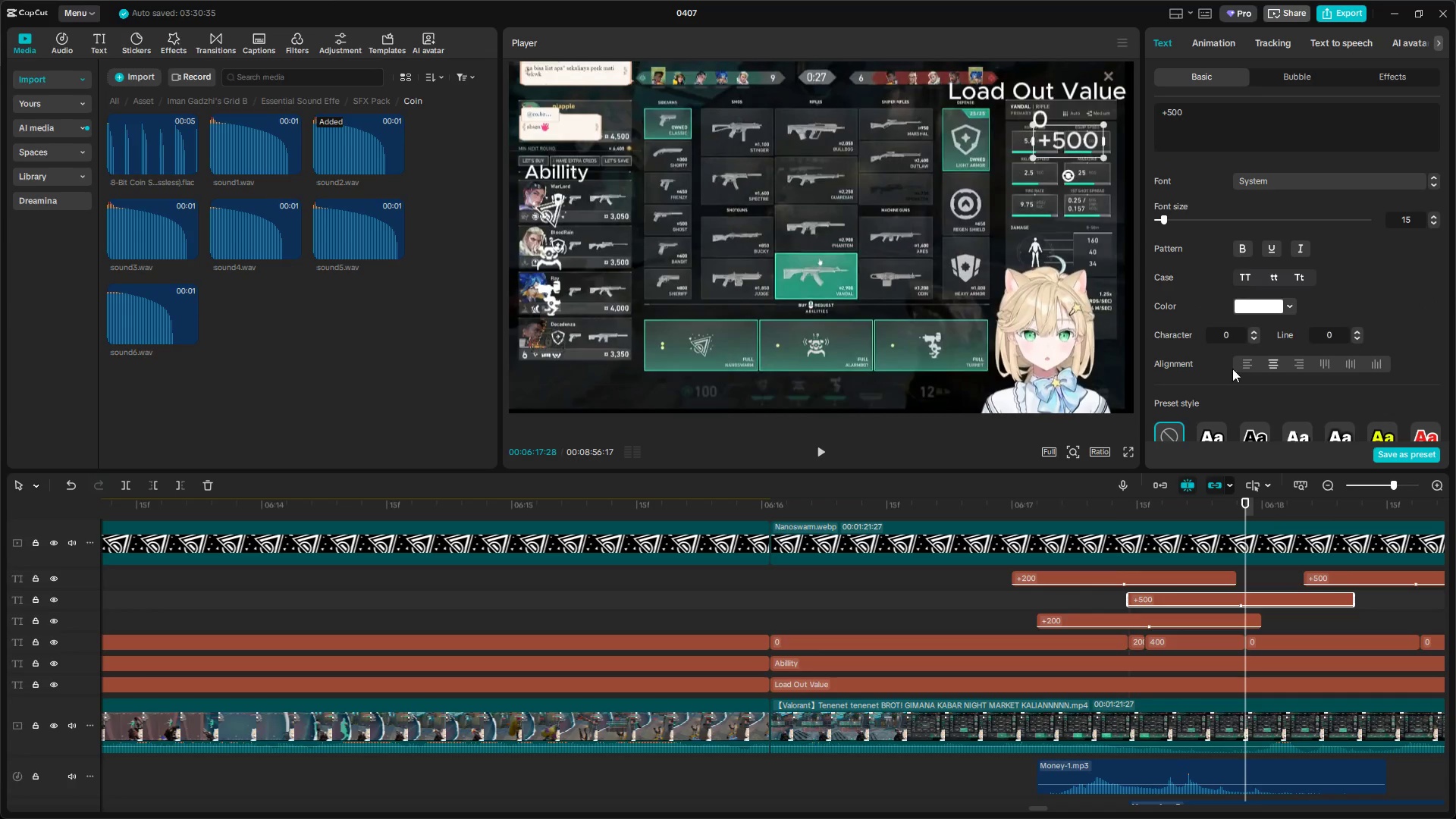 
left_click_drag(start_coordinate=[1208, 110], to_coordinate=[1098, 105])
 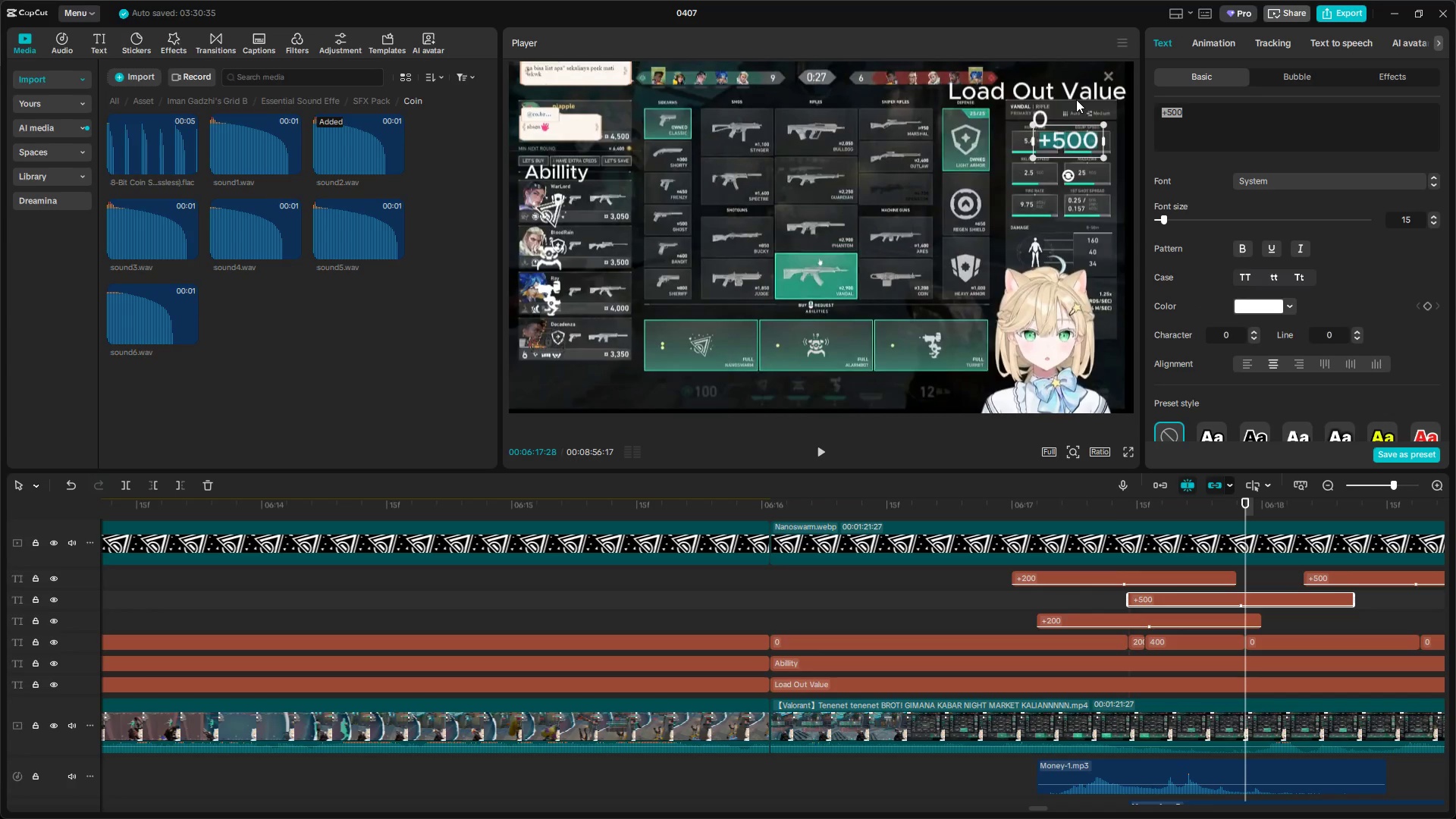 
type(2900)
 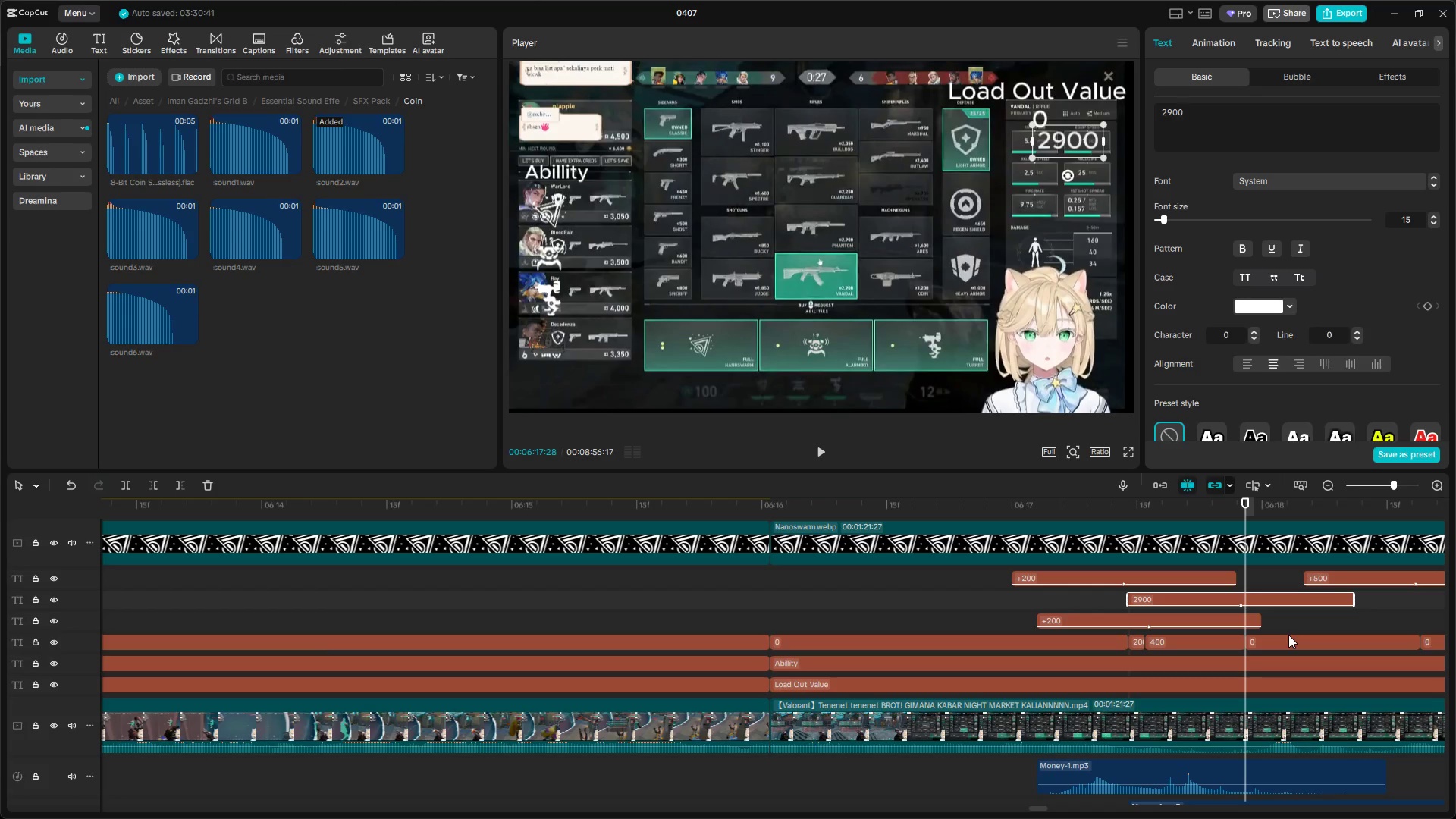 
left_click([1293, 642])
 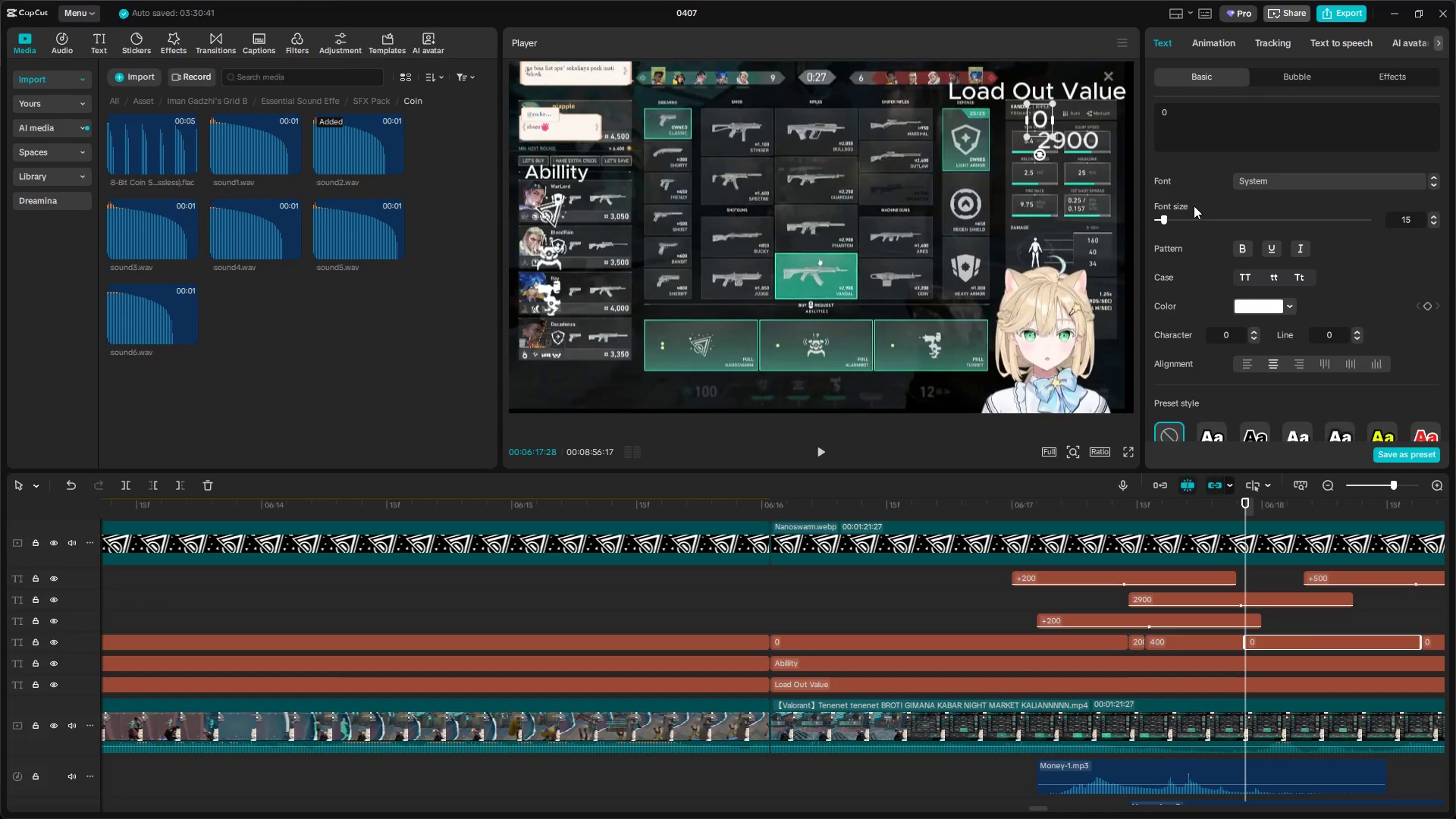 
left_click_drag(start_coordinate=[1204, 106], to_coordinate=[1105, 112])
 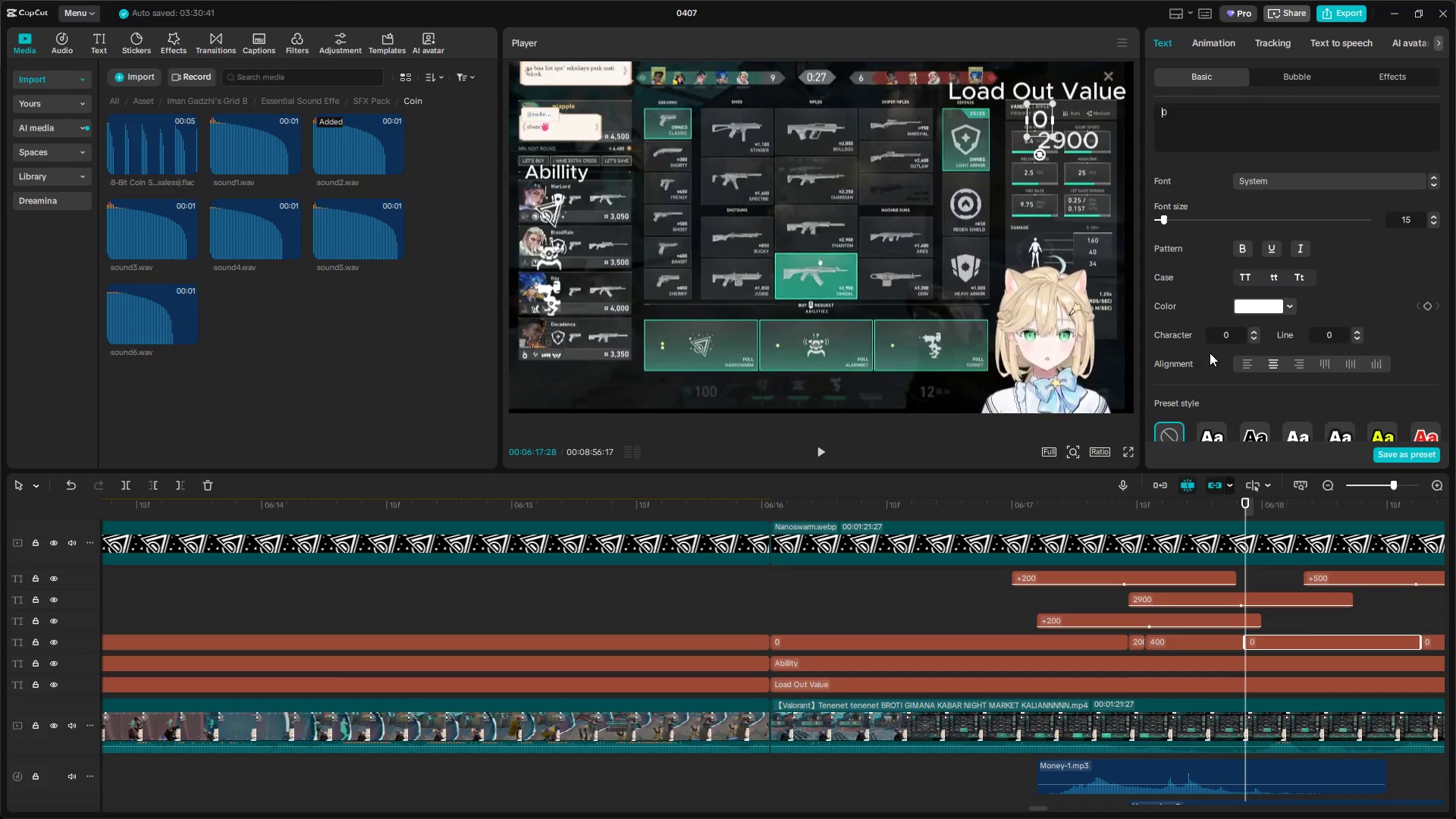 
left_click([1196, 592])
 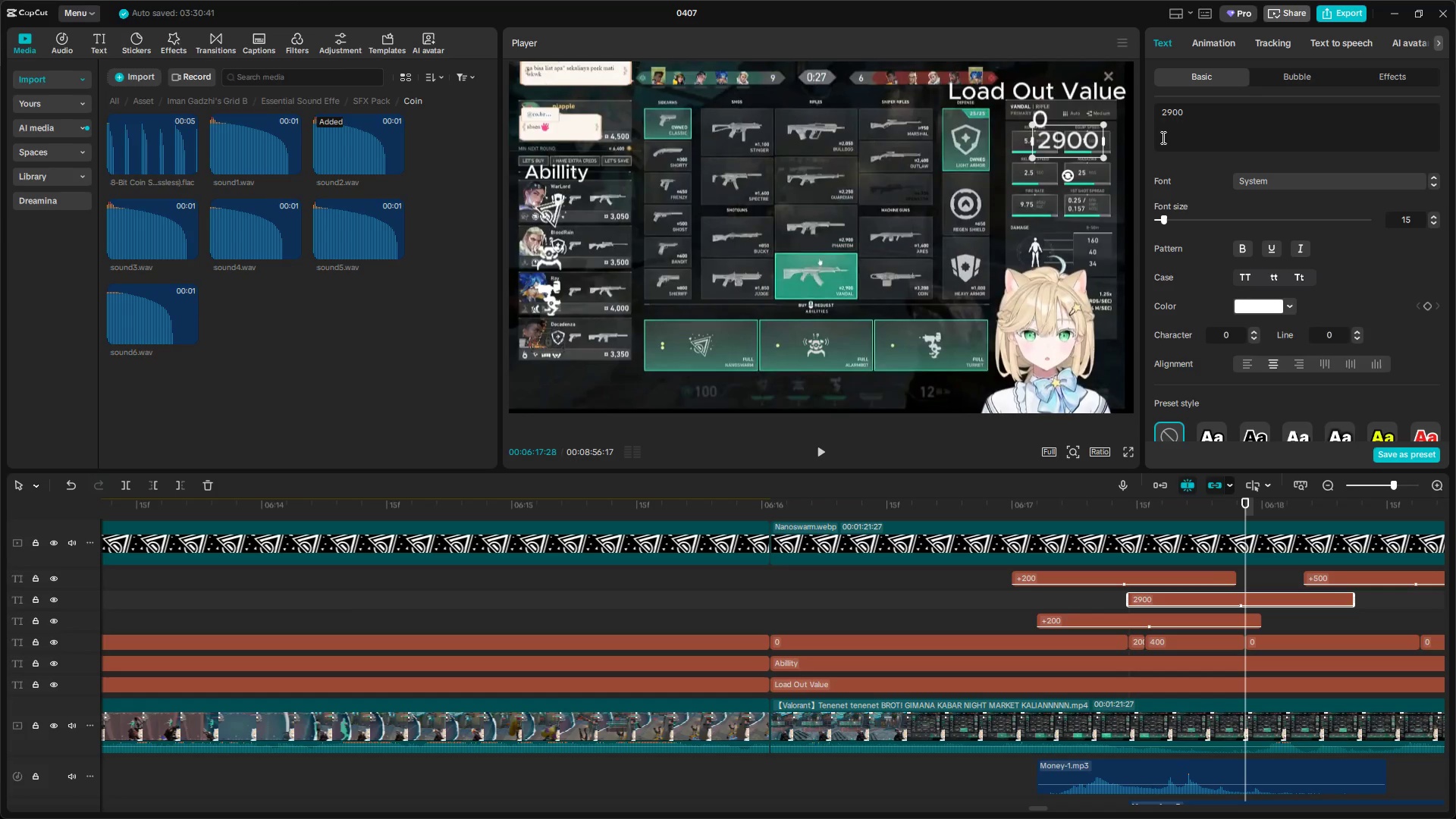 
left_click([1159, 117])
 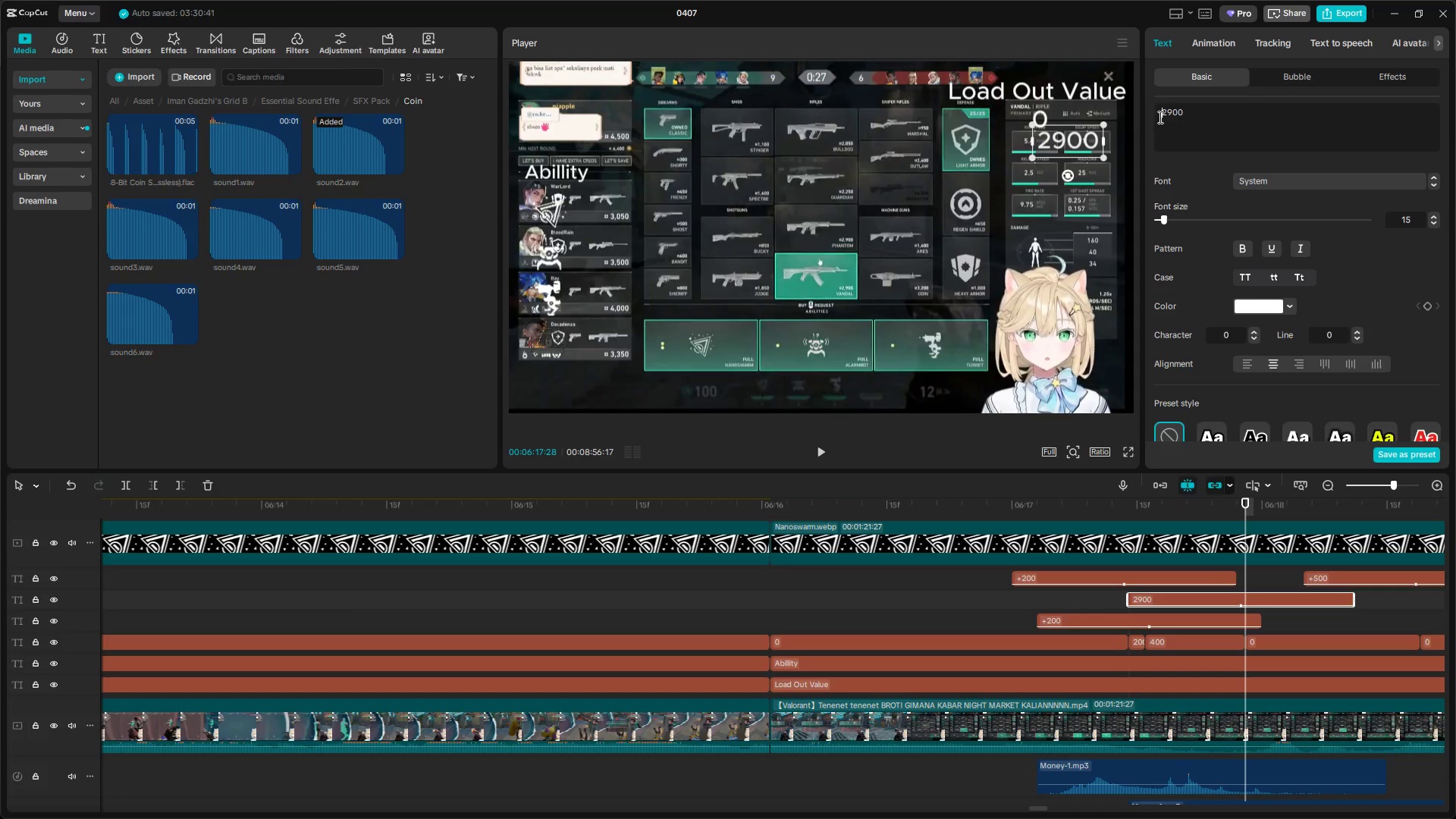 
key(Shift+Equal)
 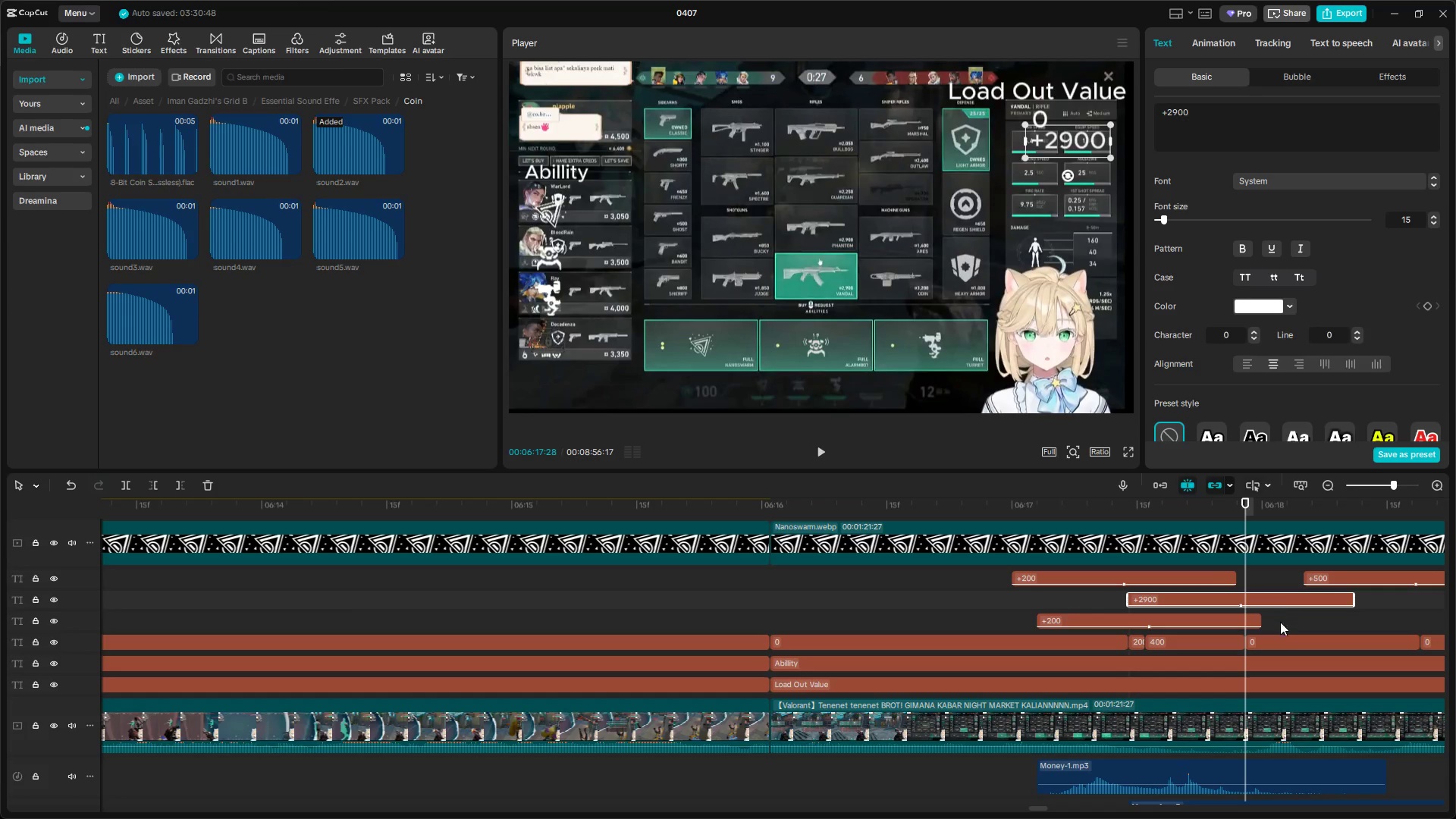 
left_click([1280, 637])
 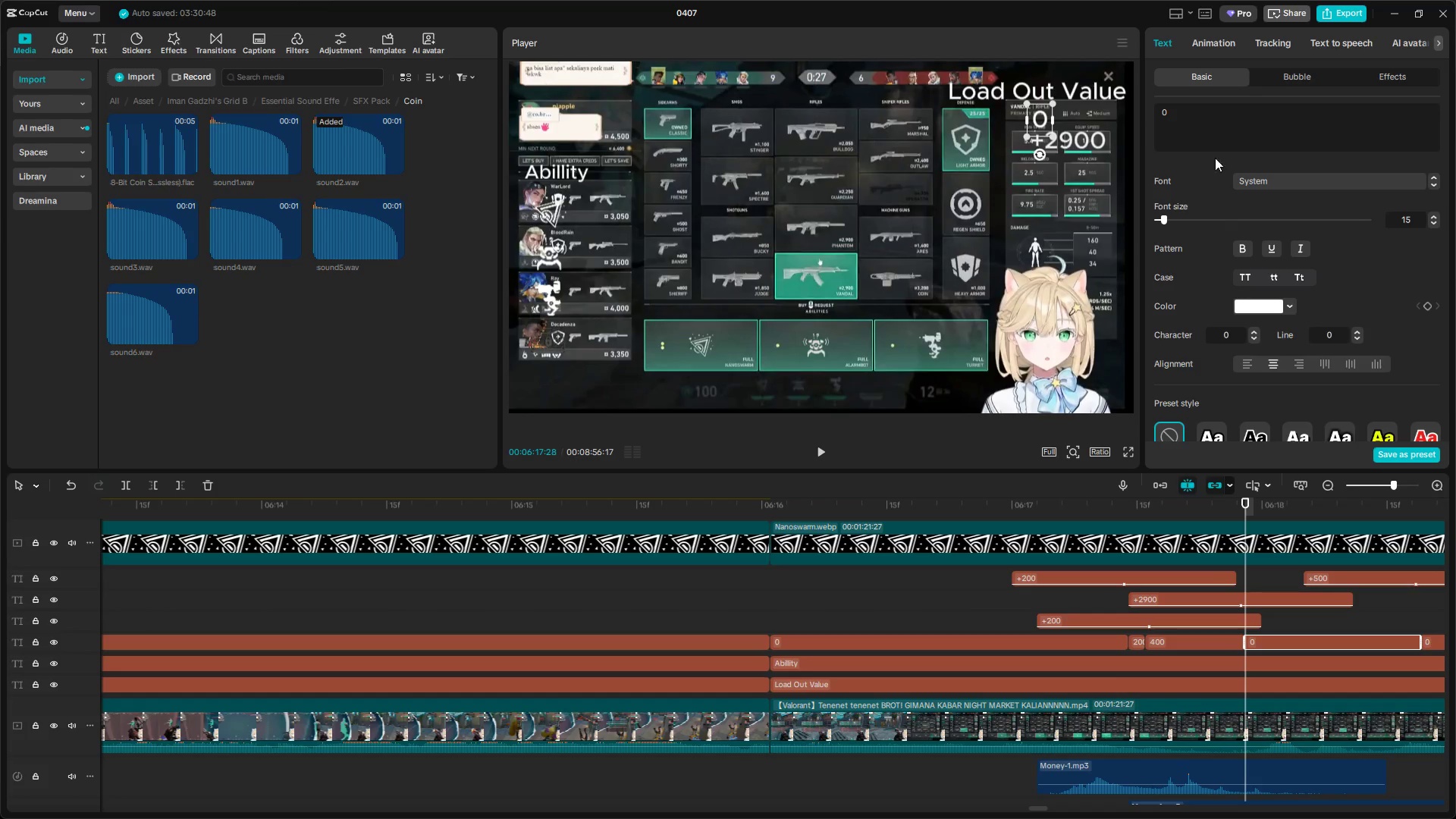 
left_click_drag(start_coordinate=[1210, 124], to_coordinate=[1121, 115])
 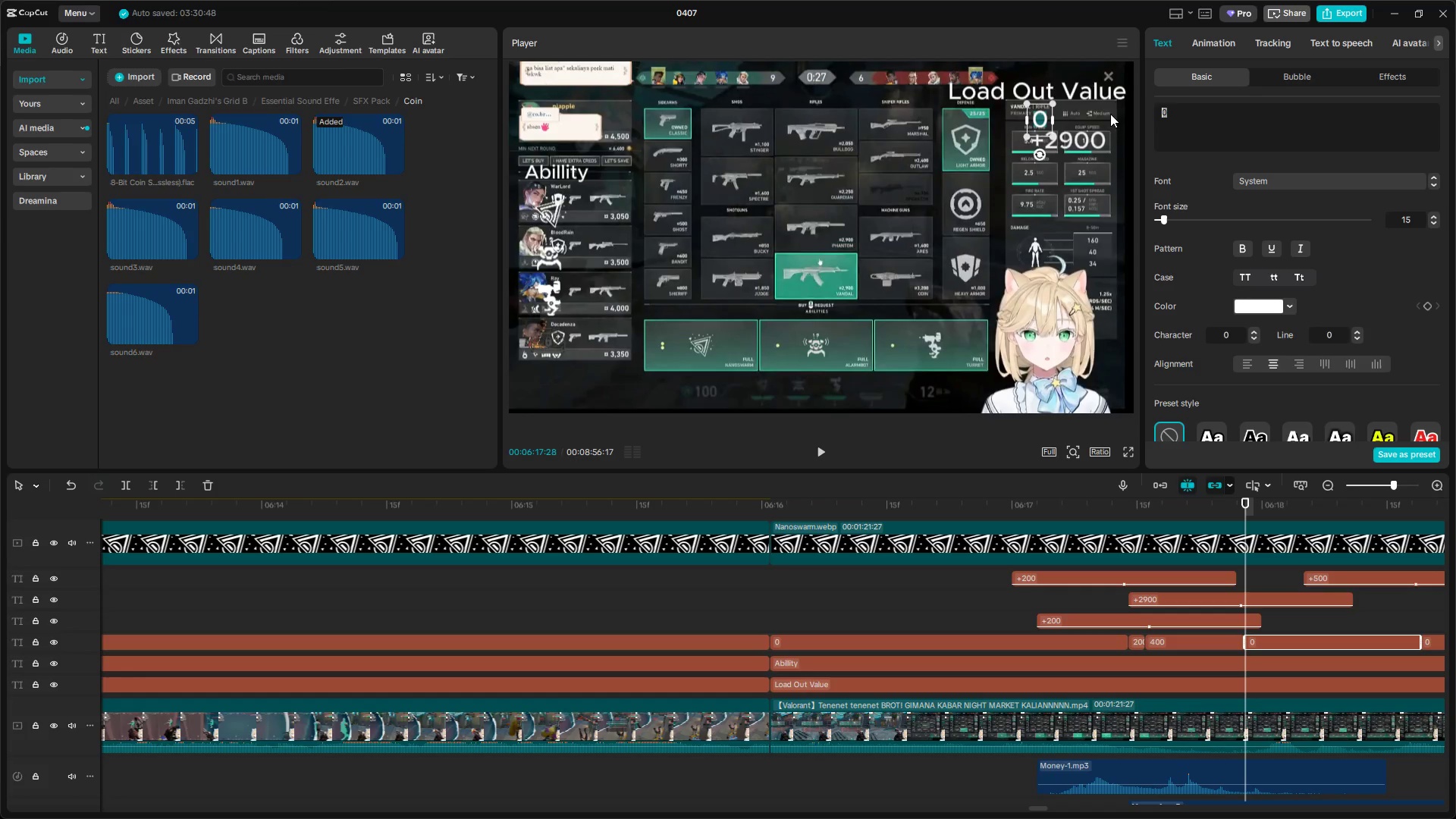 
wait(5.86)
 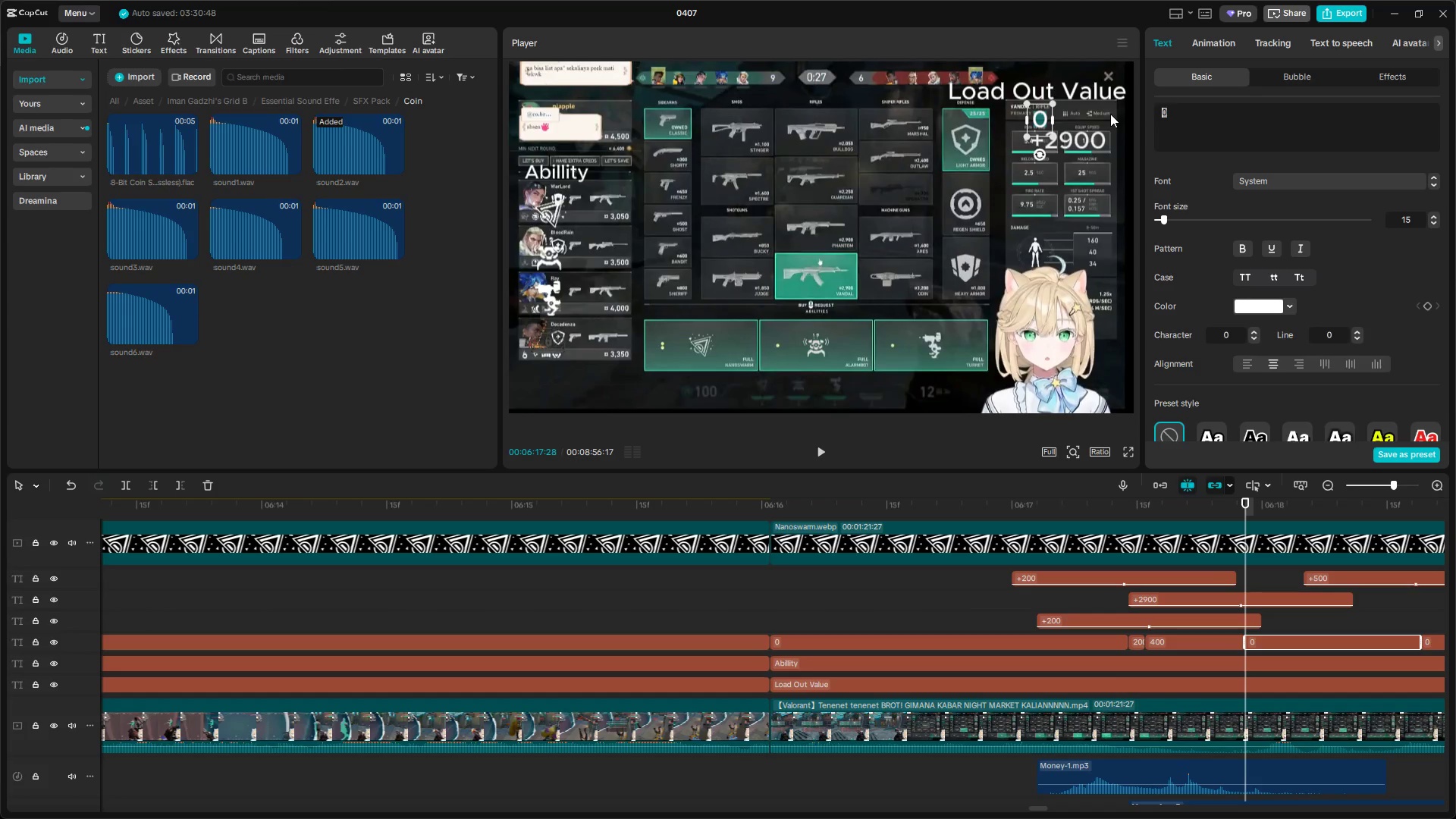 
type(3200)
 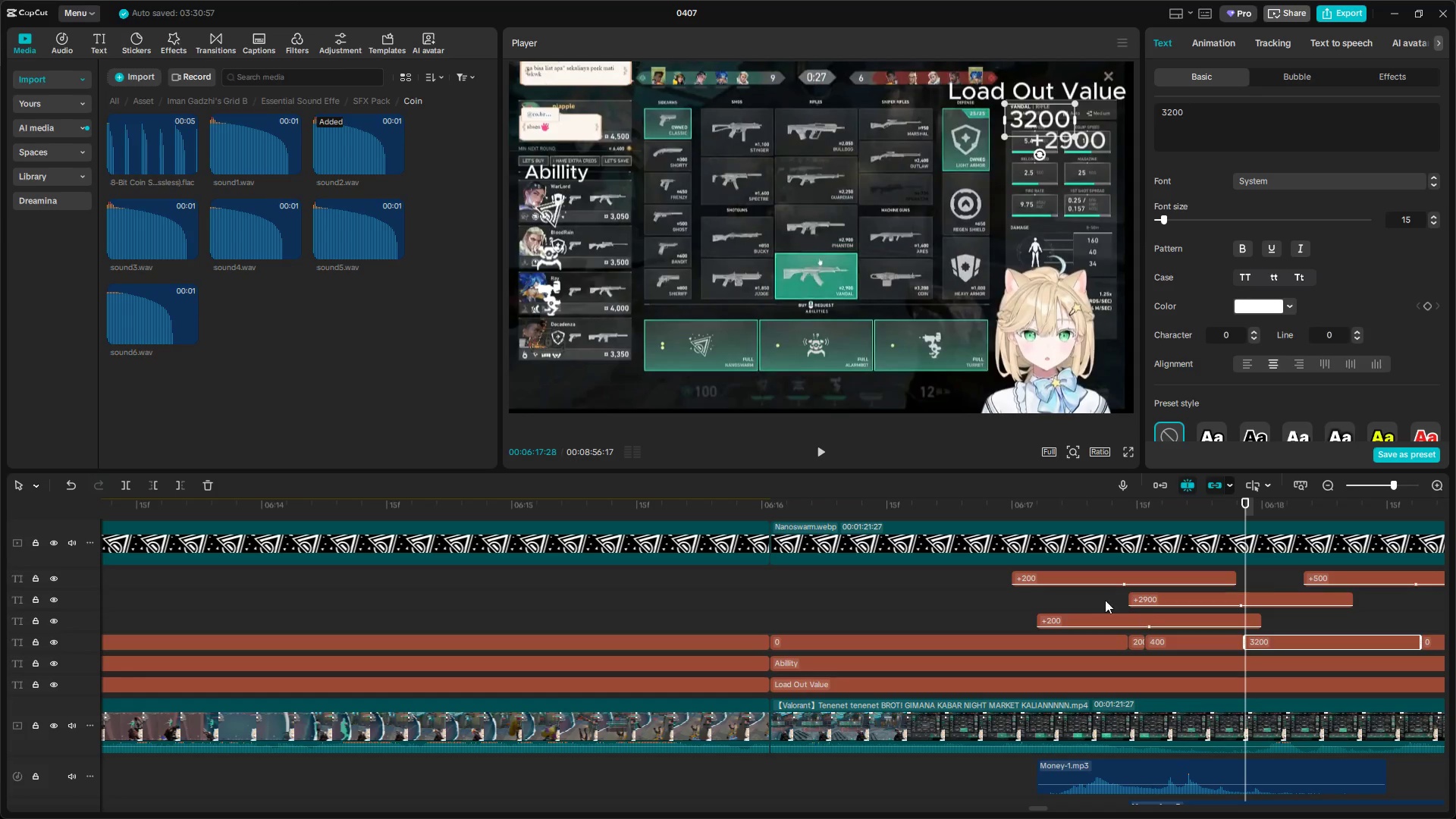 
left_click([1015, 599])
 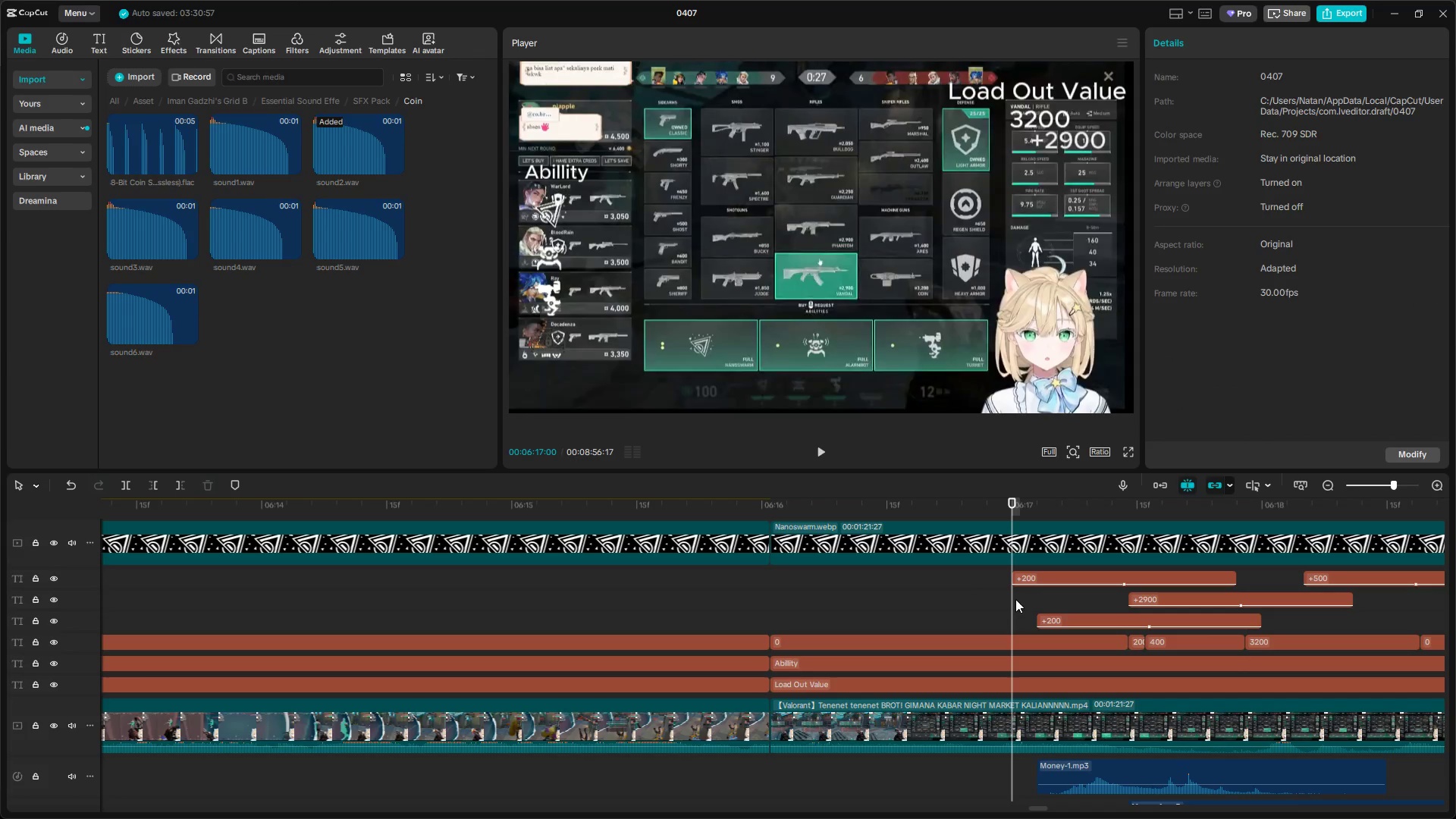 
key(Space)
 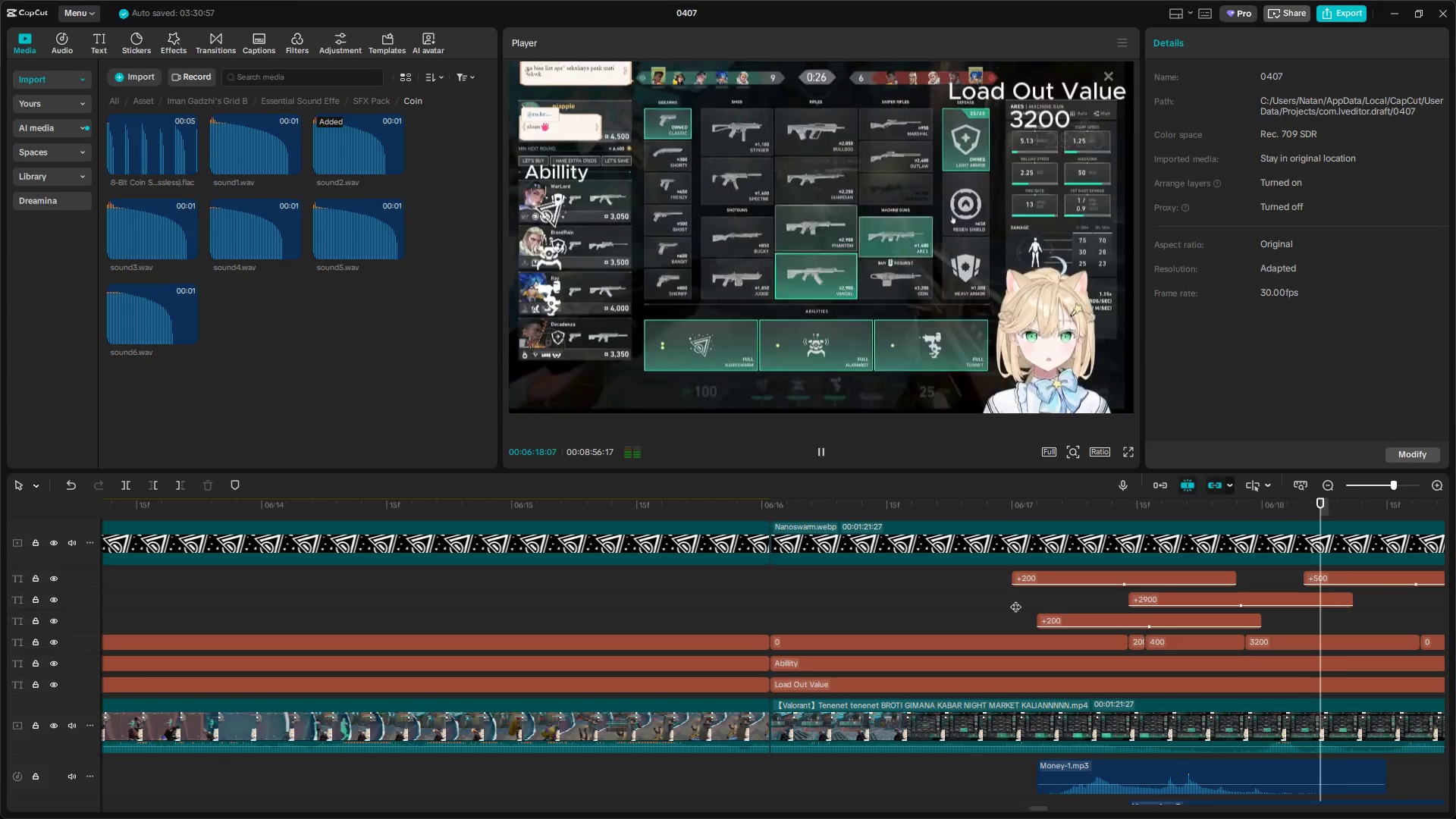 
key(Space)
 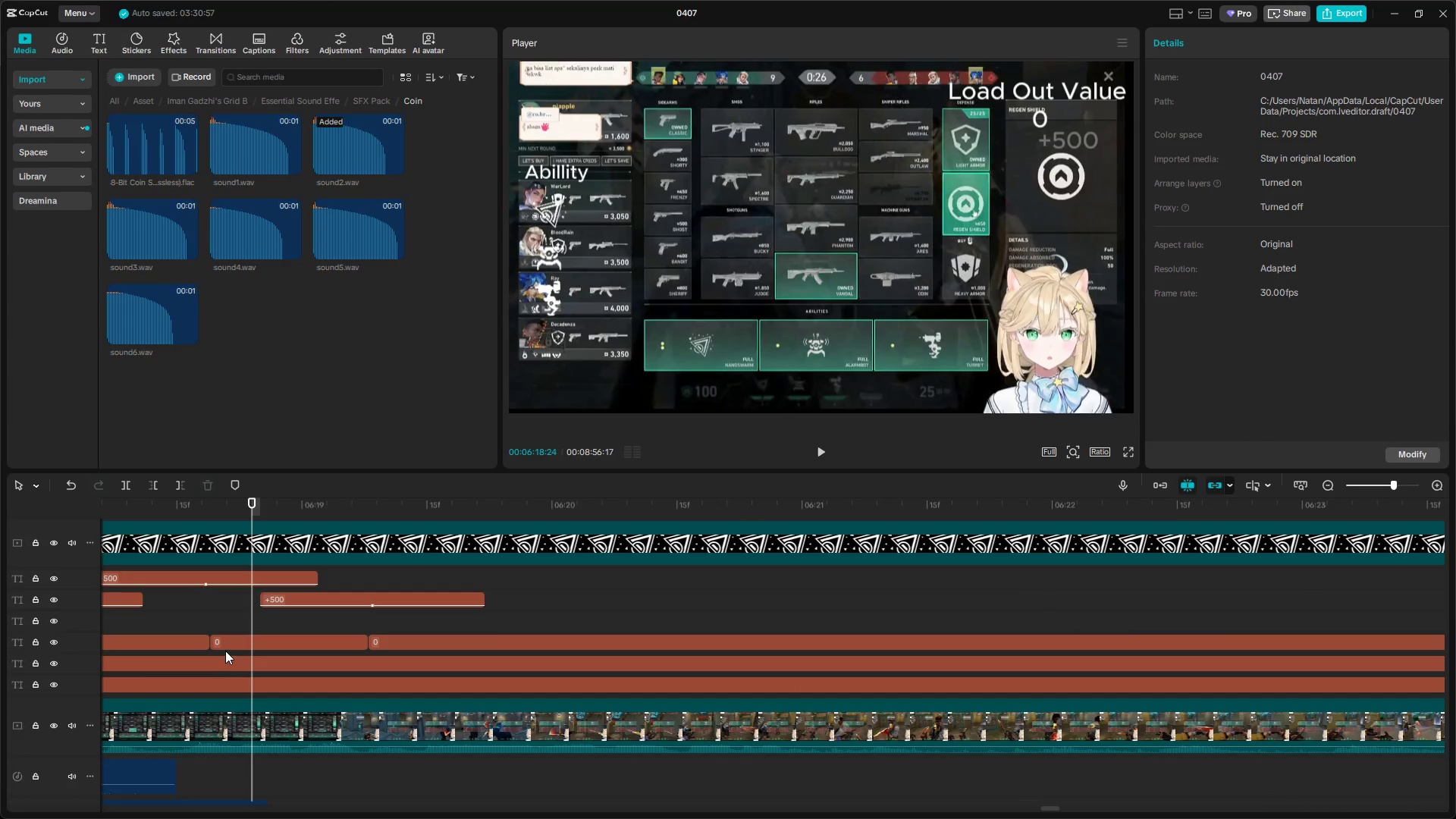 
left_click([194, 617])
 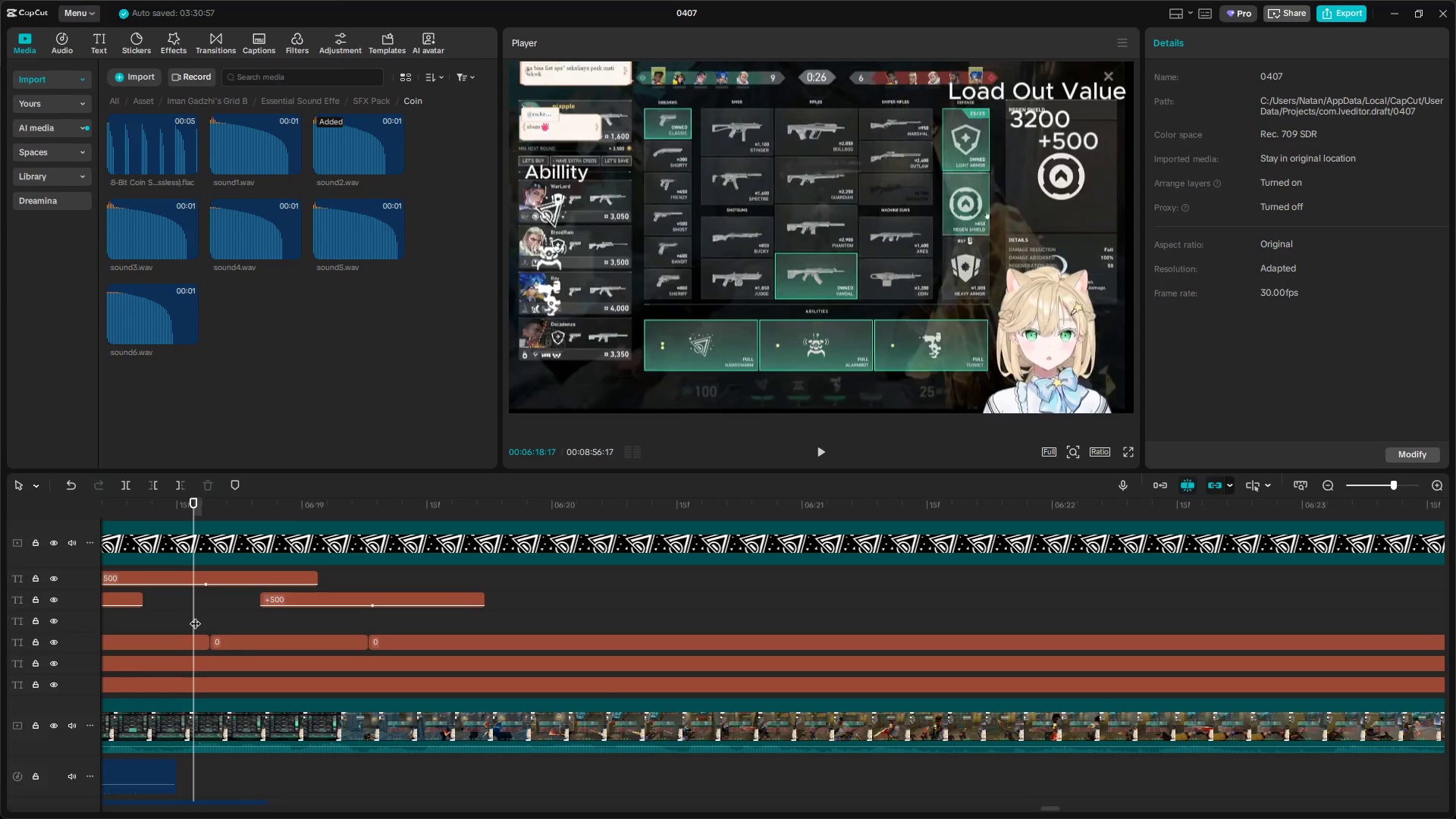 
key(Space)
 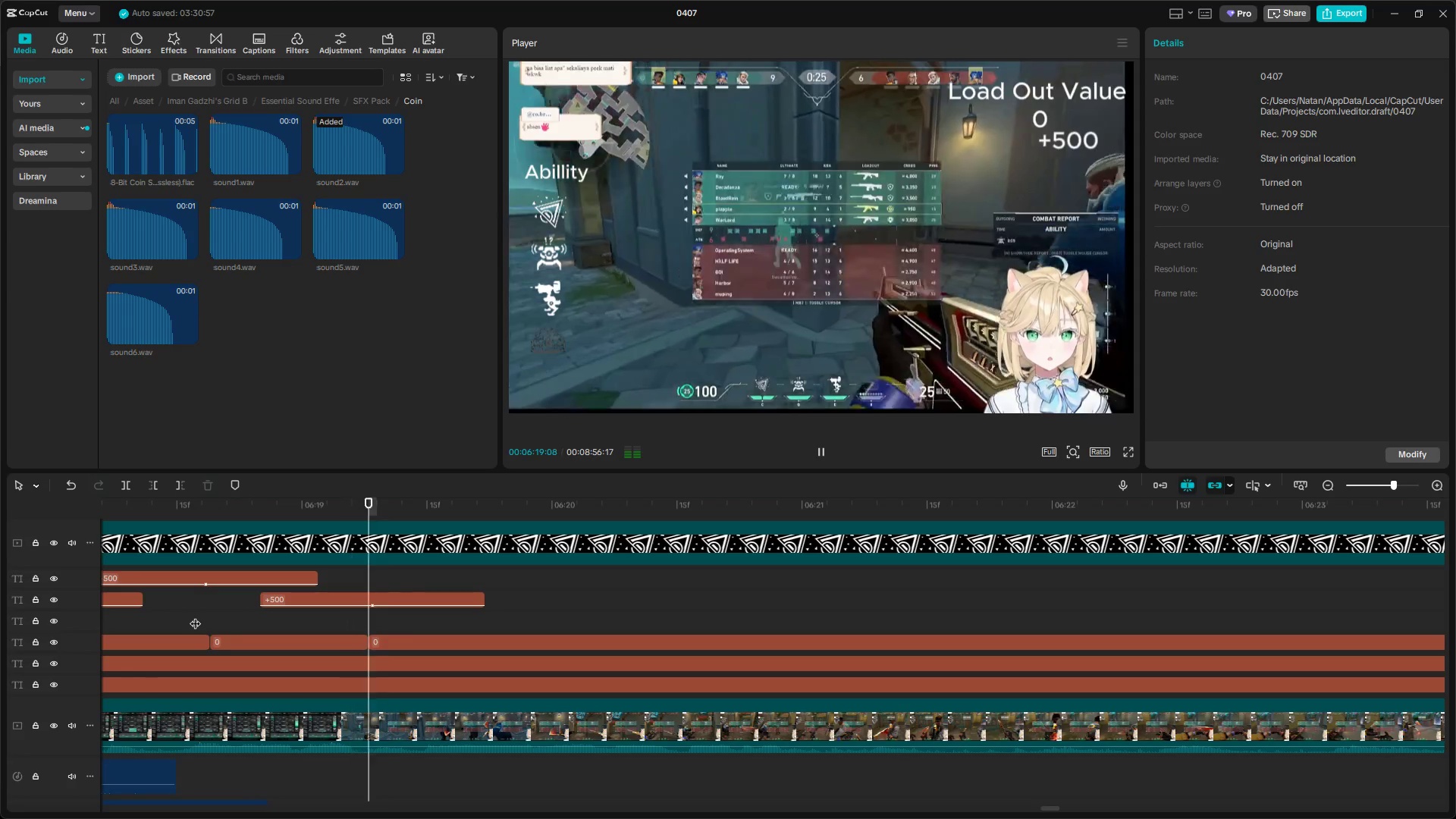 
key(Space)
 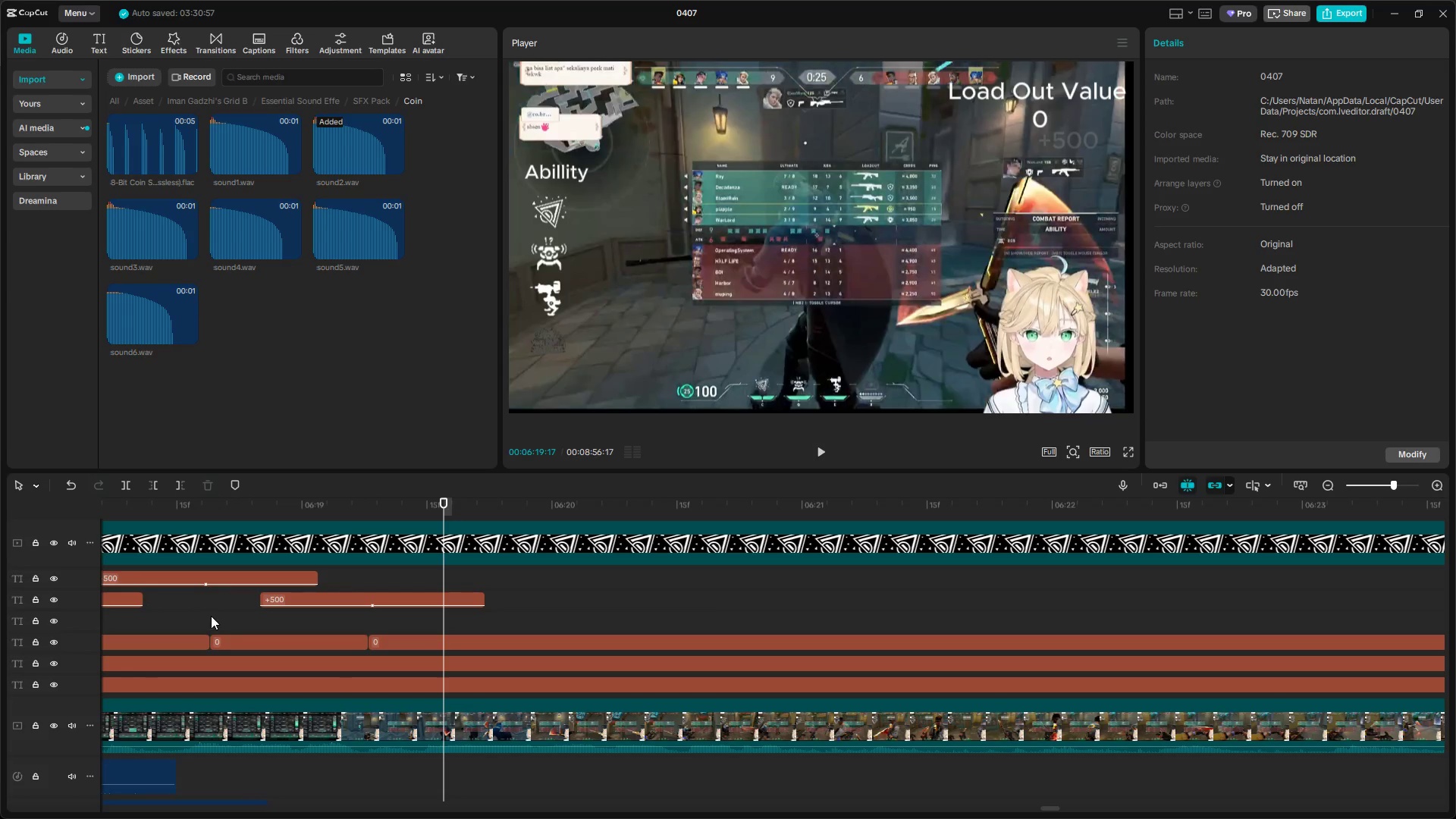 
left_click([213, 616])
 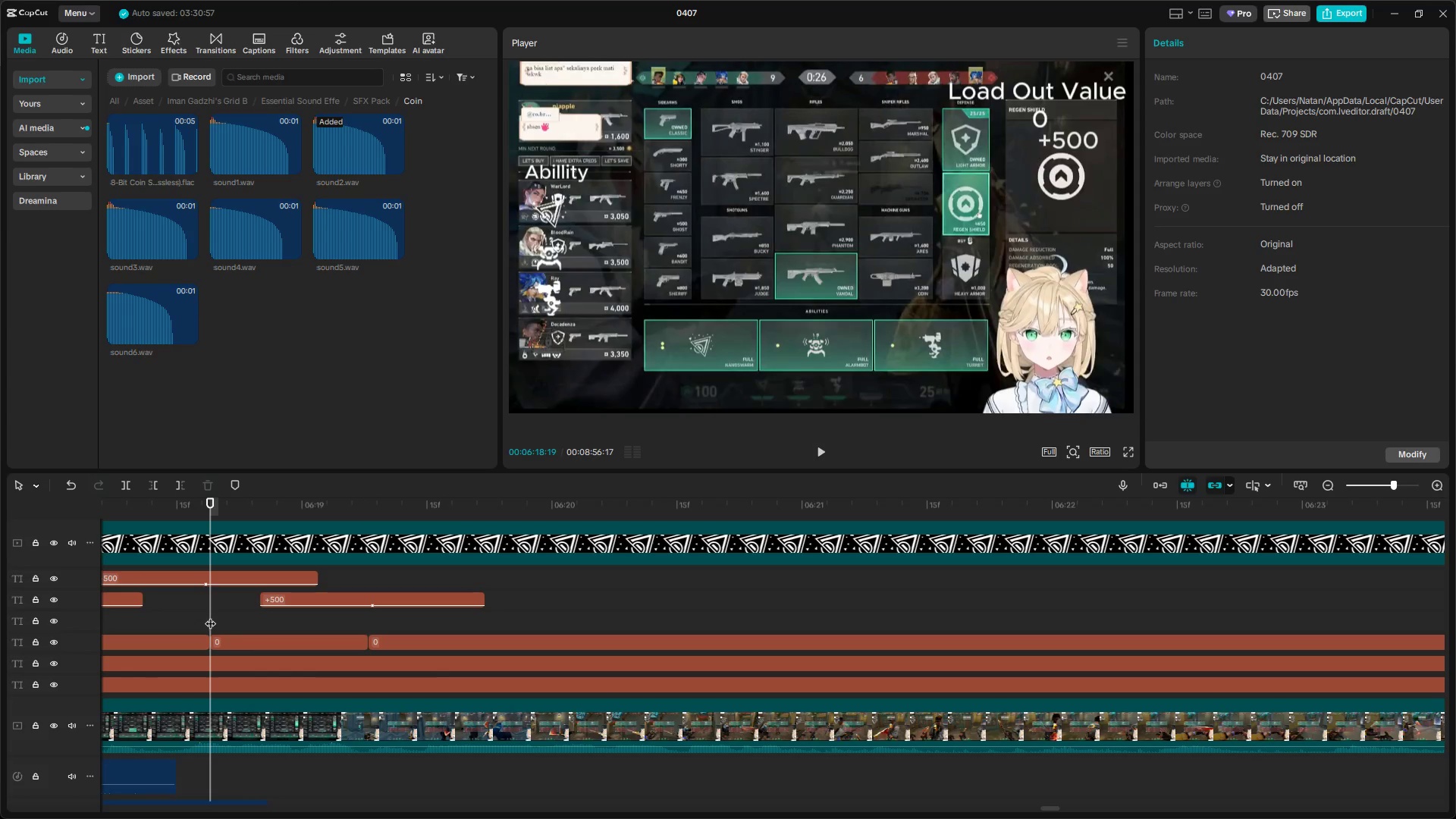 
left_click_drag(start_coordinate=[212, 615], to_coordinate=[1260, 643])
 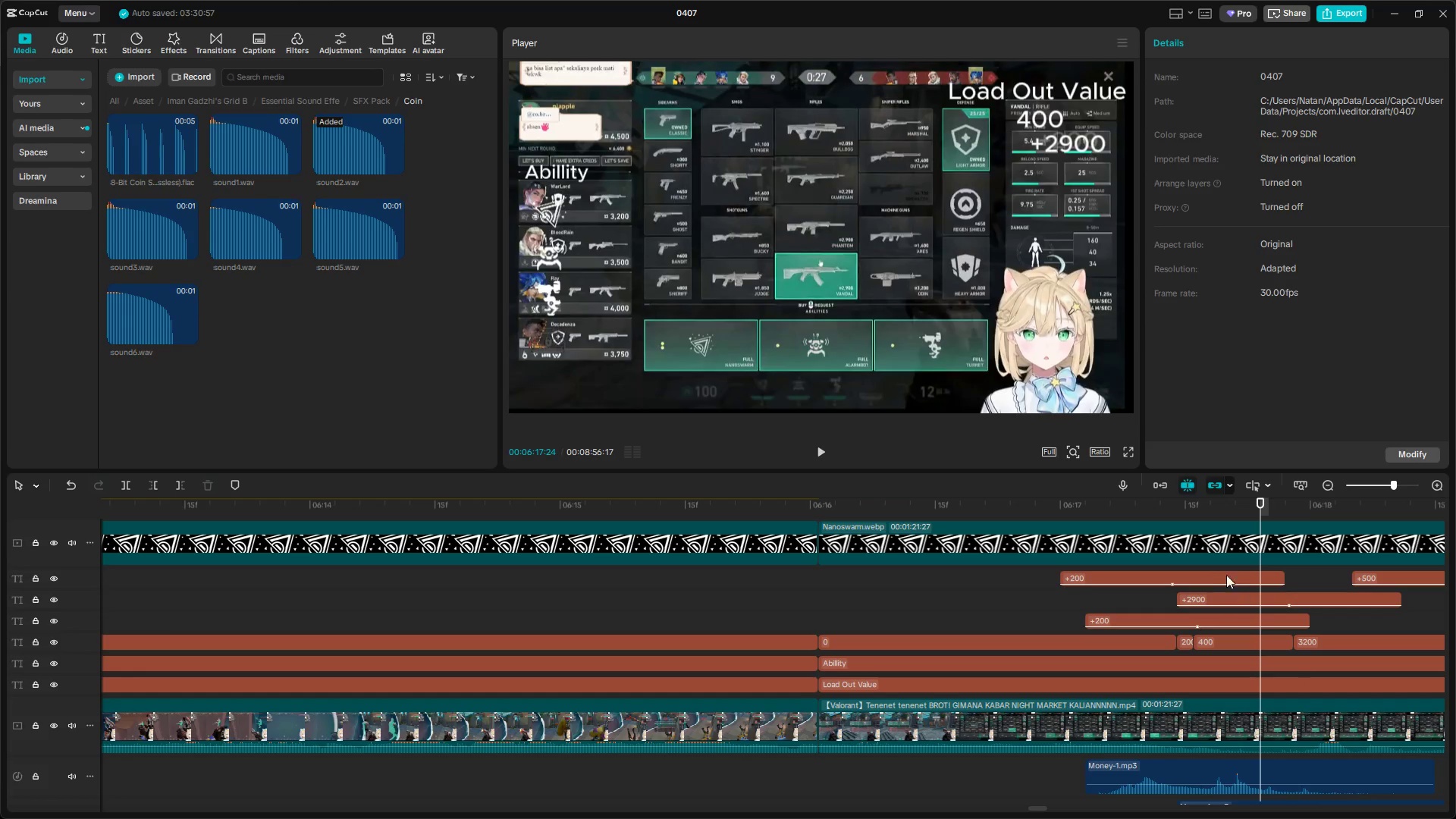 
left_click([1225, 571])
 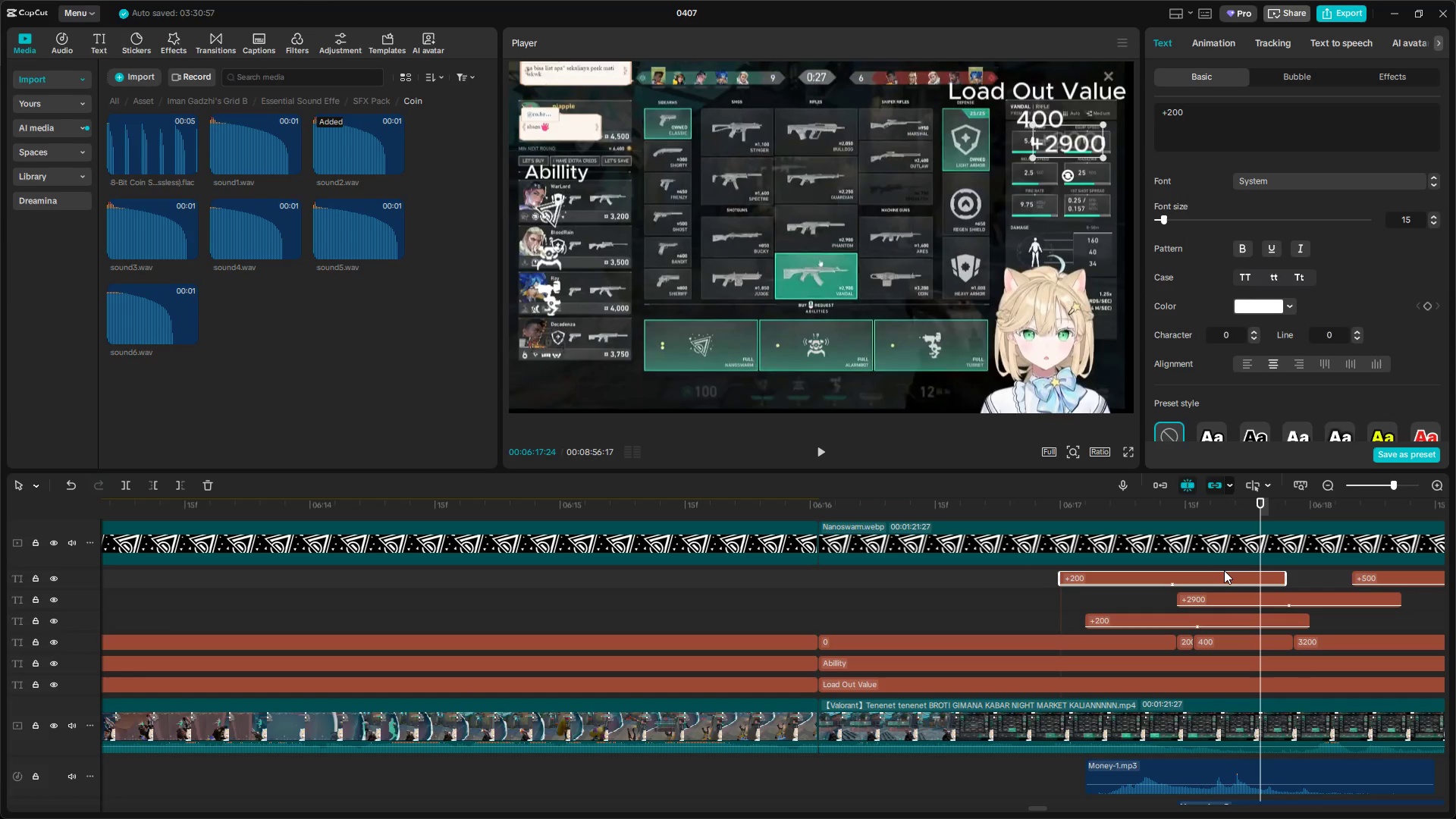 
key(Backspace)
 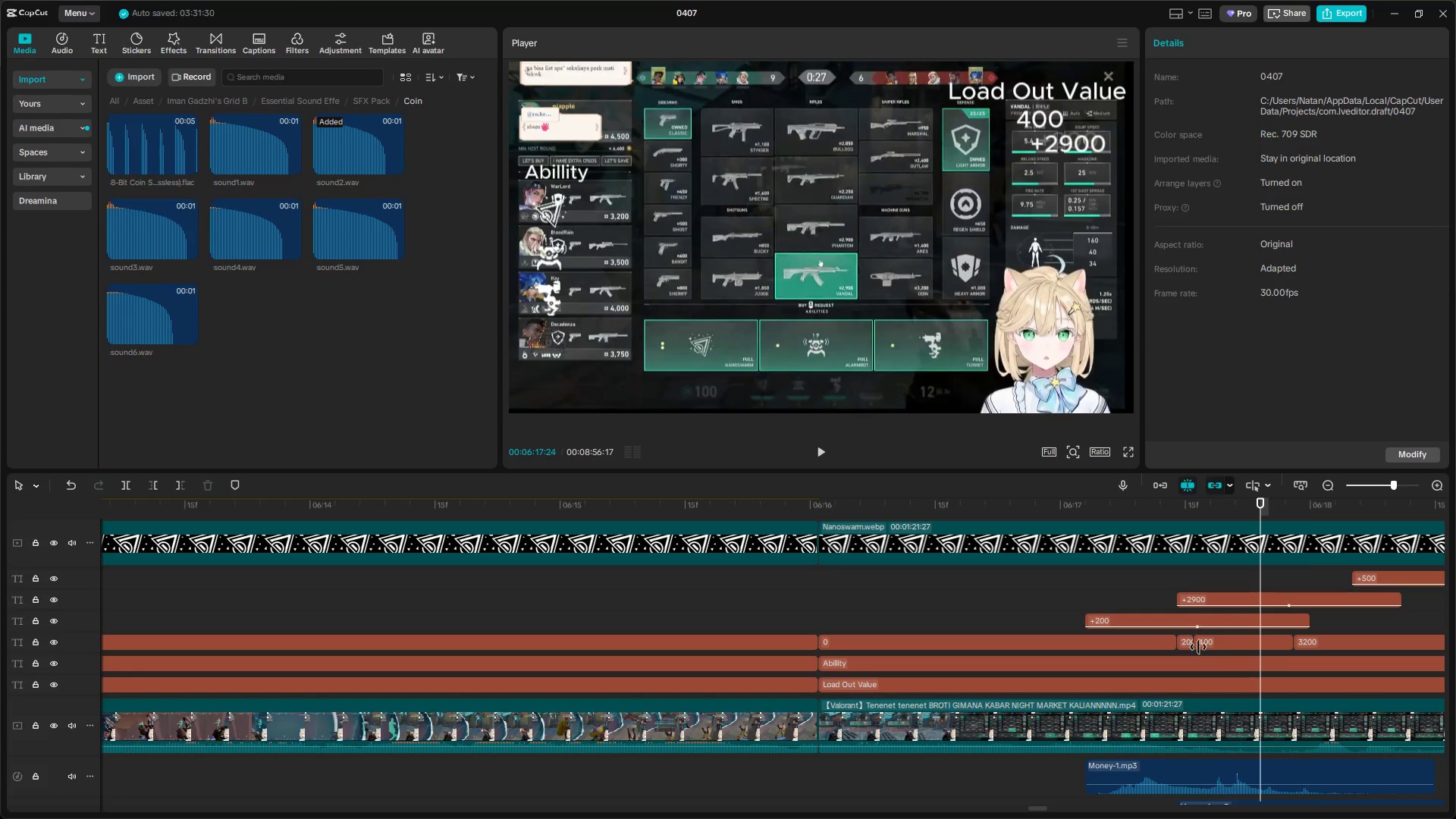 
left_click([1187, 644])
 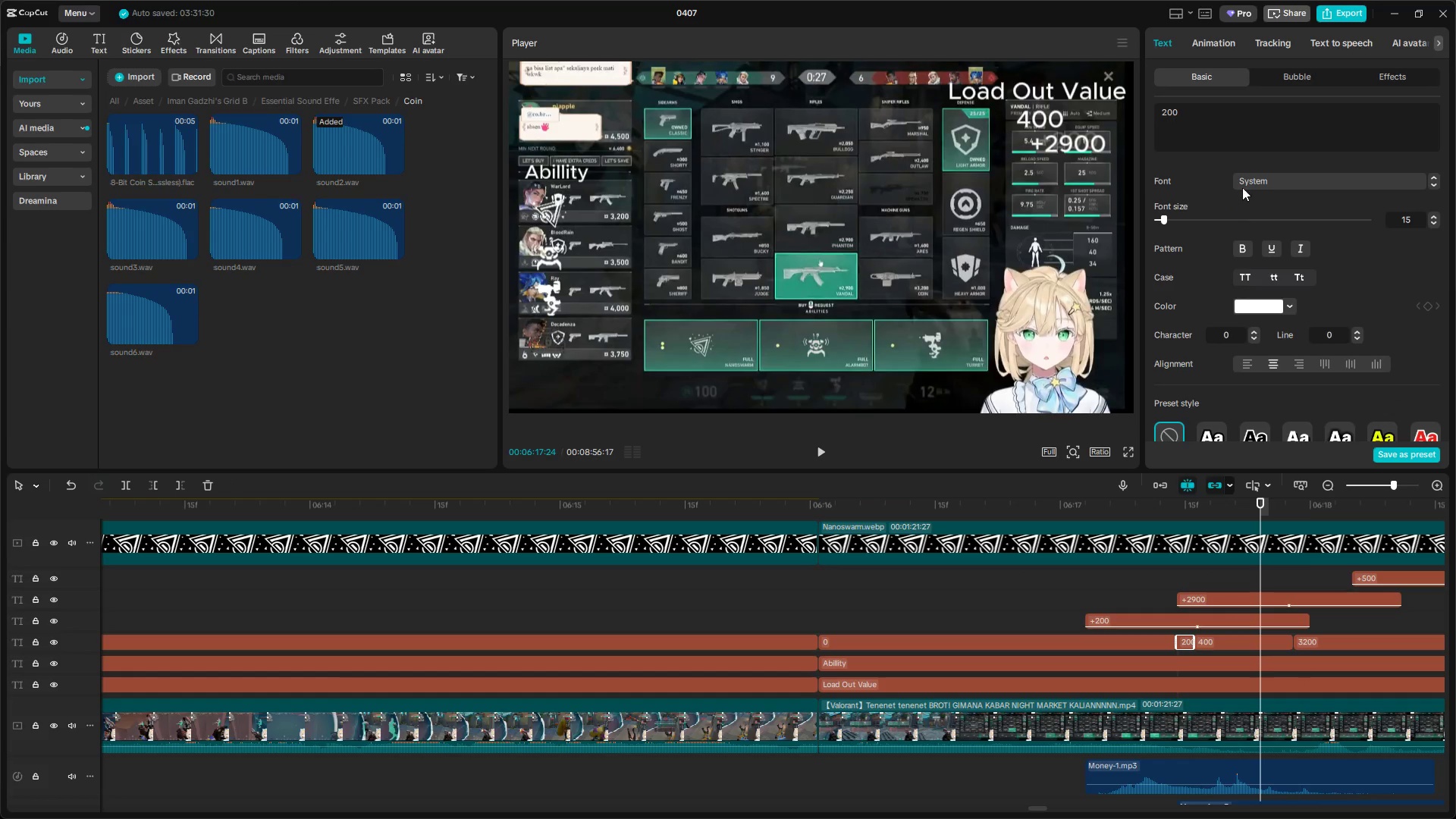 
left_click_drag(start_coordinate=[1232, 118], to_coordinate=[1072, 125])
 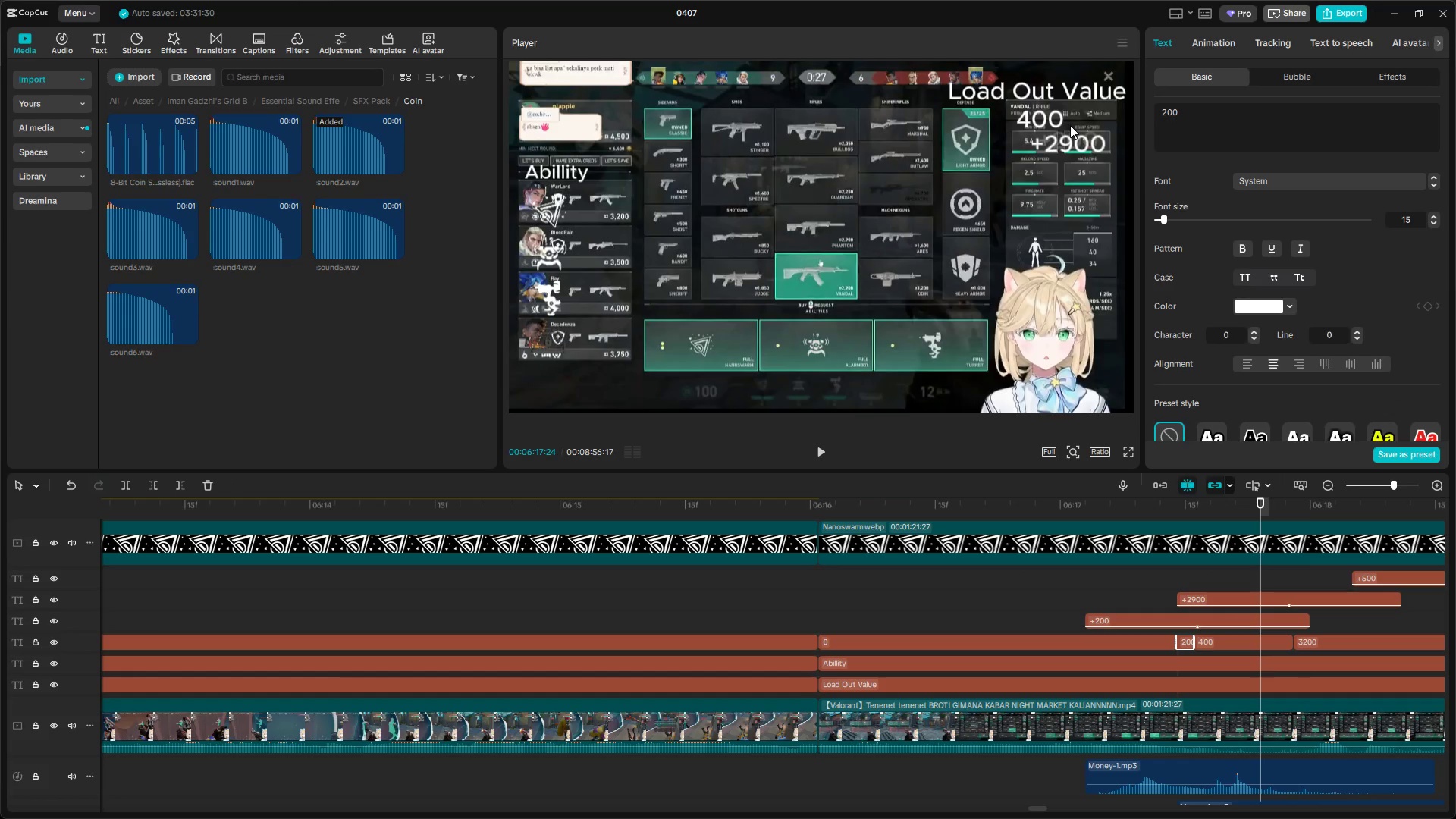 
key(Control+A)
 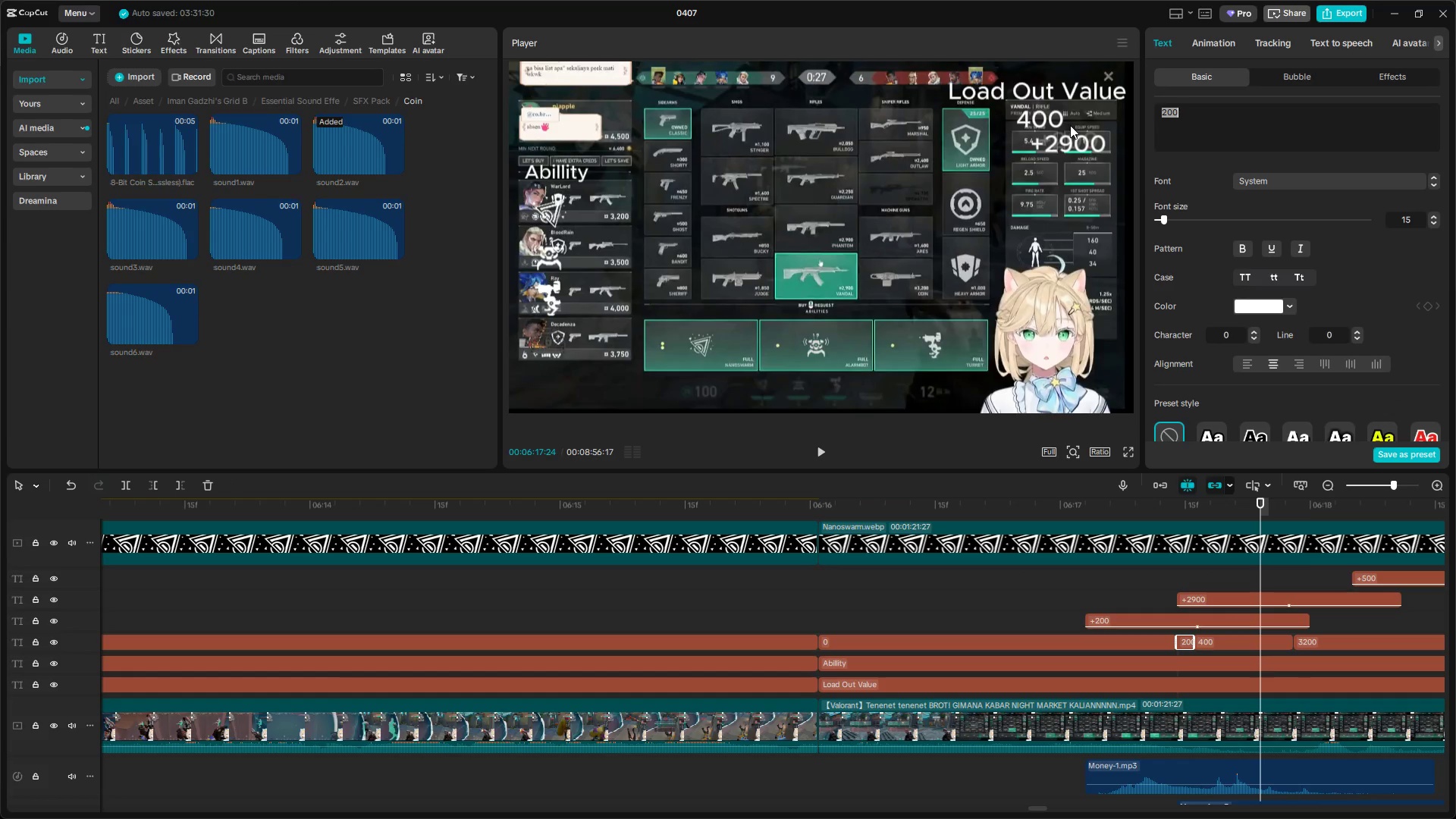 
key(Backspace)
 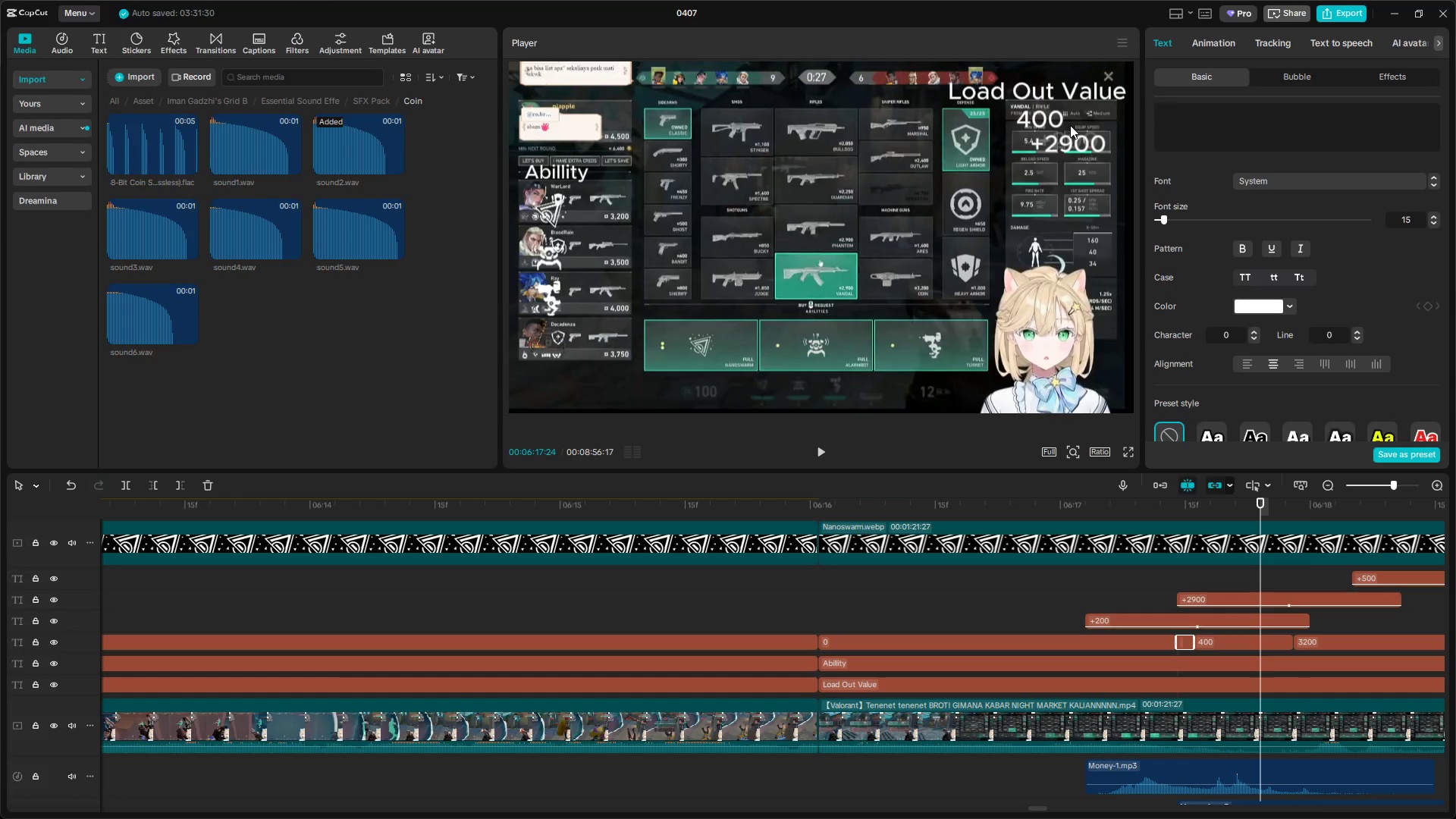 
key(0)
 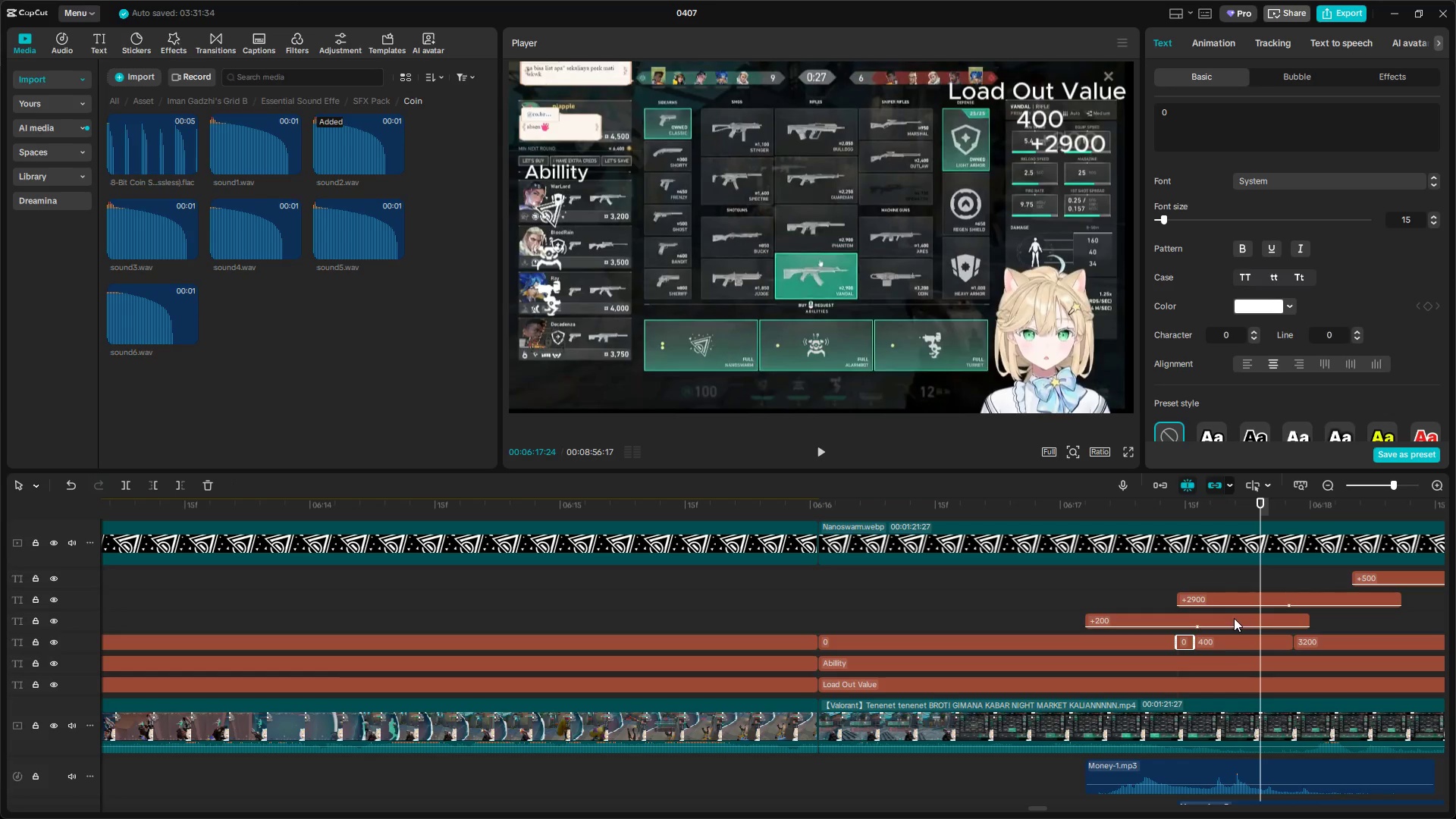 
left_click([1216, 643])
 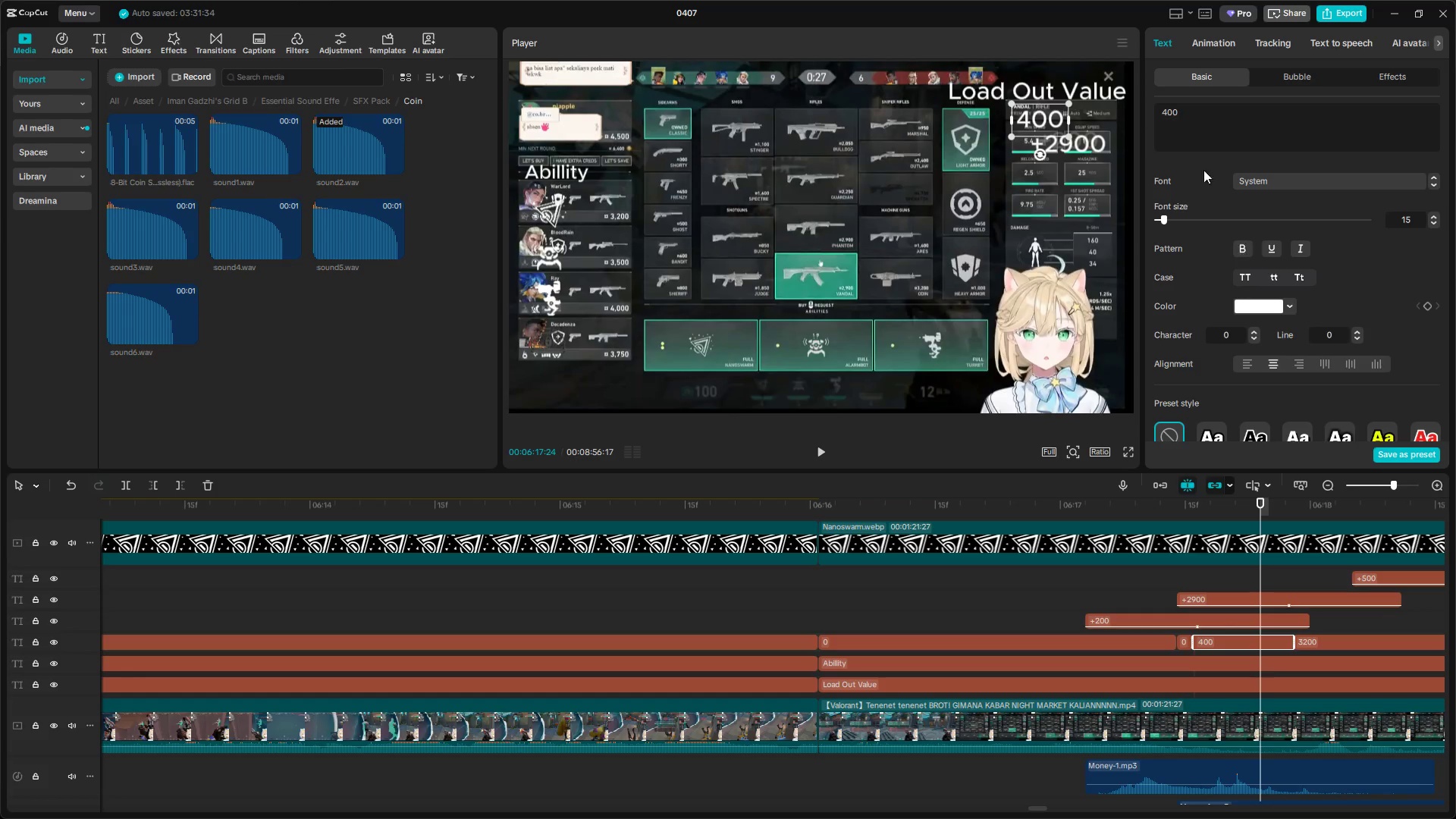 
left_click_drag(start_coordinate=[1194, 119], to_coordinate=[1106, 118])
 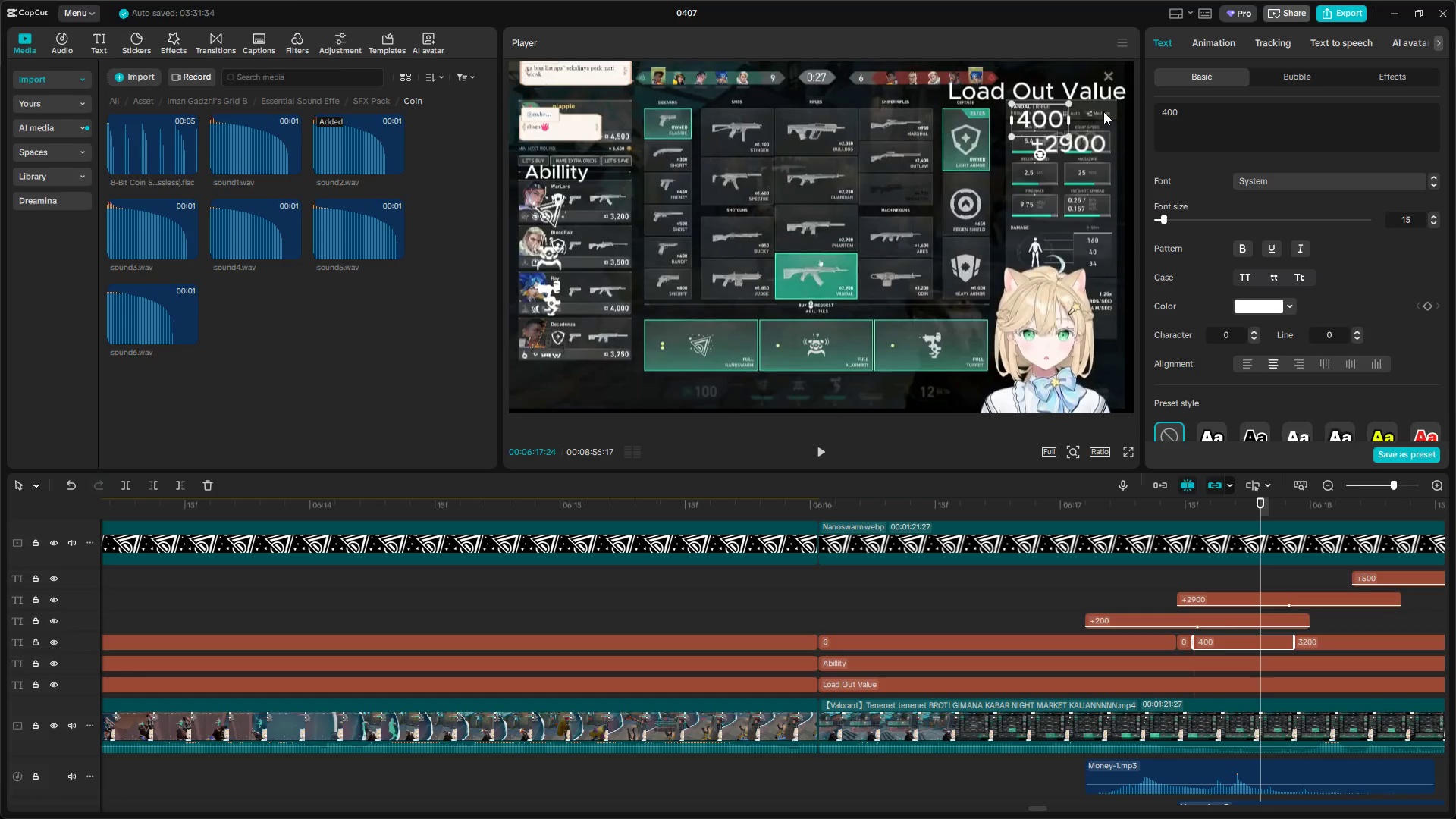 
key(Control+2)
 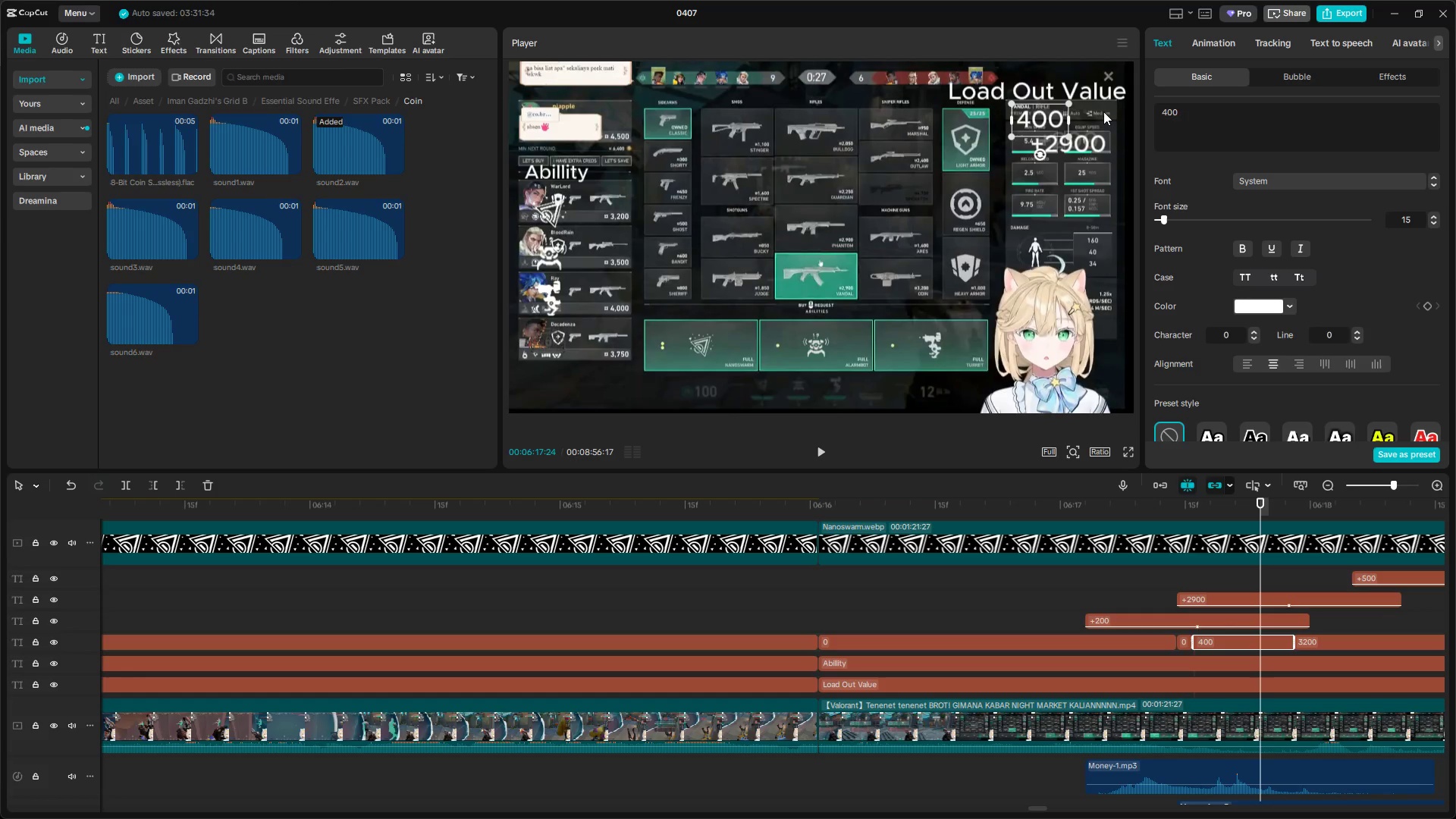 
key(Backspace)
key(Backspace)
key(Backspace)
key(Backspace)
type(200)
 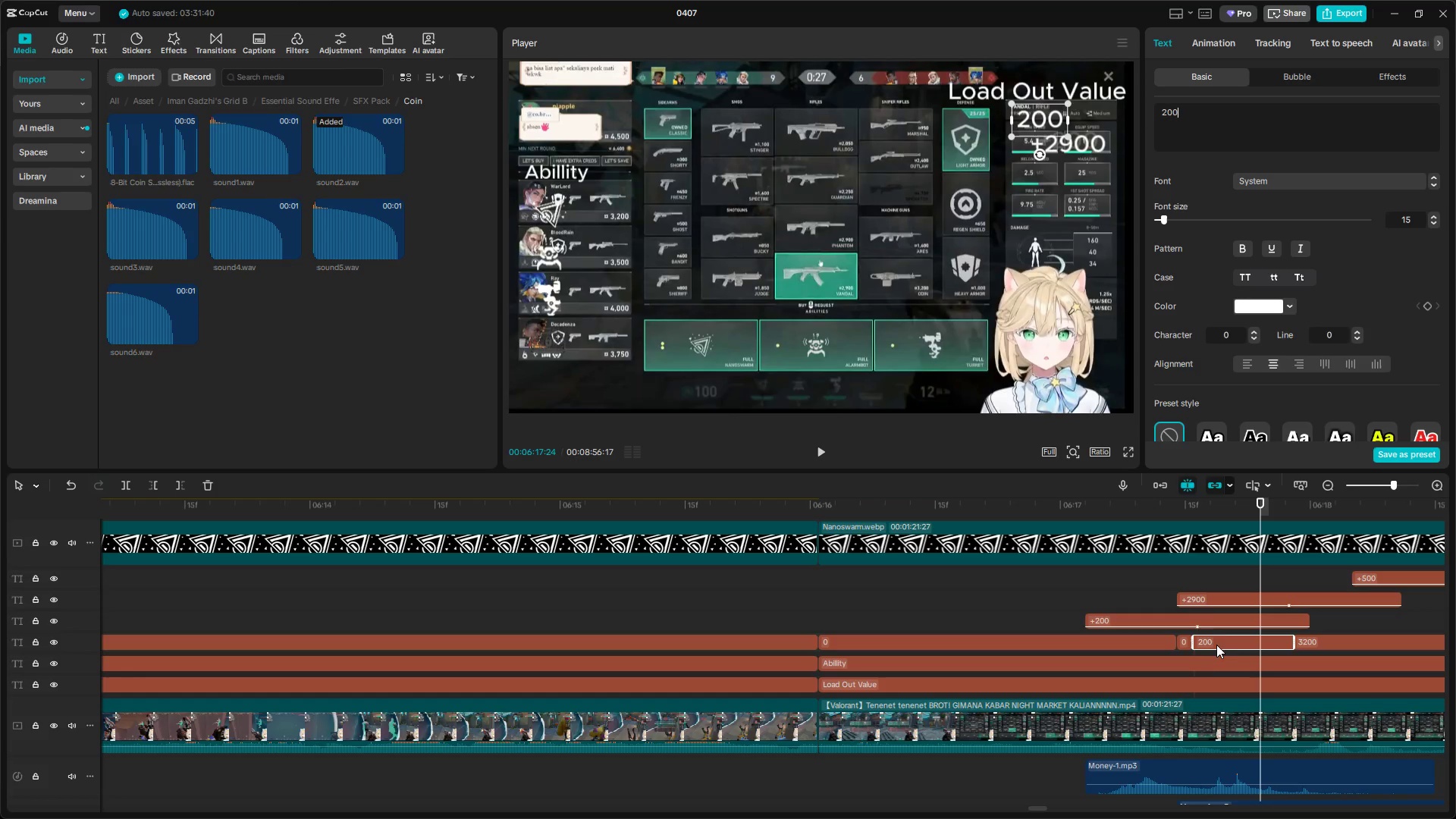 
left_click([1210, 595])
 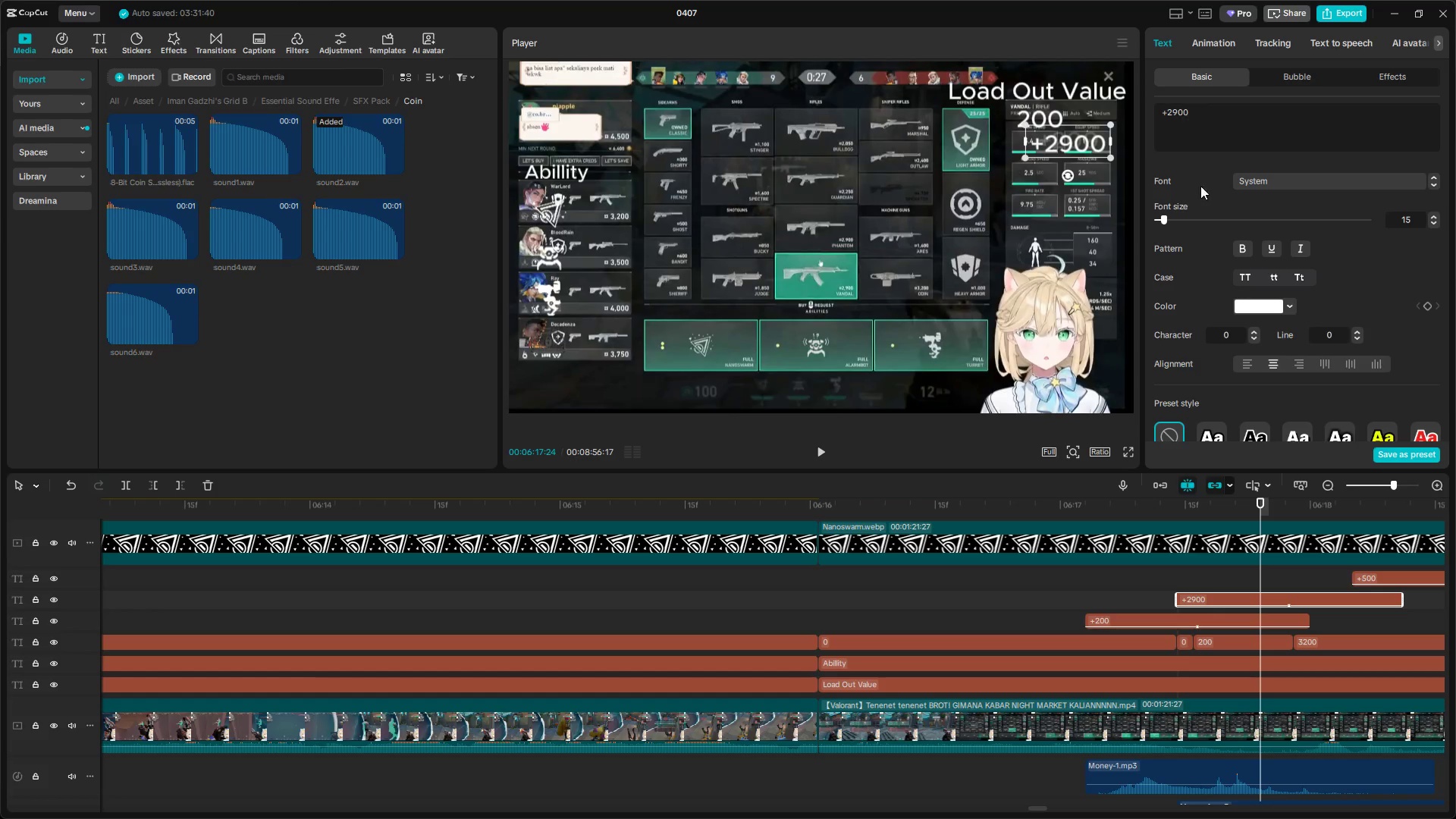 
left_click_drag(start_coordinate=[1207, 115], to_coordinate=[1137, 110])
 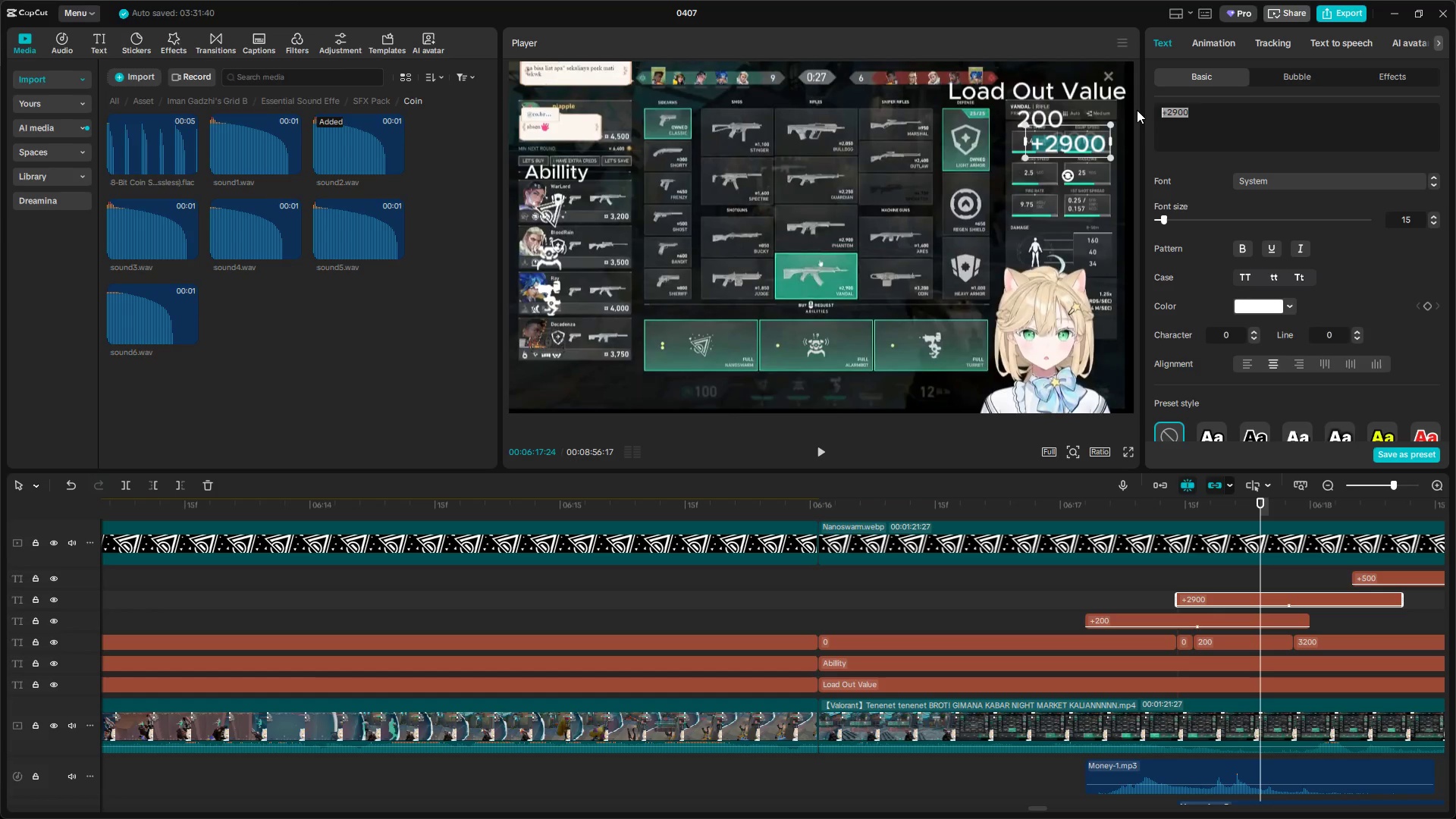 
key(Control+ControlLeft)
 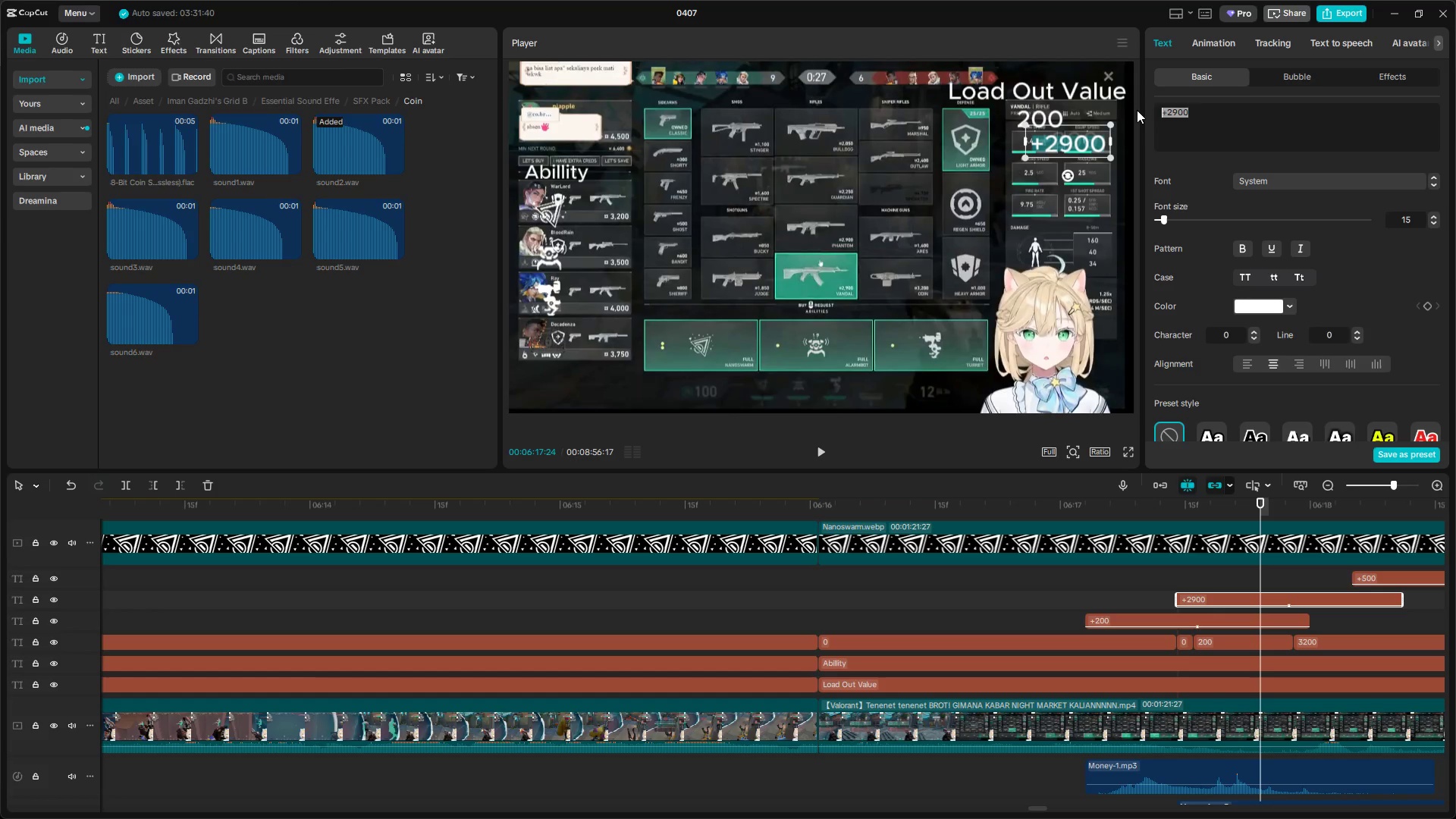 
hold_key(key=ShiftLeft, duration=0.47)
 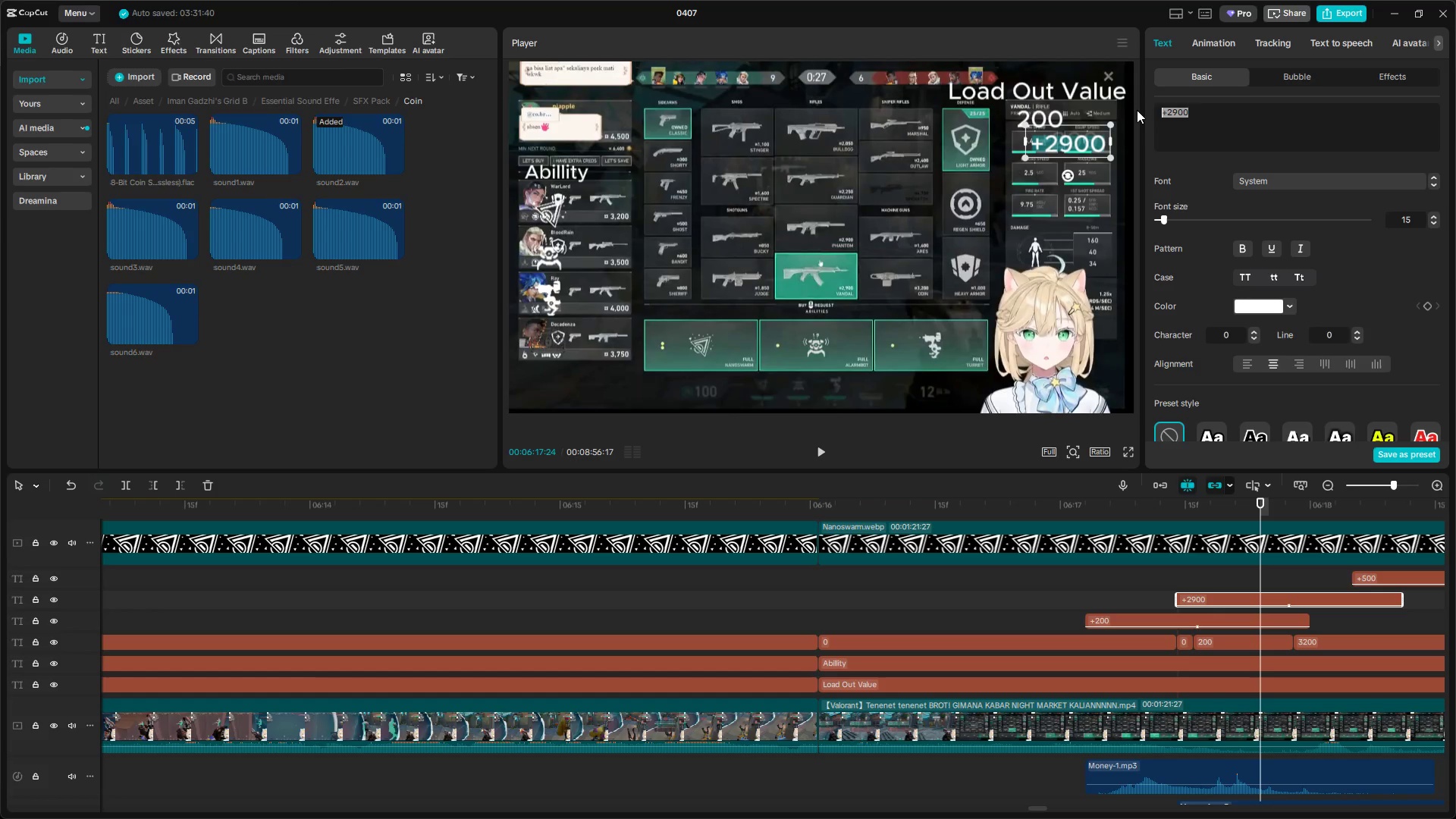 
type(=-)
key(Backspace)
key(Backspace)
type(+200)
 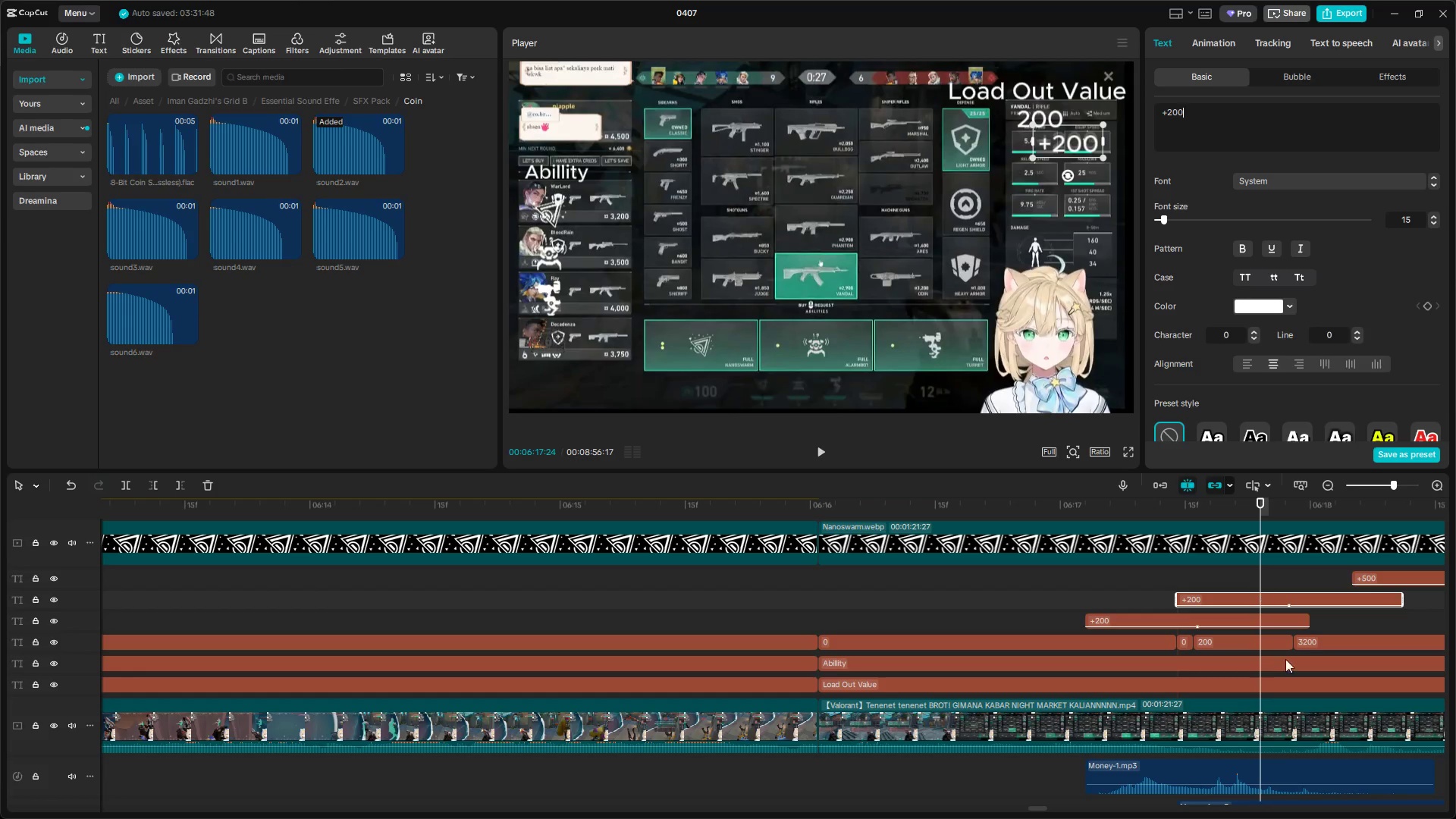 
left_click([1316, 580])
 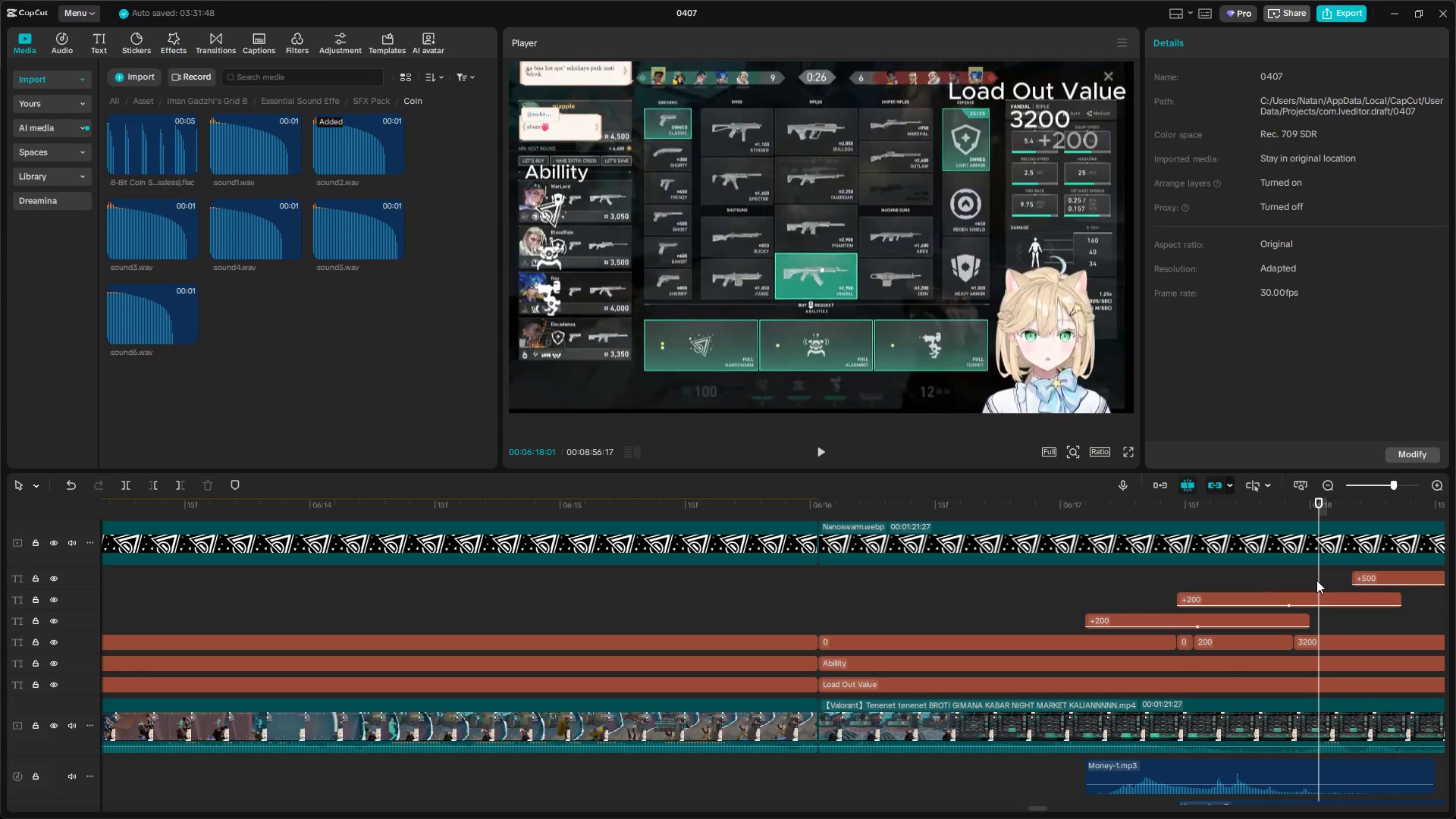 
left_click_drag(start_coordinate=[1316, 580], to_coordinate=[1385, 592])
 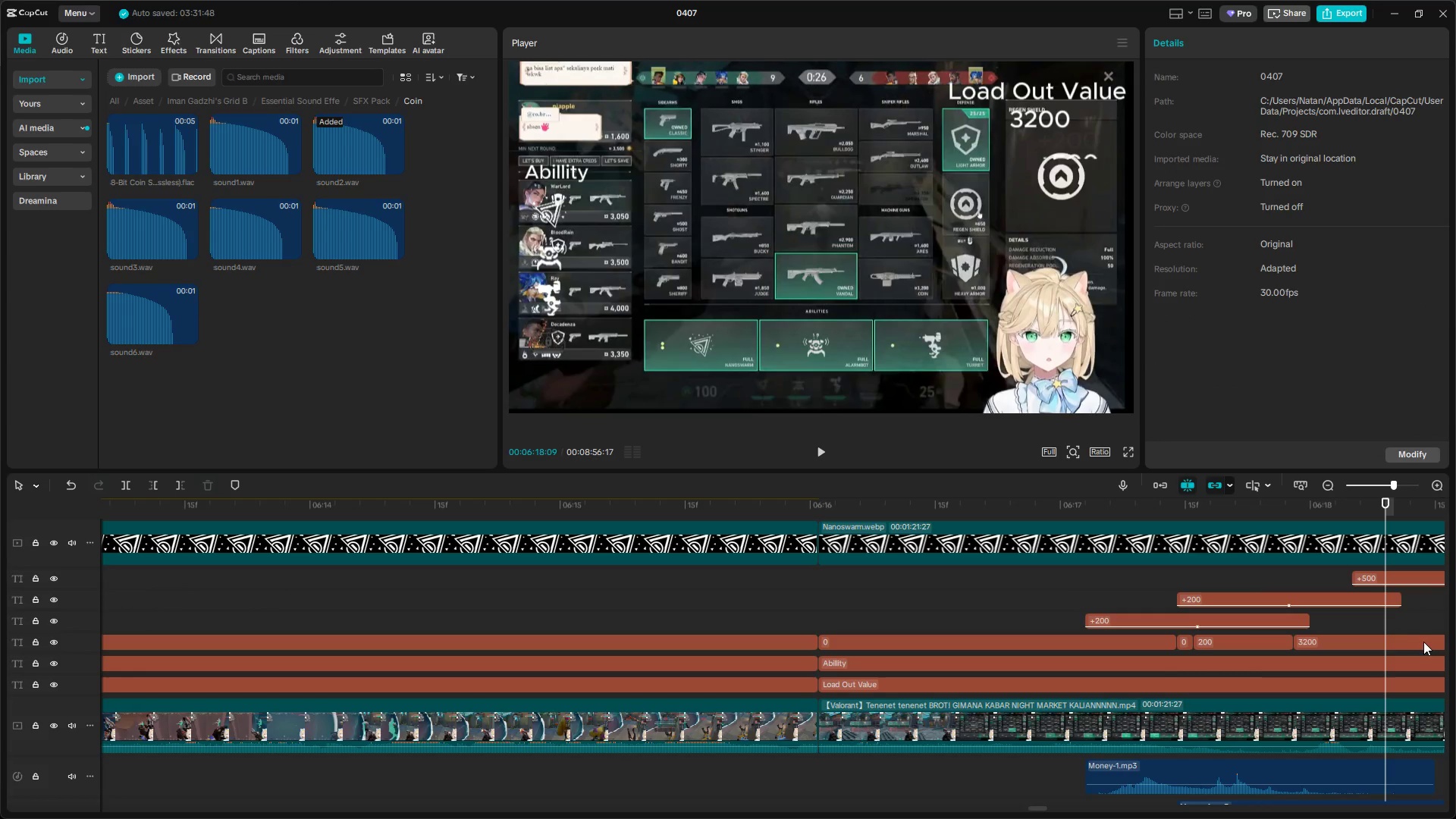 
hold_key(key=AltLeft, duration=0.66)
scroll: coordinate [1400, 641], scroll_direction: down, amount: 4.0
 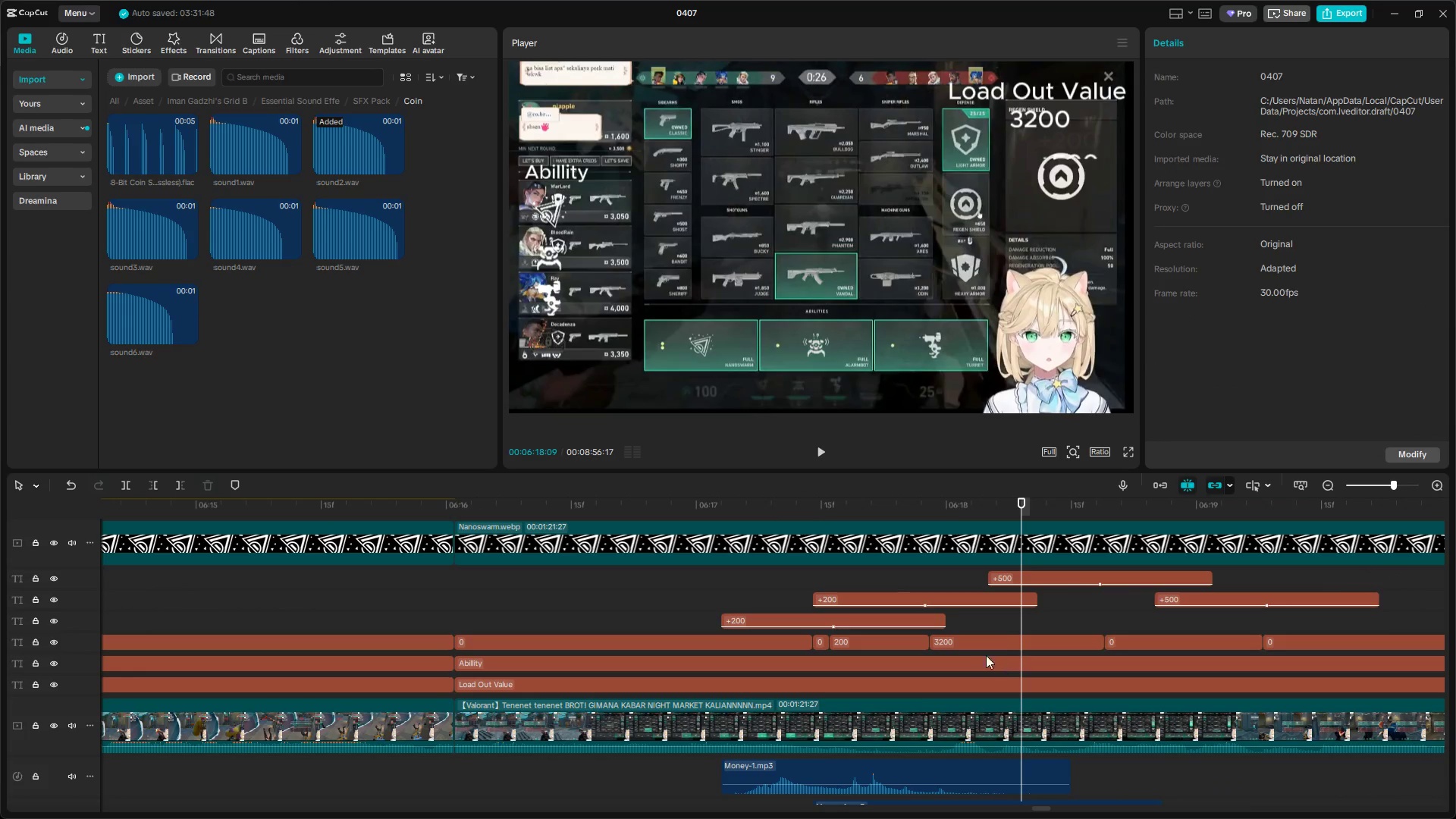 
left_click([1005, 638])
 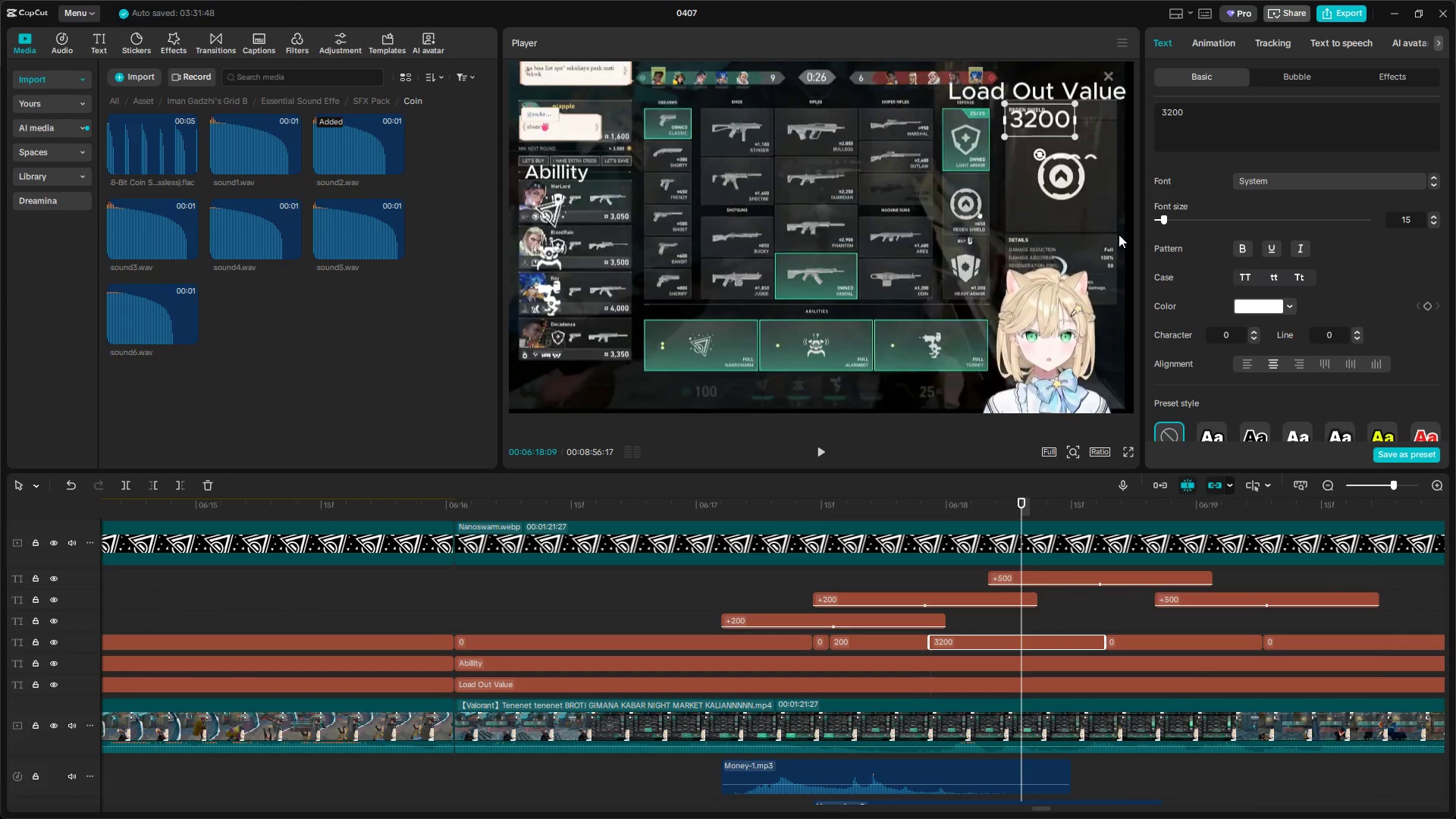 
left_click_drag(start_coordinate=[1208, 117], to_coordinate=[1106, 102])
 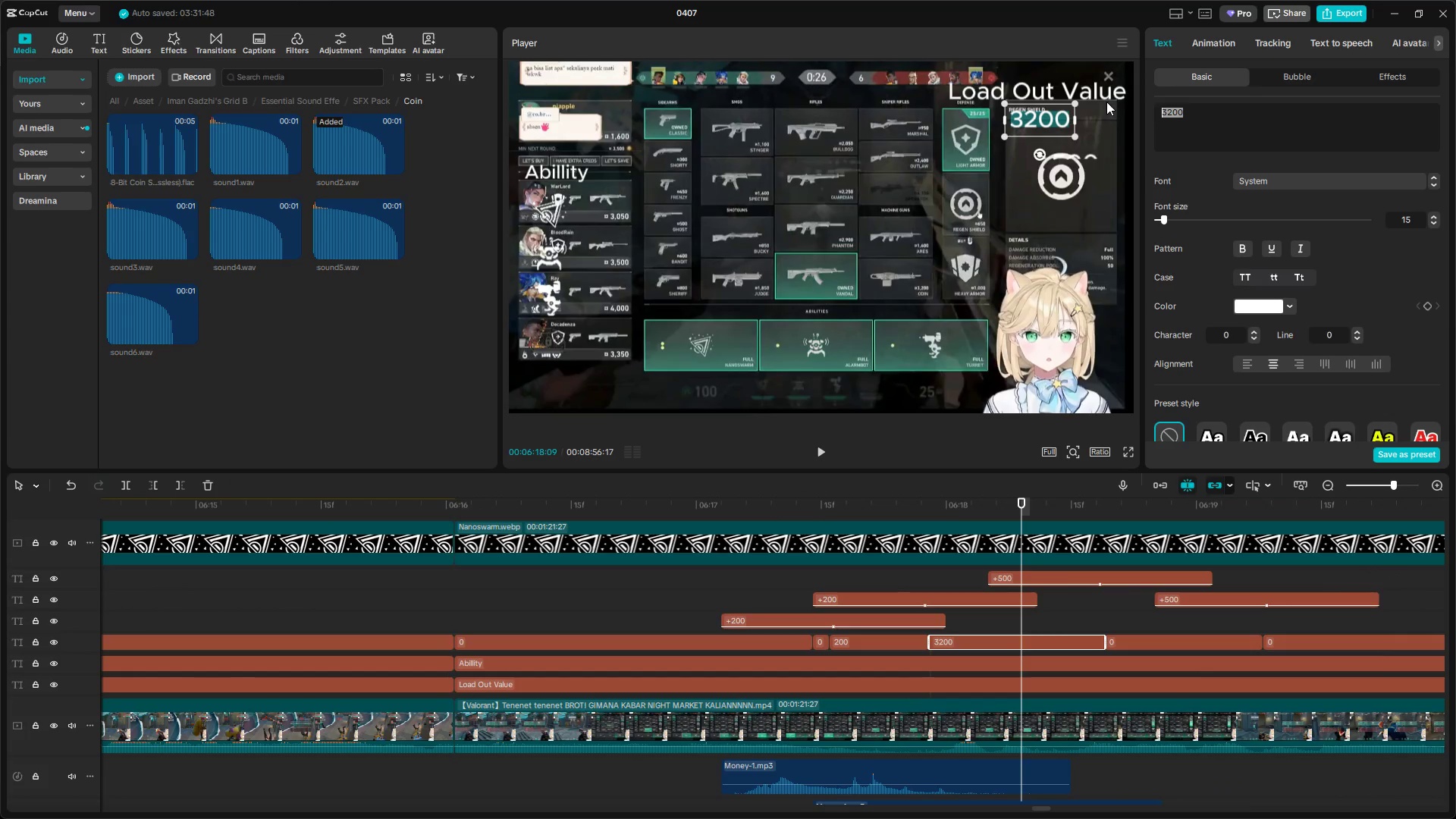 
type(400)
 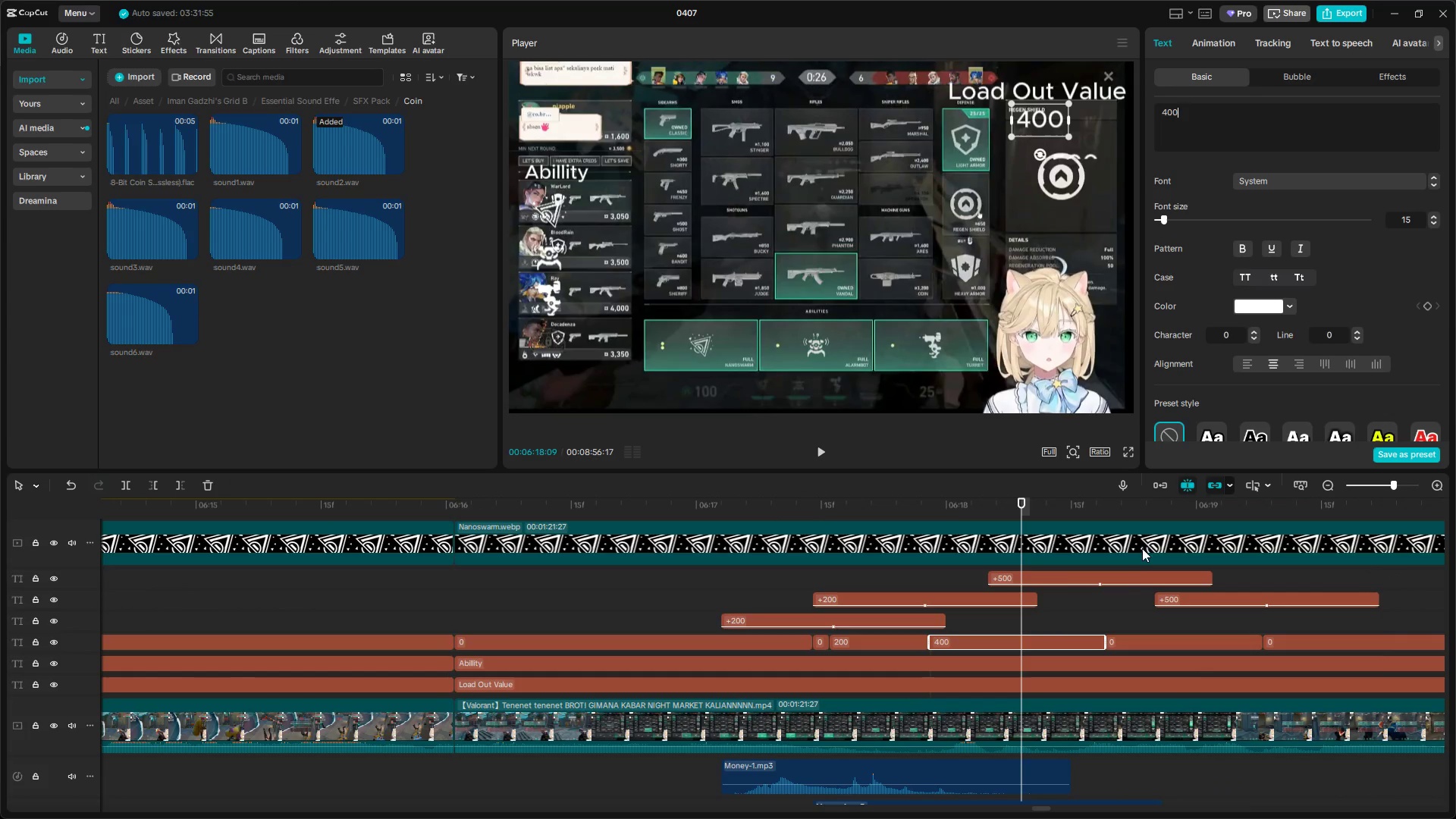 
left_click([1125, 573])
 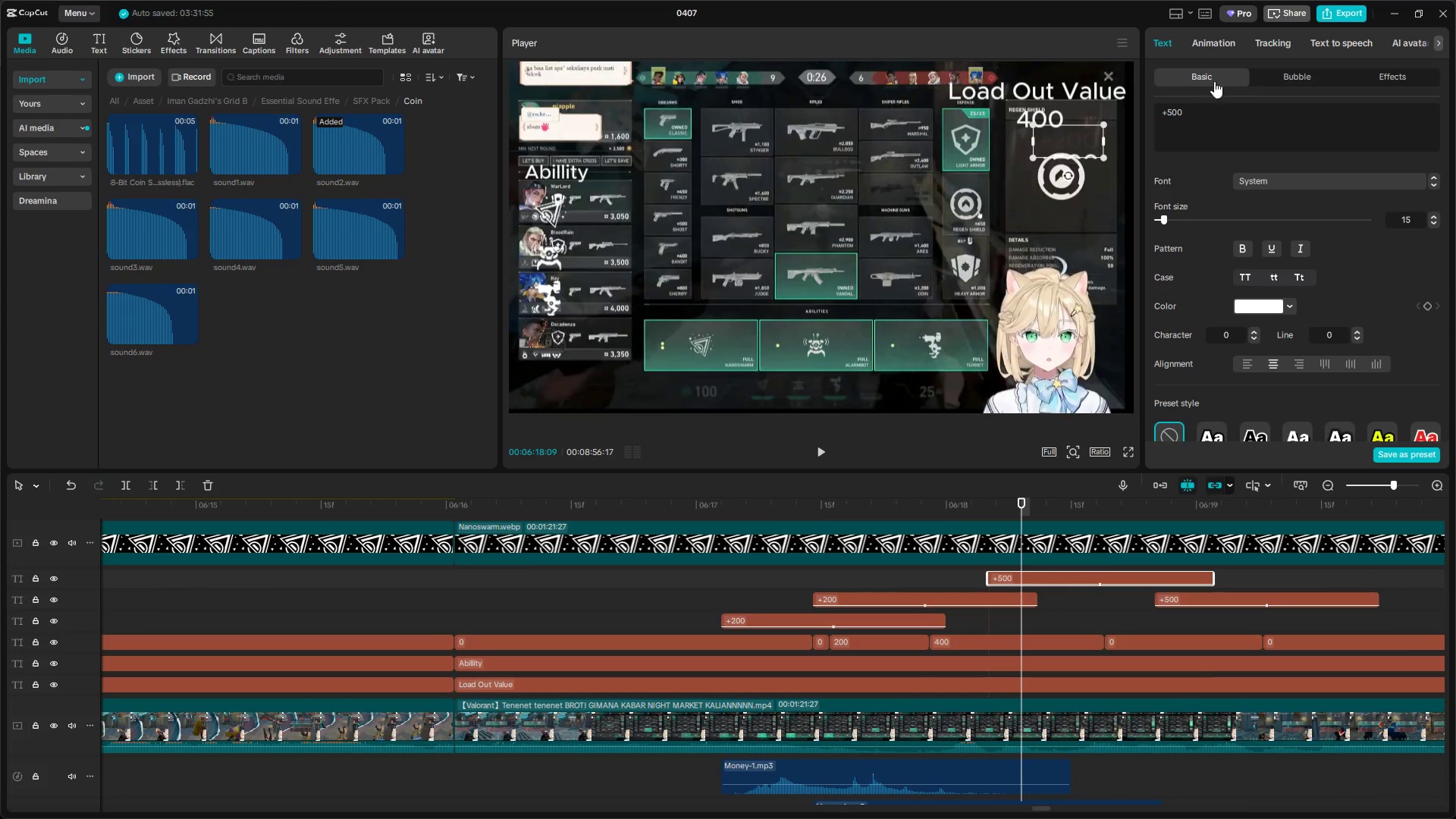 
left_click_drag(start_coordinate=[1217, 105], to_coordinate=[1177, 117])
 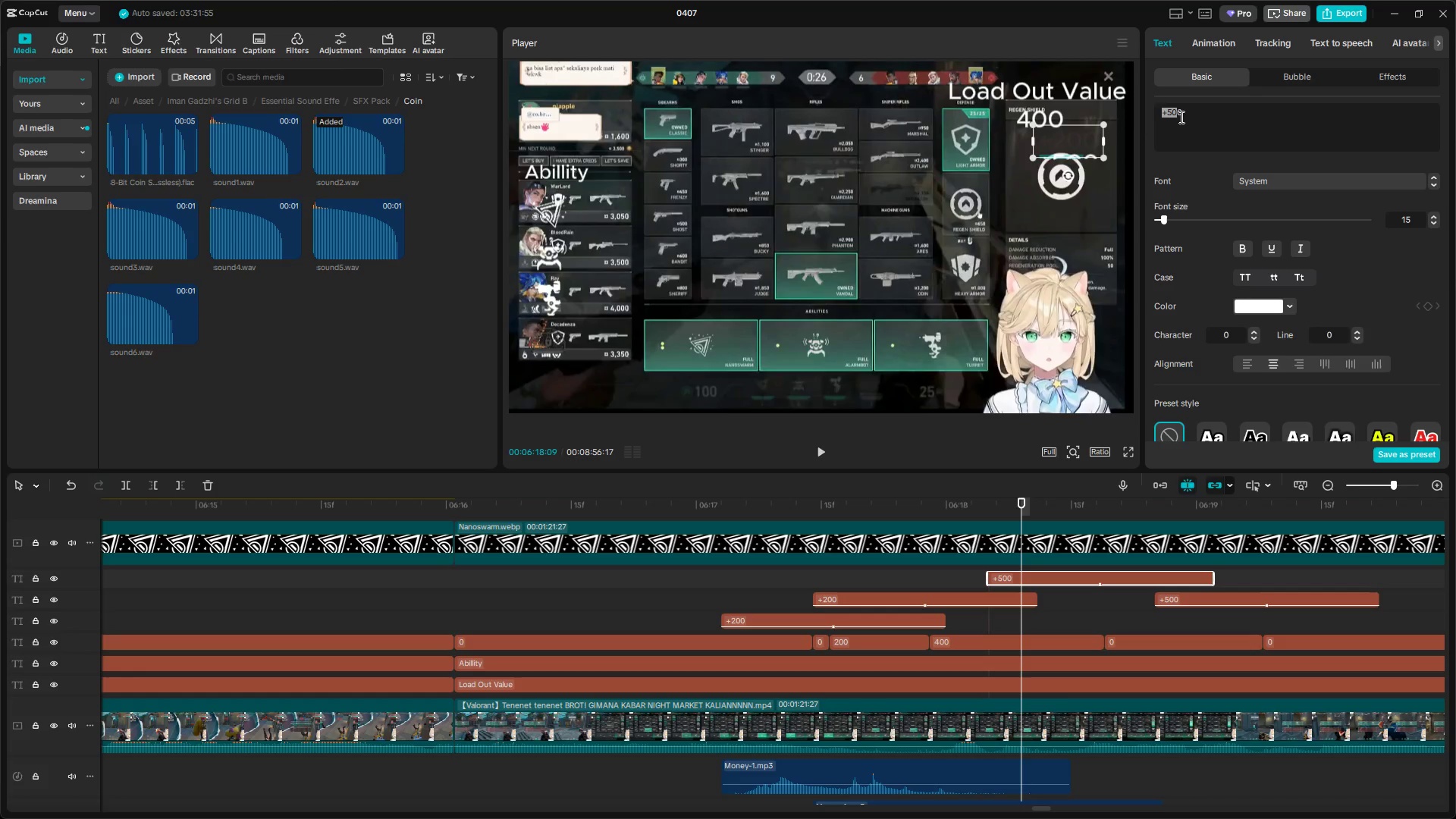 
left_click([1202, 117])
 